 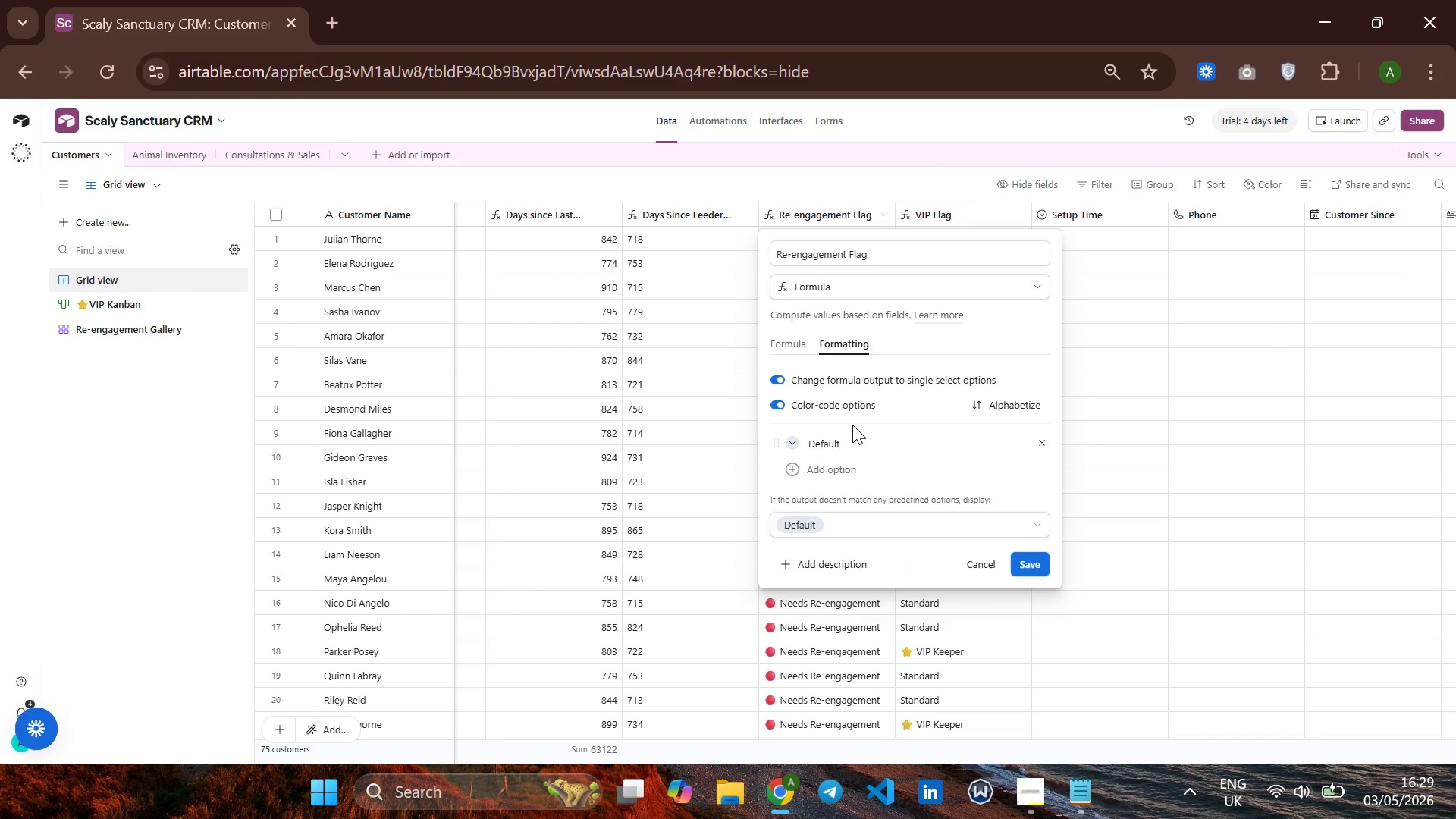 
left_click([798, 441])
 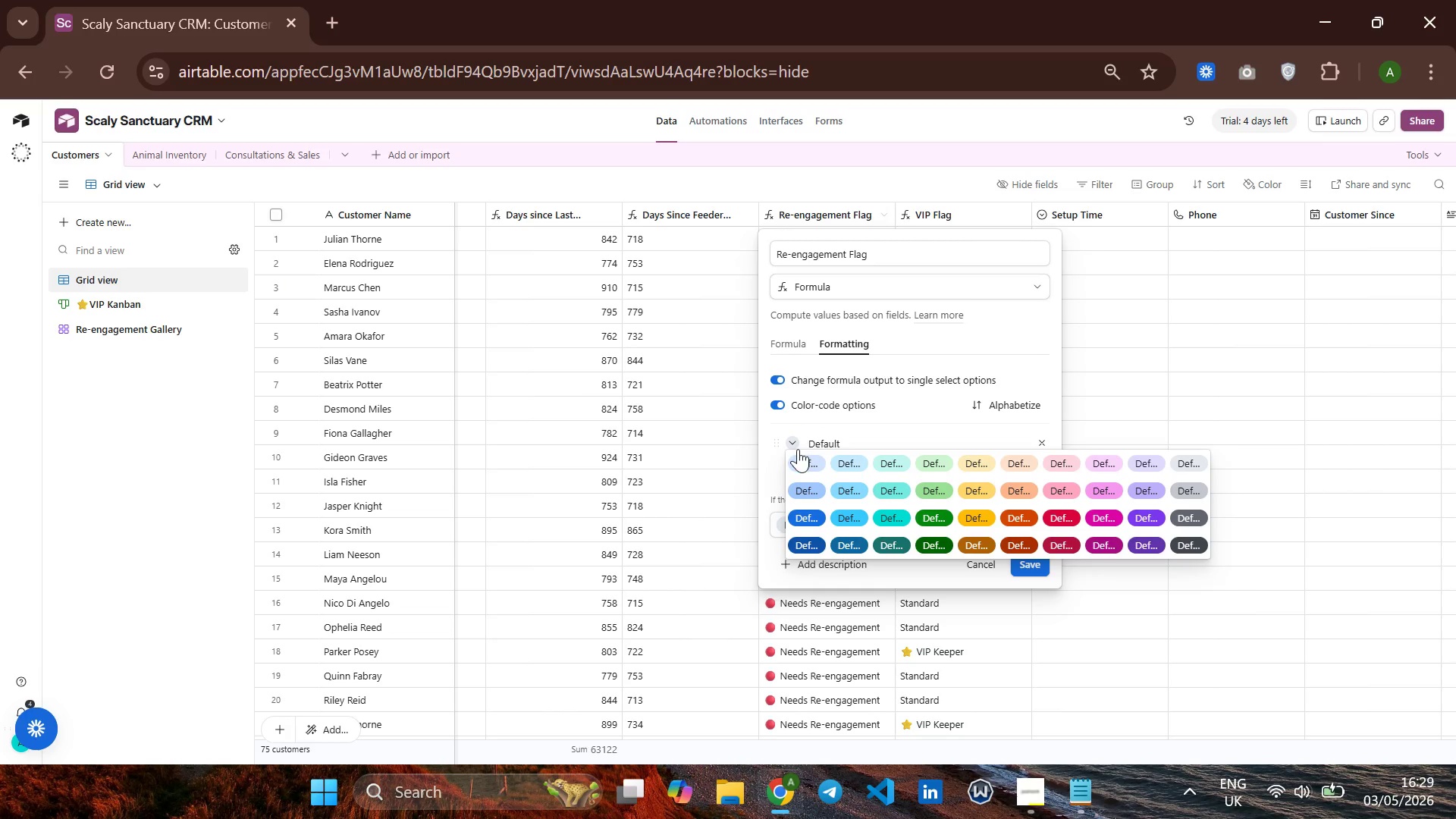 
left_click([794, 443])
 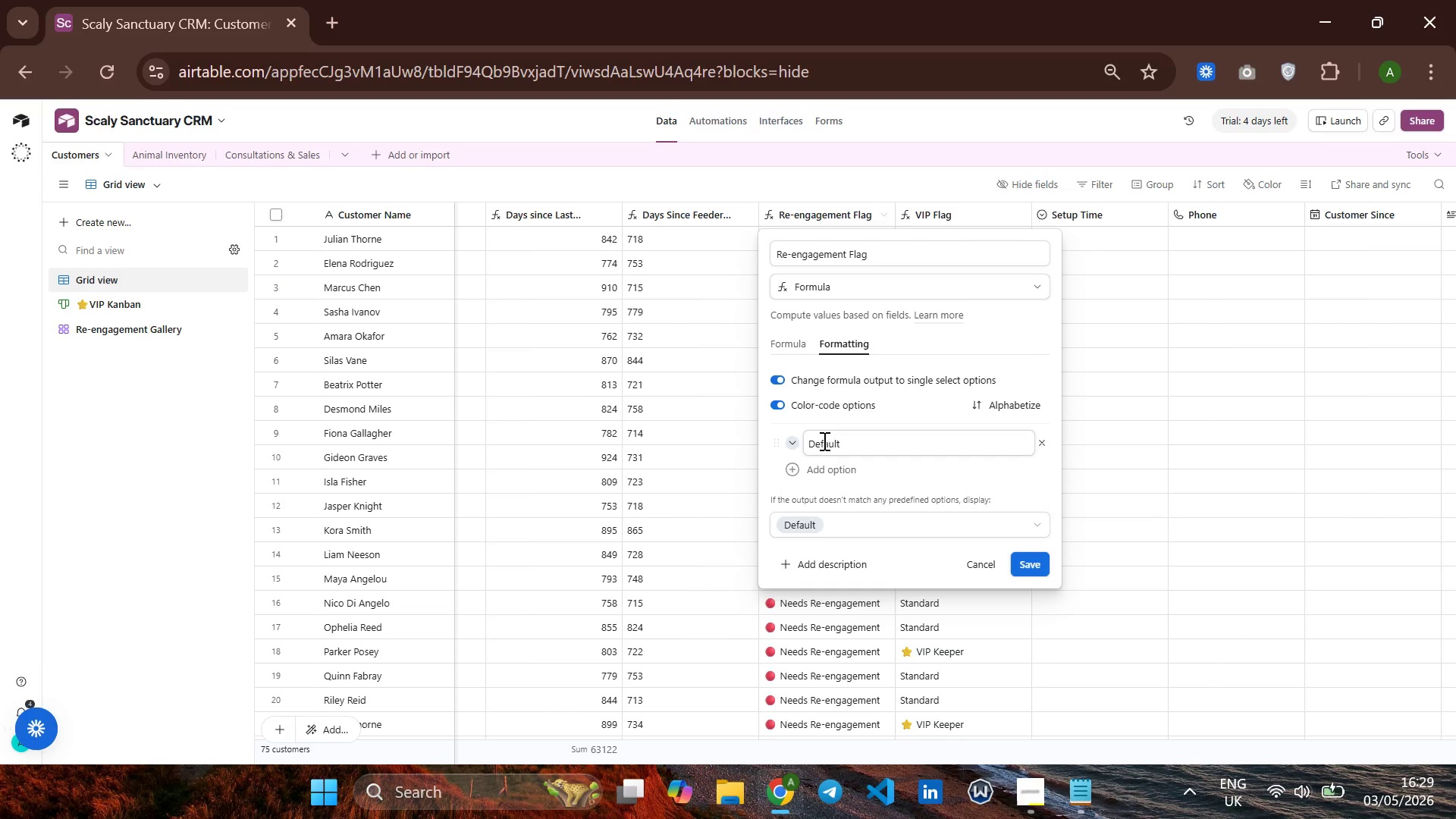 
left_click([824, 441])
 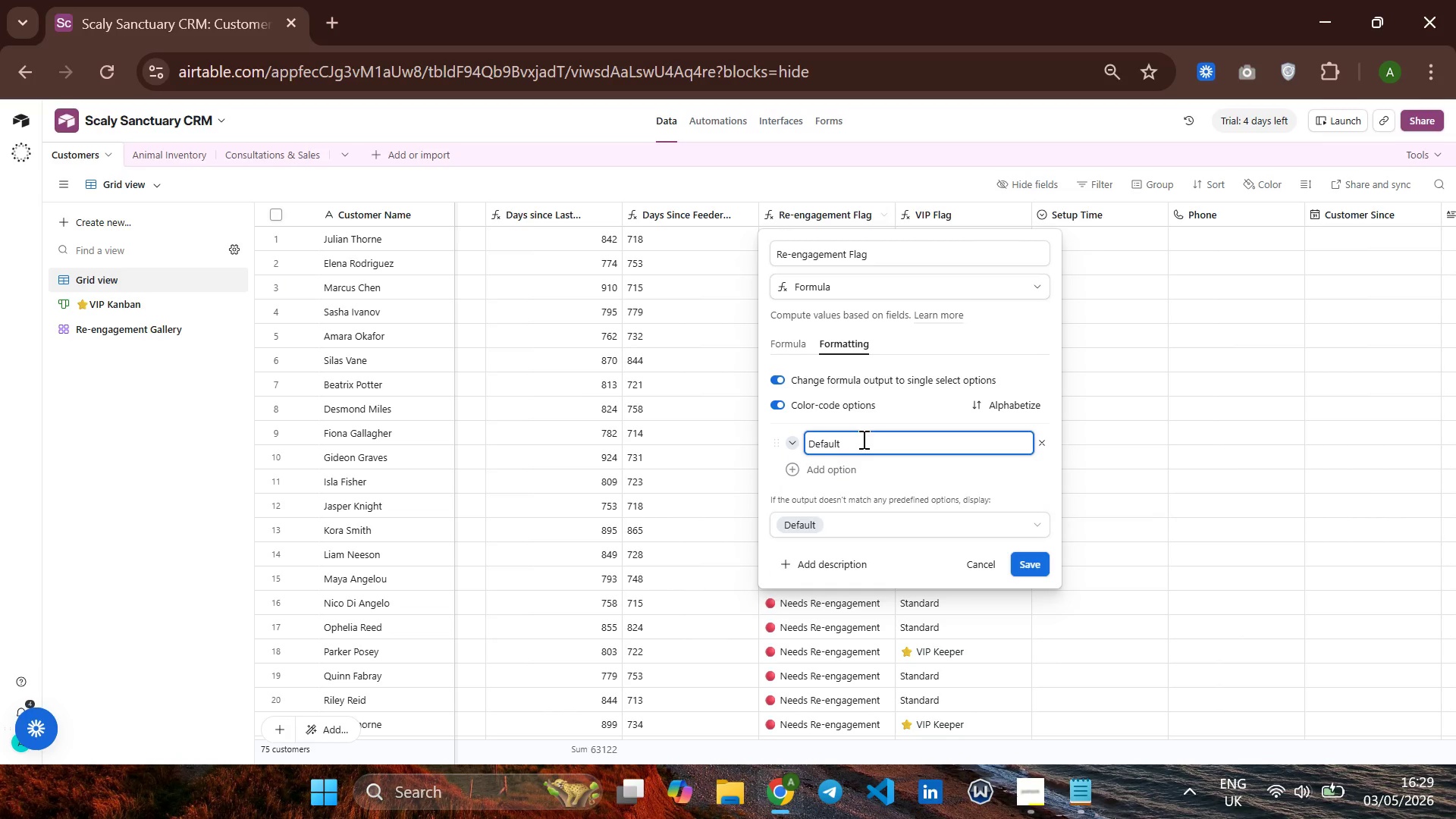 
left_click([862, 439])
 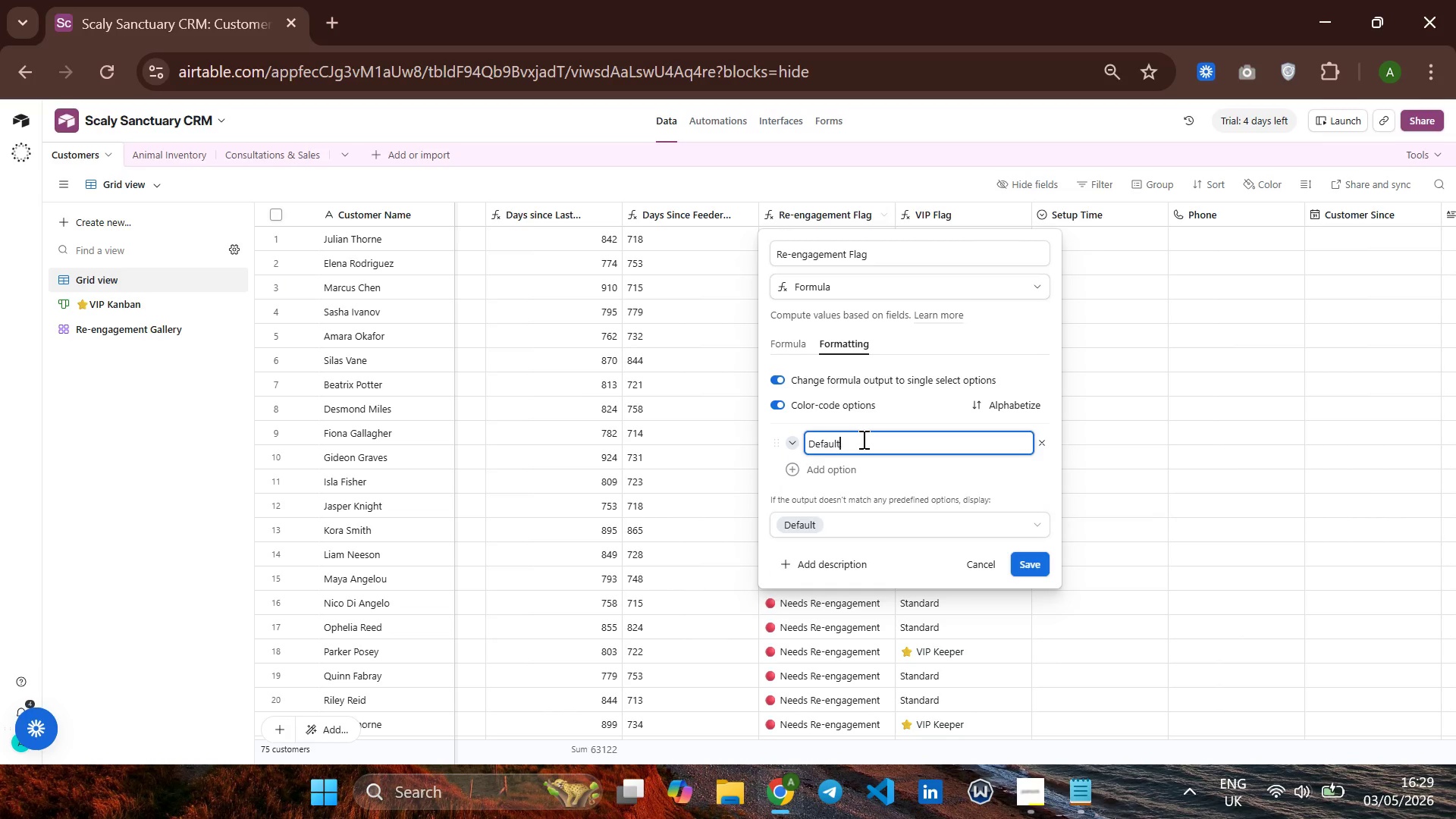 
hold_key(key=Backspace, duration=0.77)
 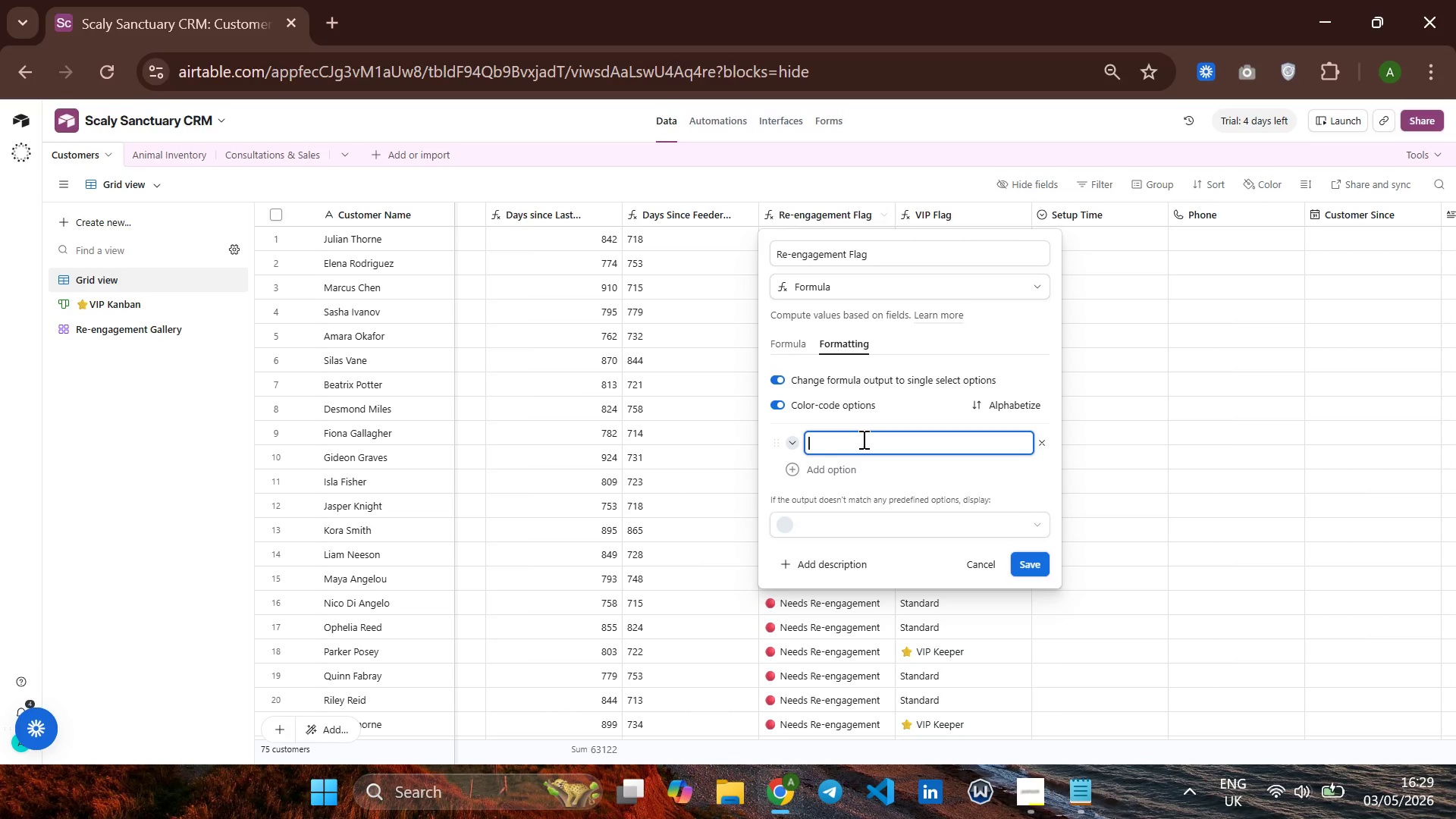 
left_click([783, 350])
 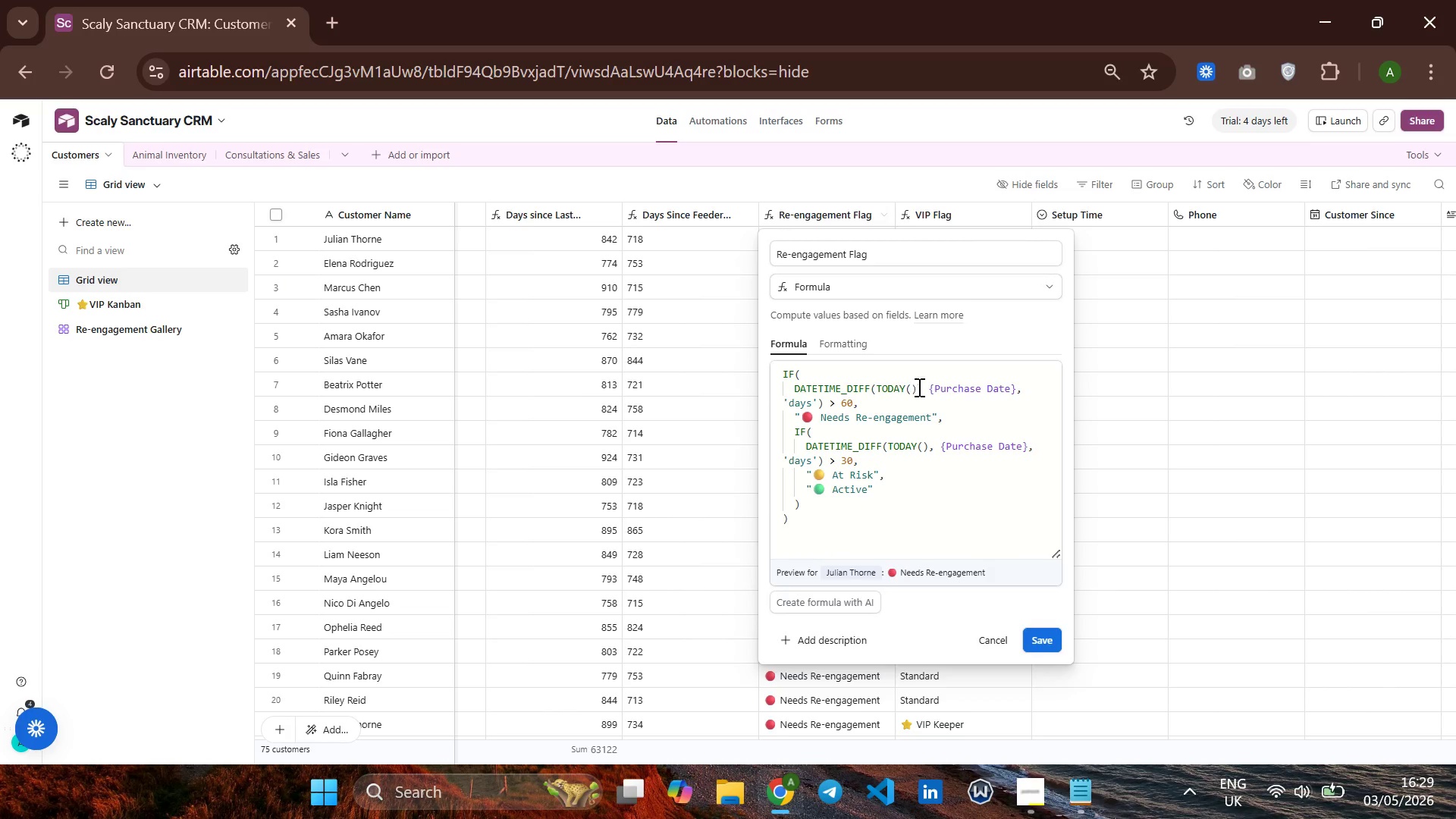 
wait(9.17)
 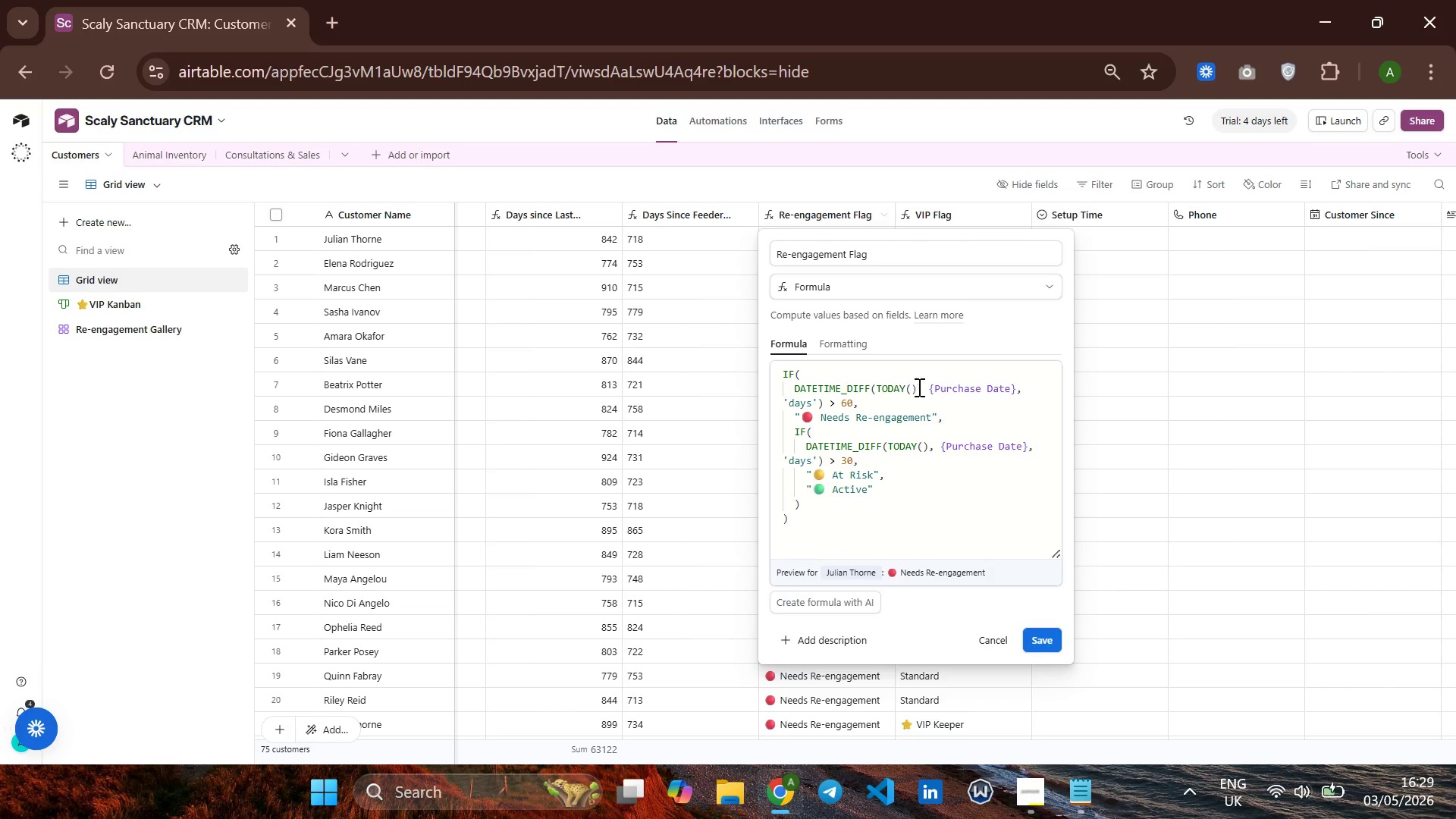 
left_click([838, 350])
 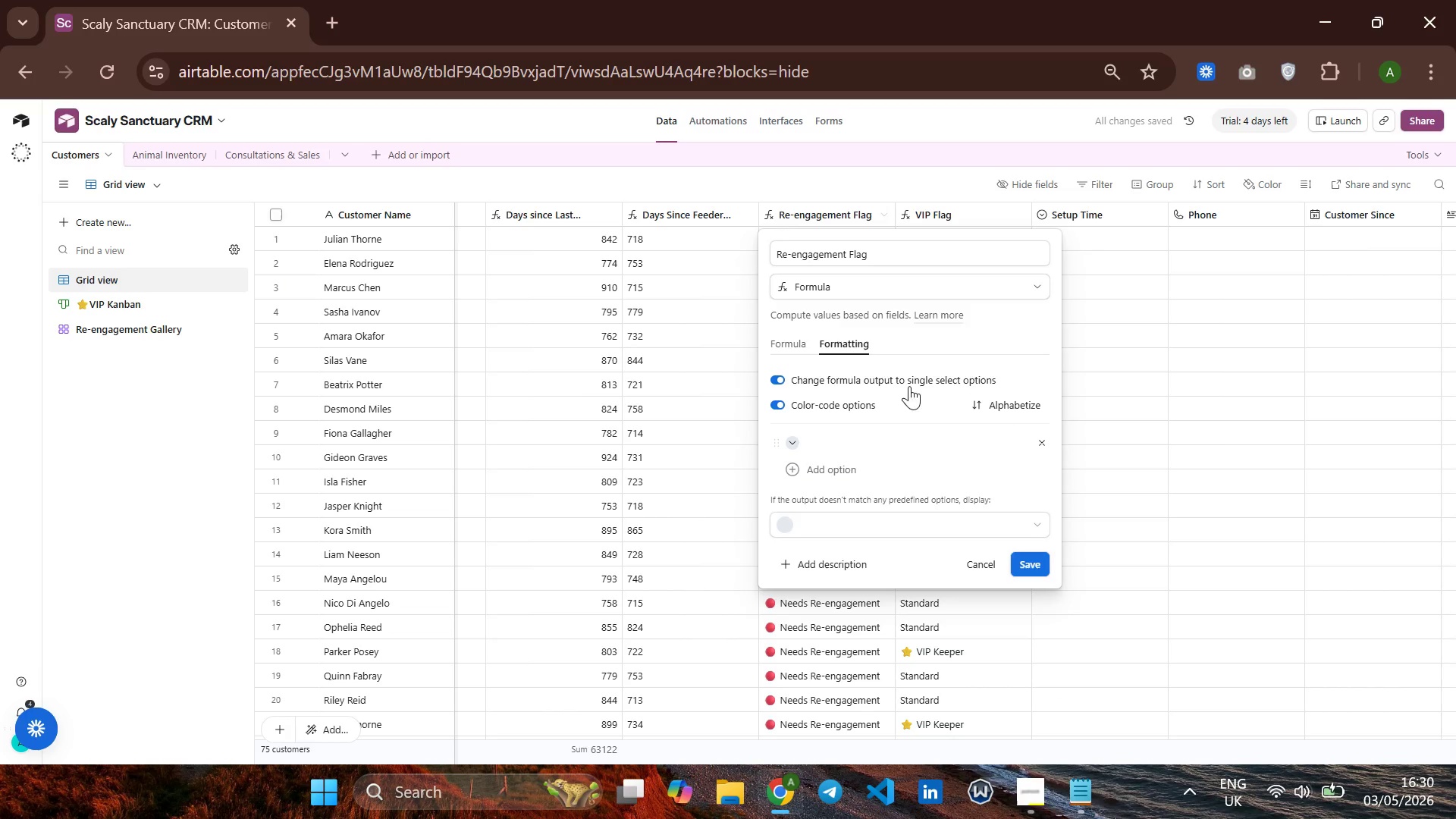 
wait(7.84)
 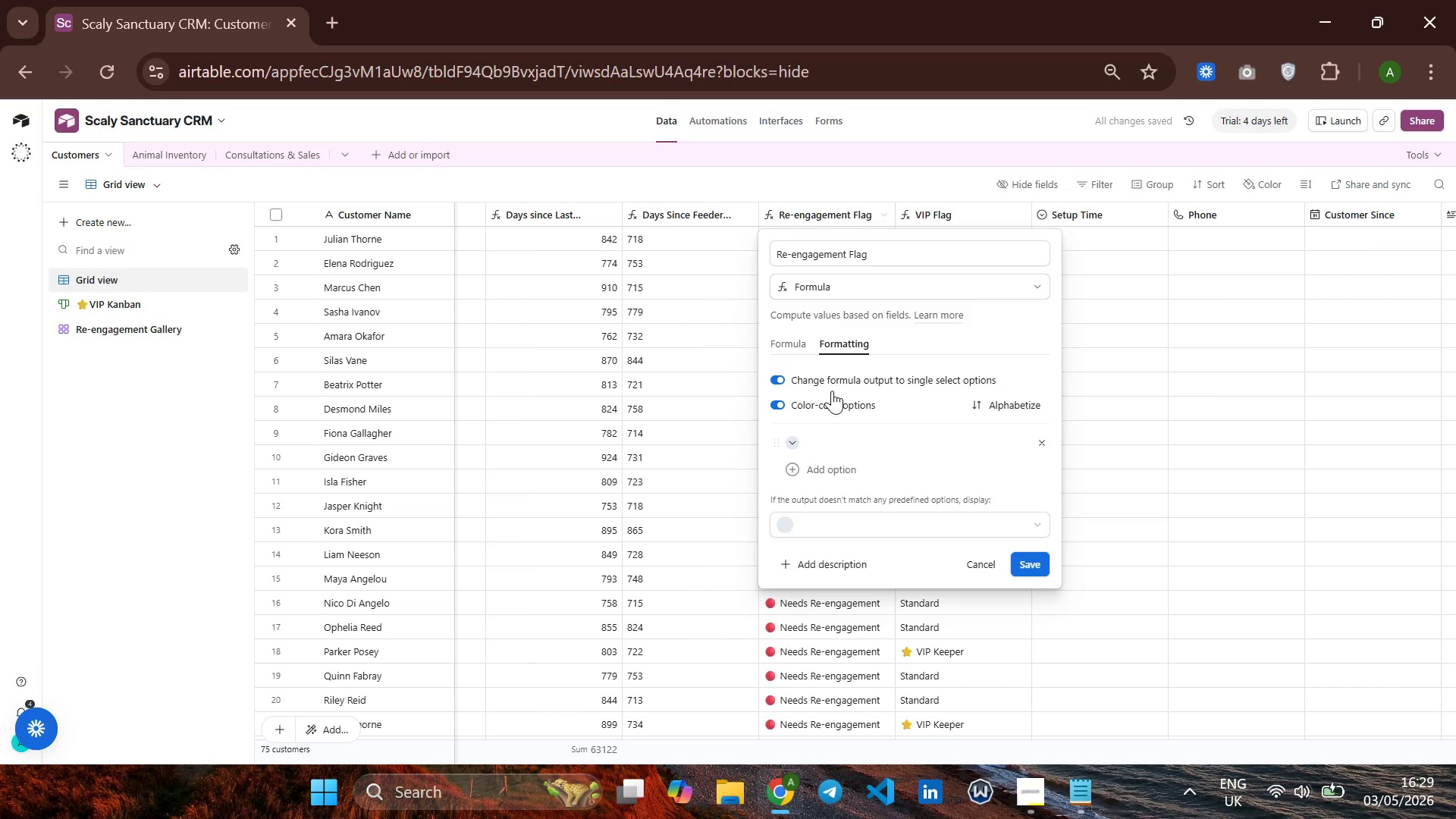 
left_click([853, 436])
 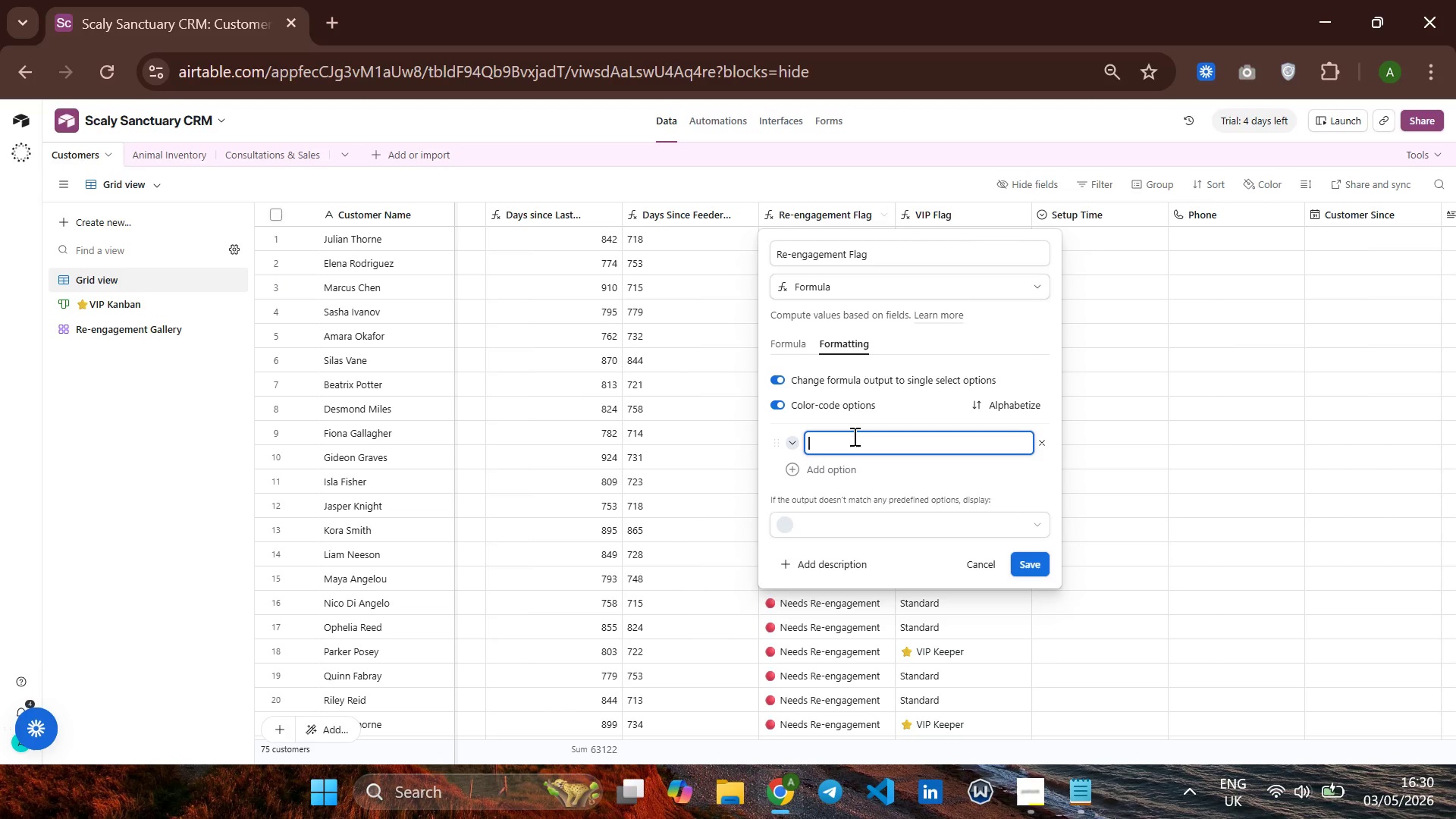 
wait(11.61)
 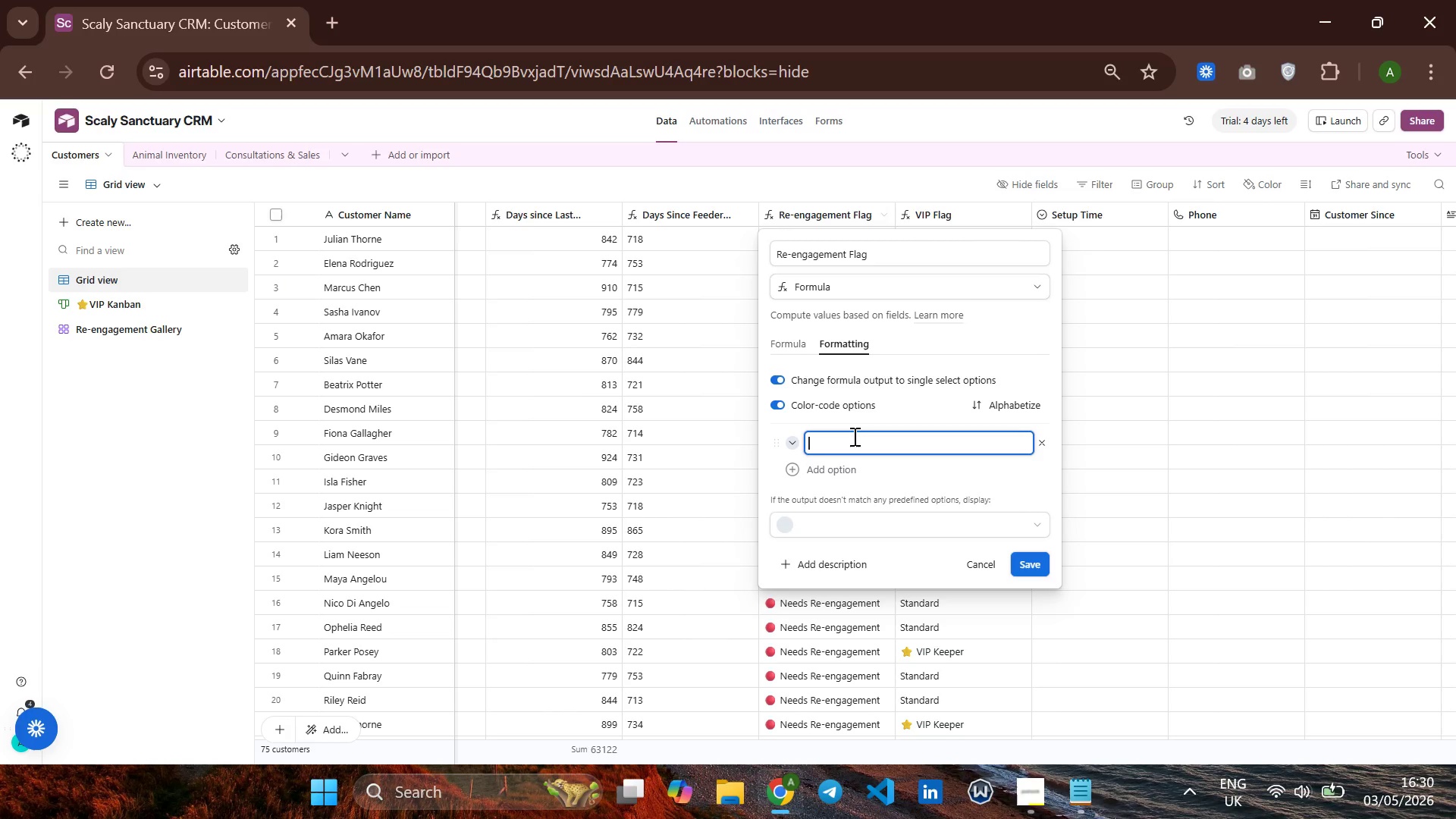 
left_click([791, 341])
 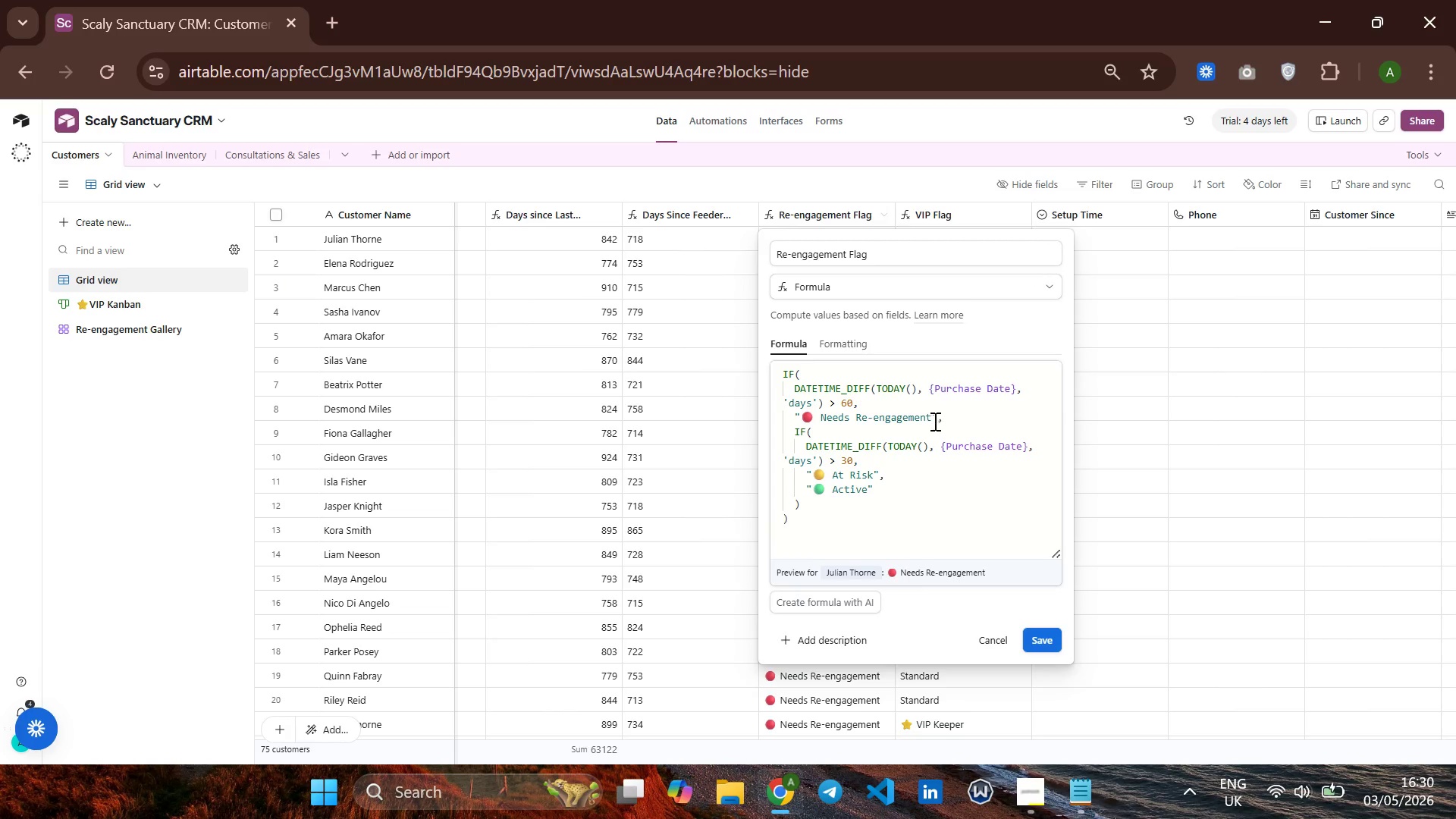 
left_click_drag(start_coordinate=[932, 419], to_coordinate=[805, 418])
 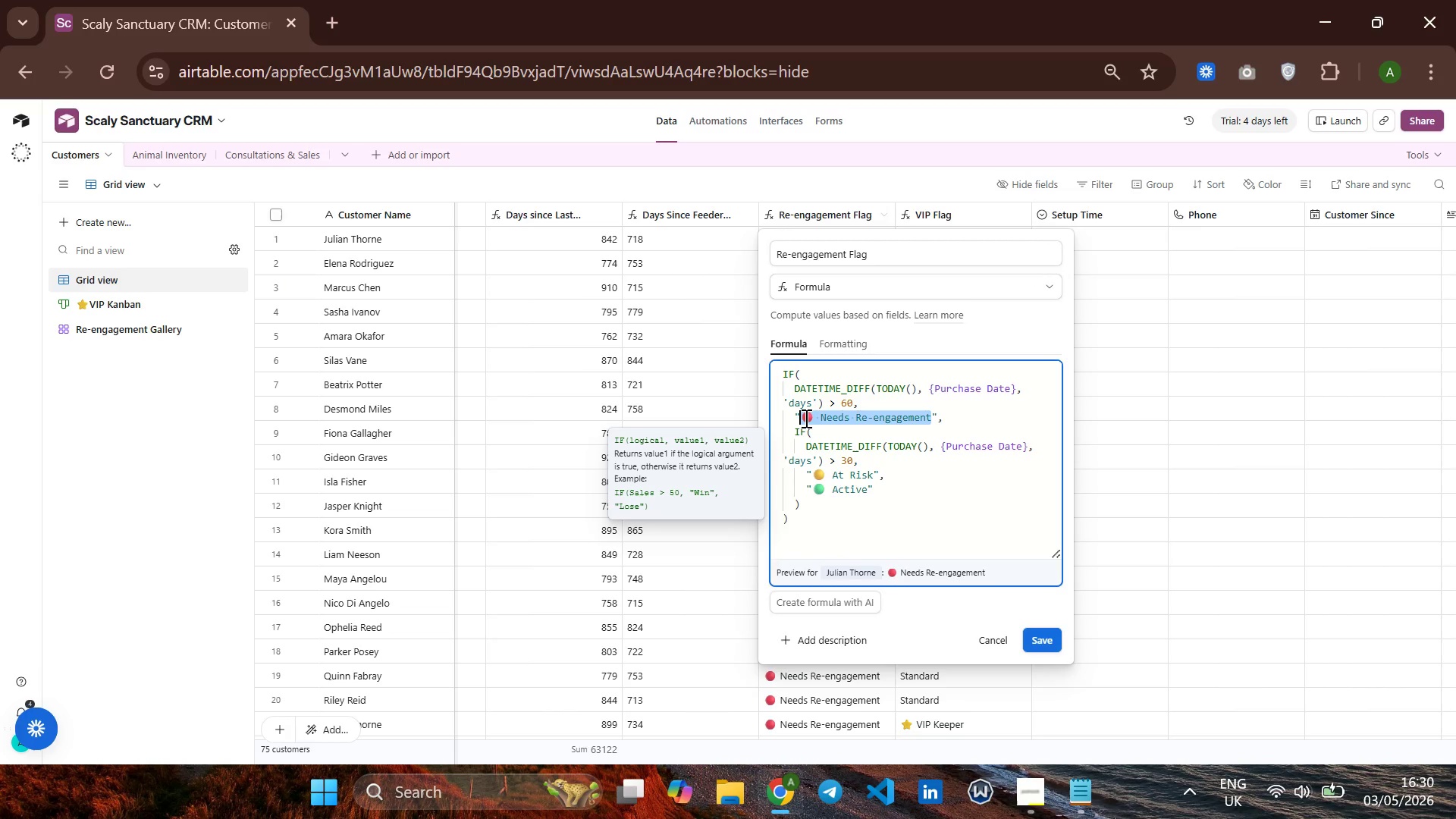 
key(Control+C)
 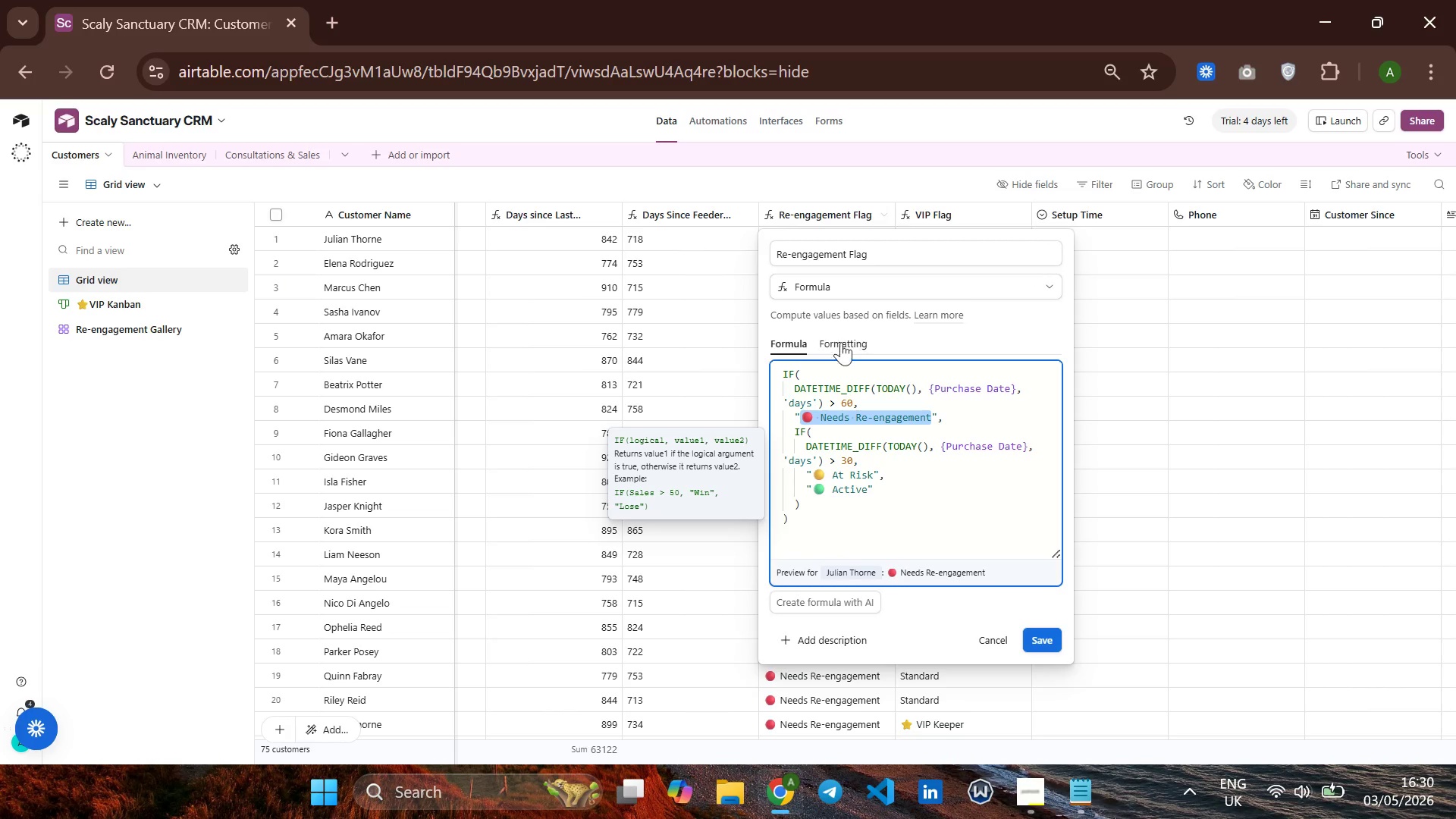 
left_click([834, 349])
 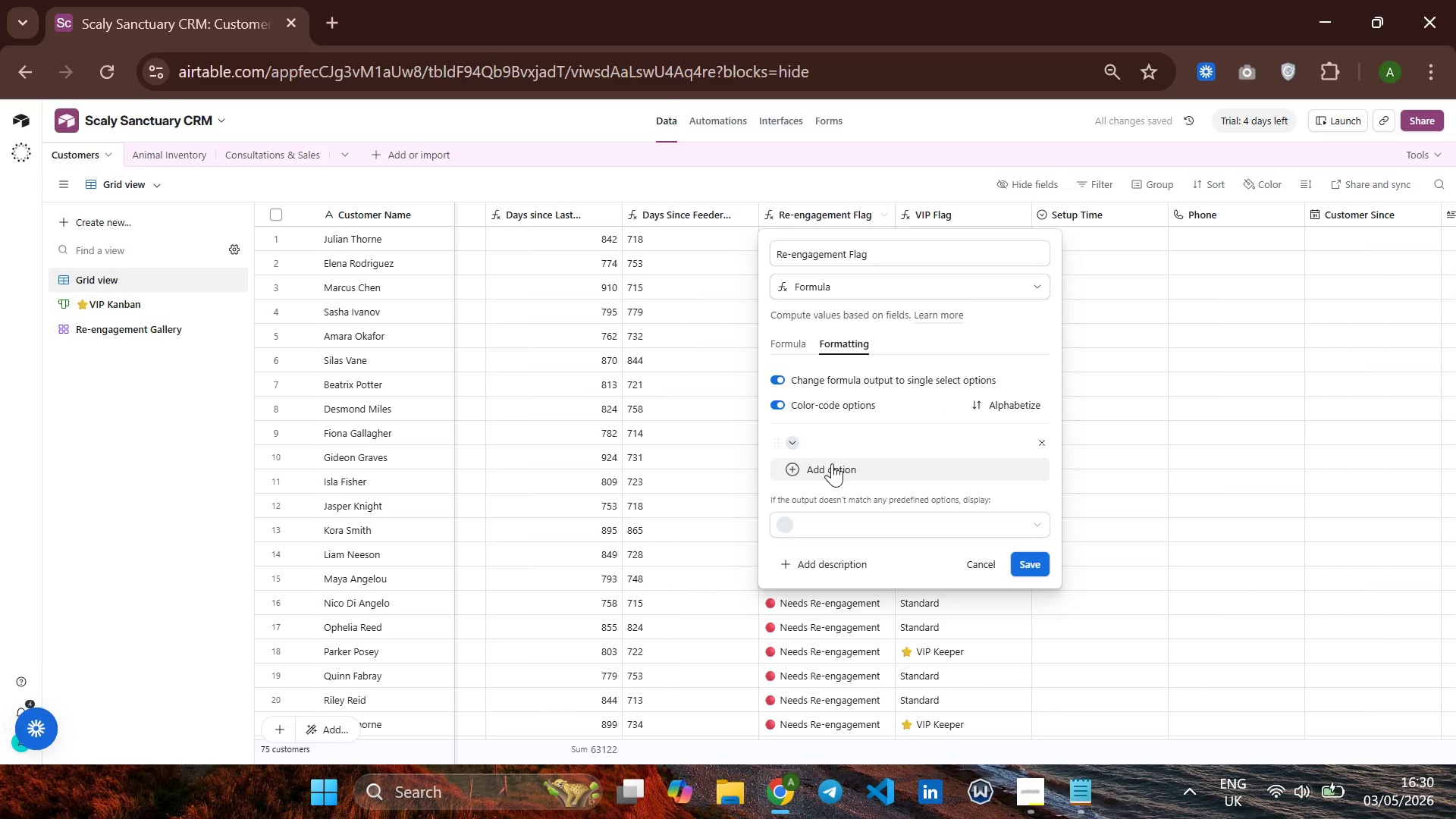 
left_click([836, 435])
 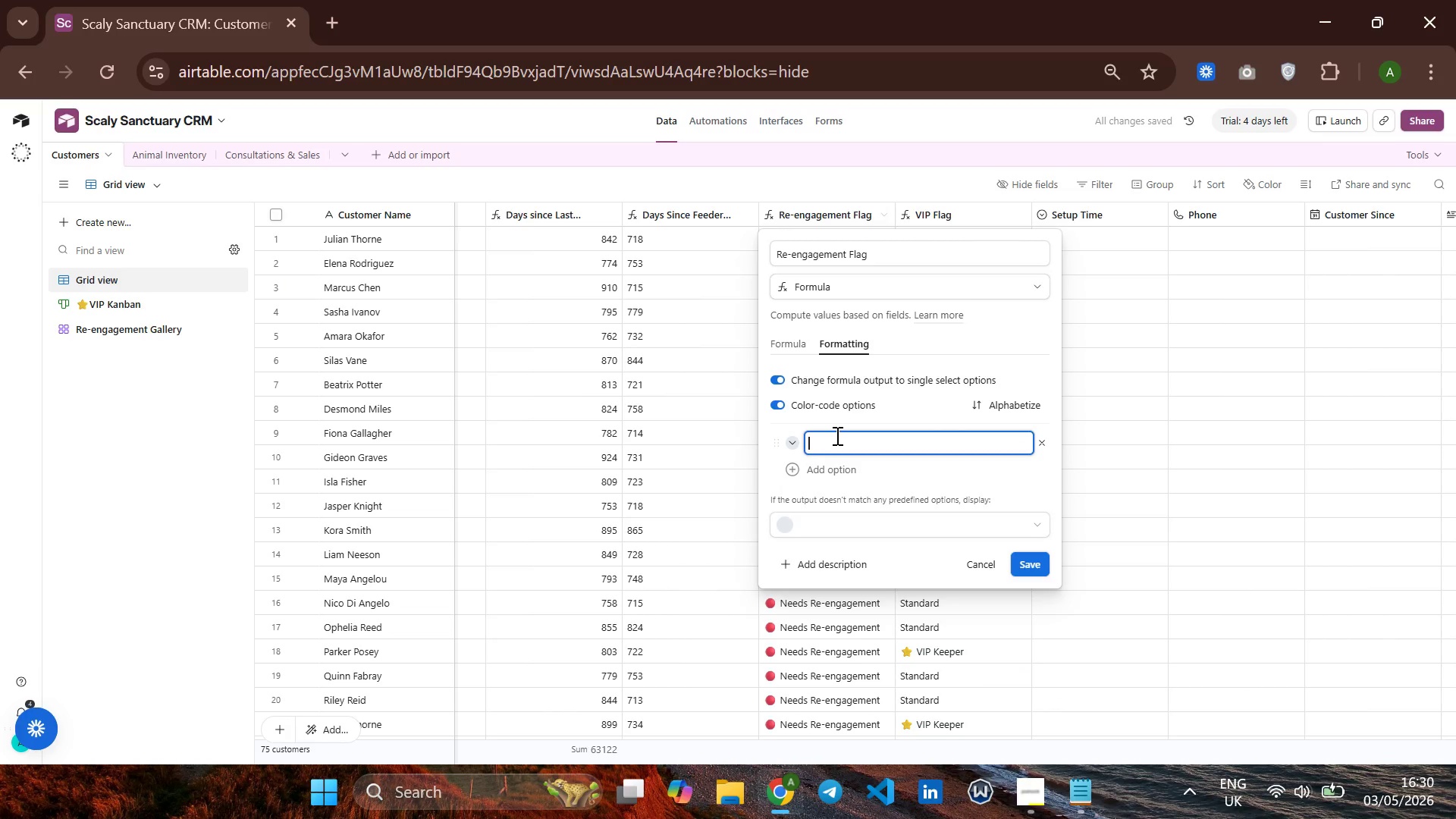 
key(Control+V)
 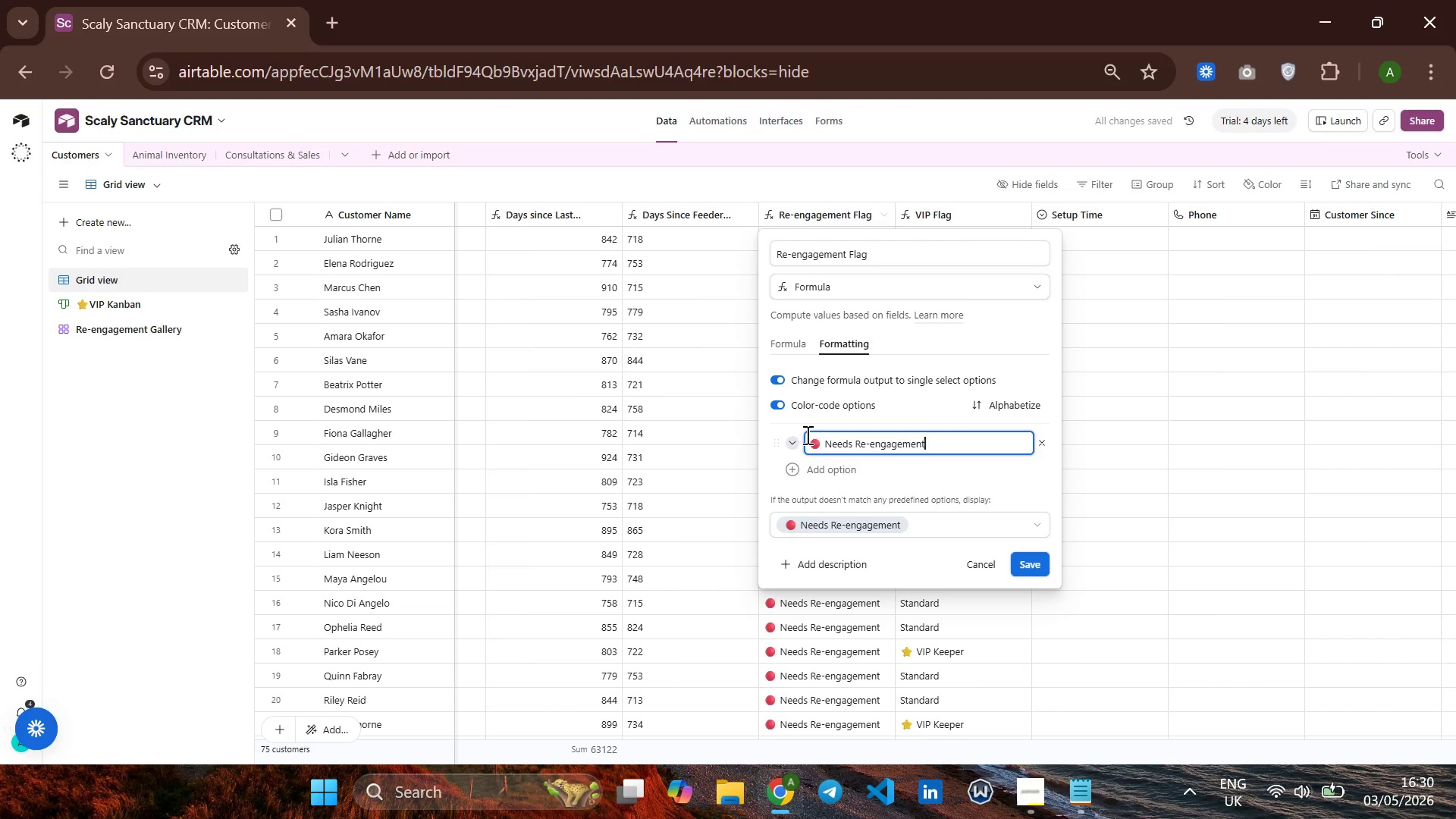 
left_click([792, 441])
 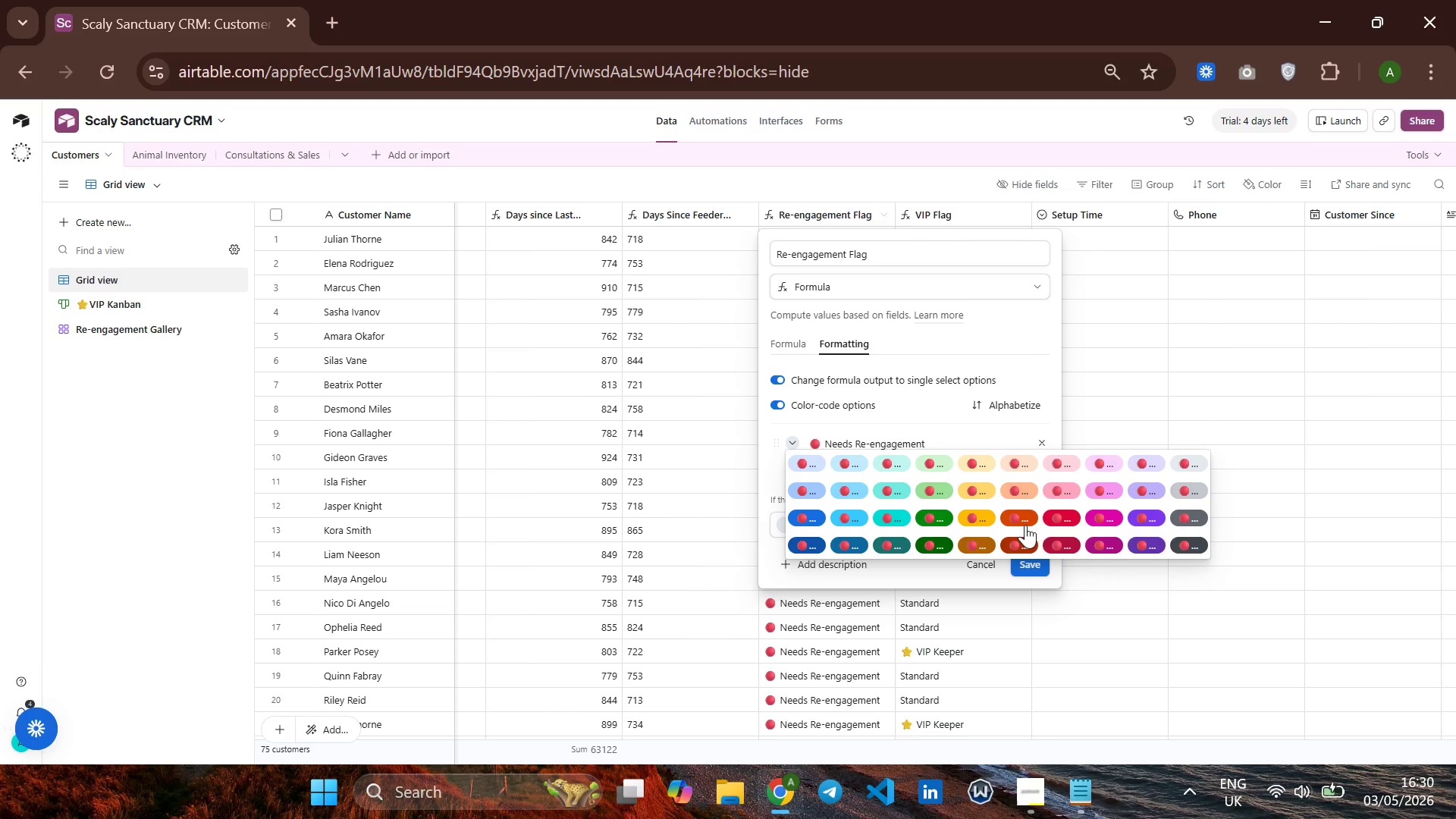 
wait(7.62)
 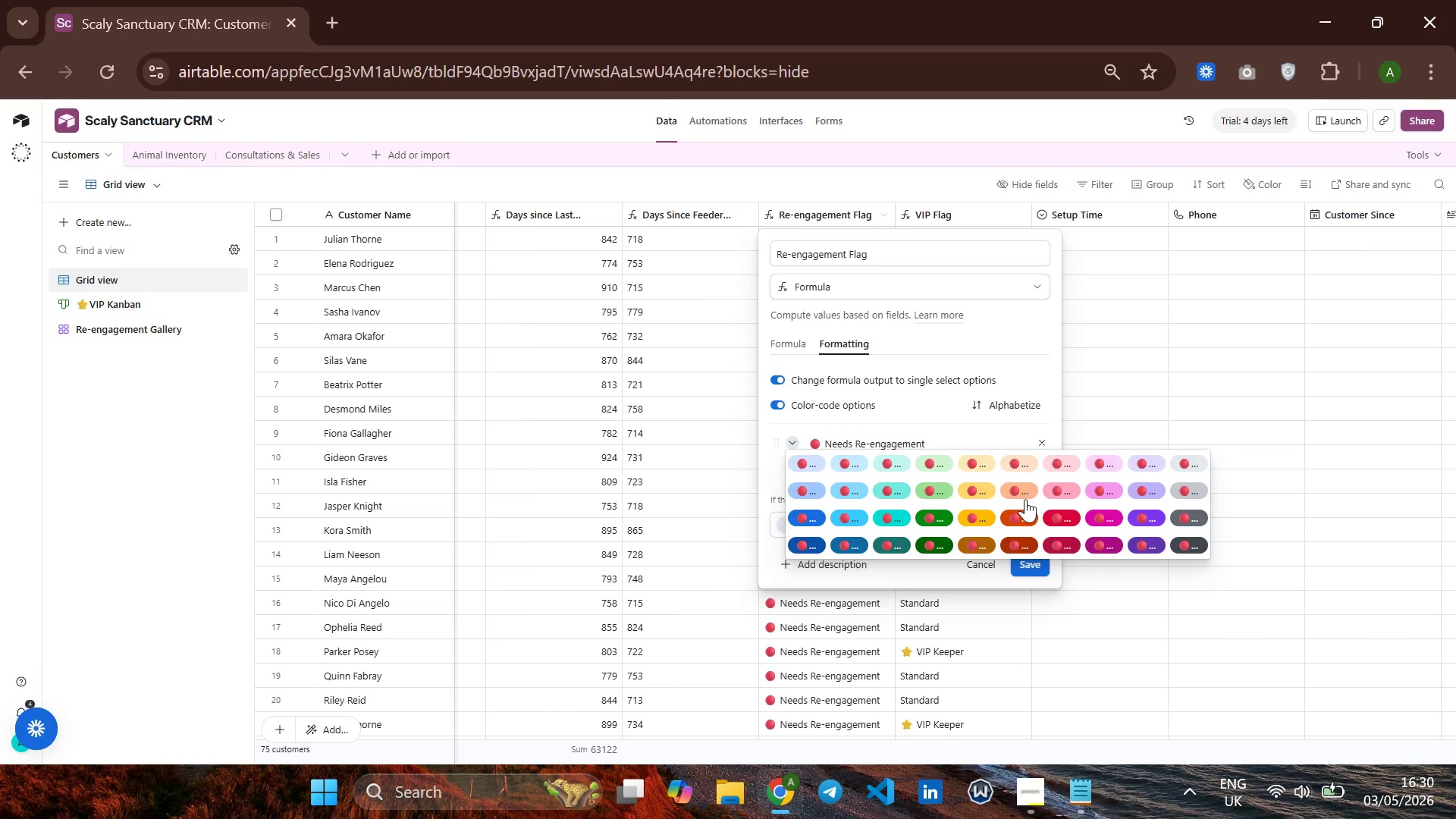 
left_click([1074, 509])
 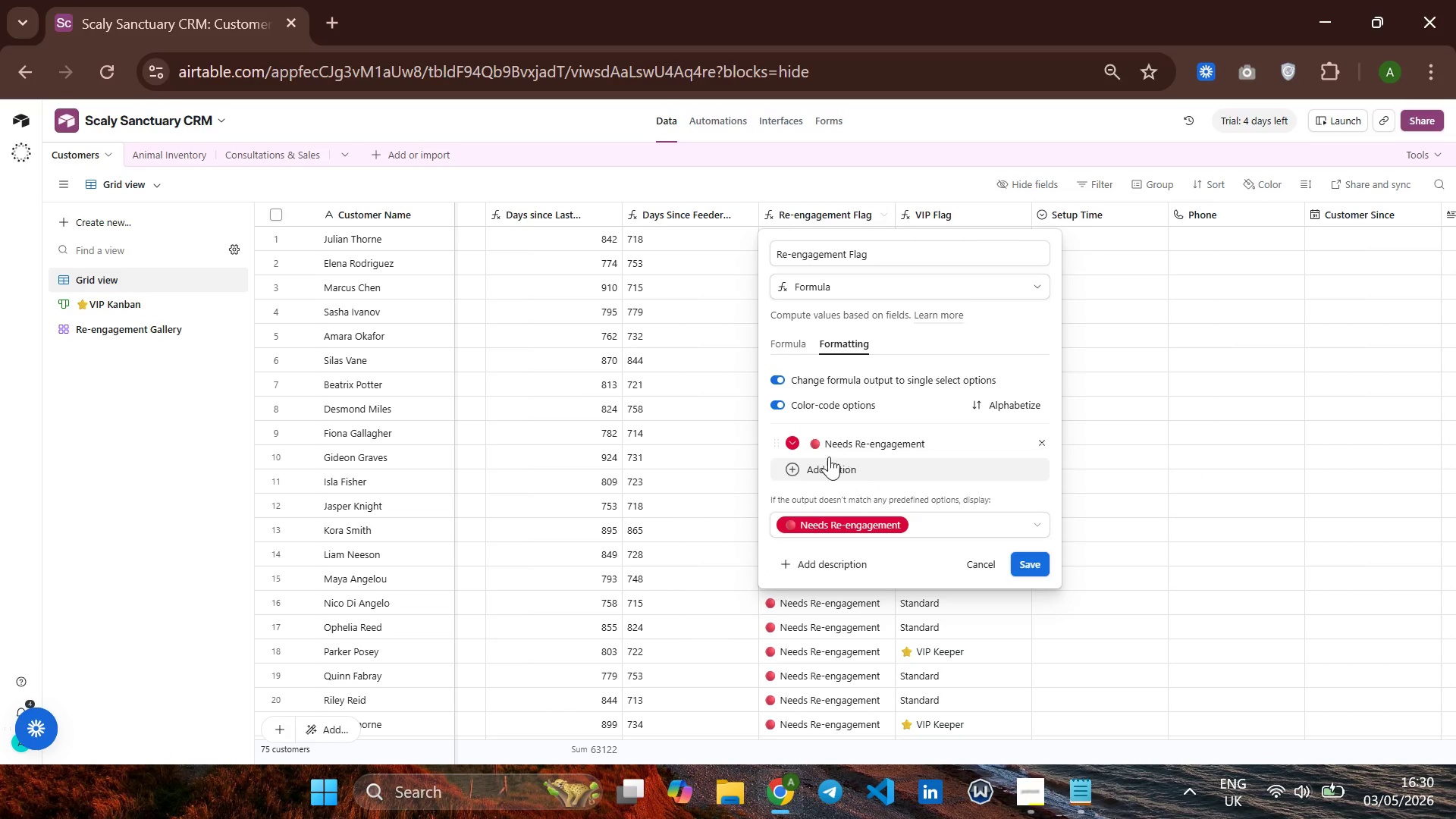 
left_click([787, 441])
 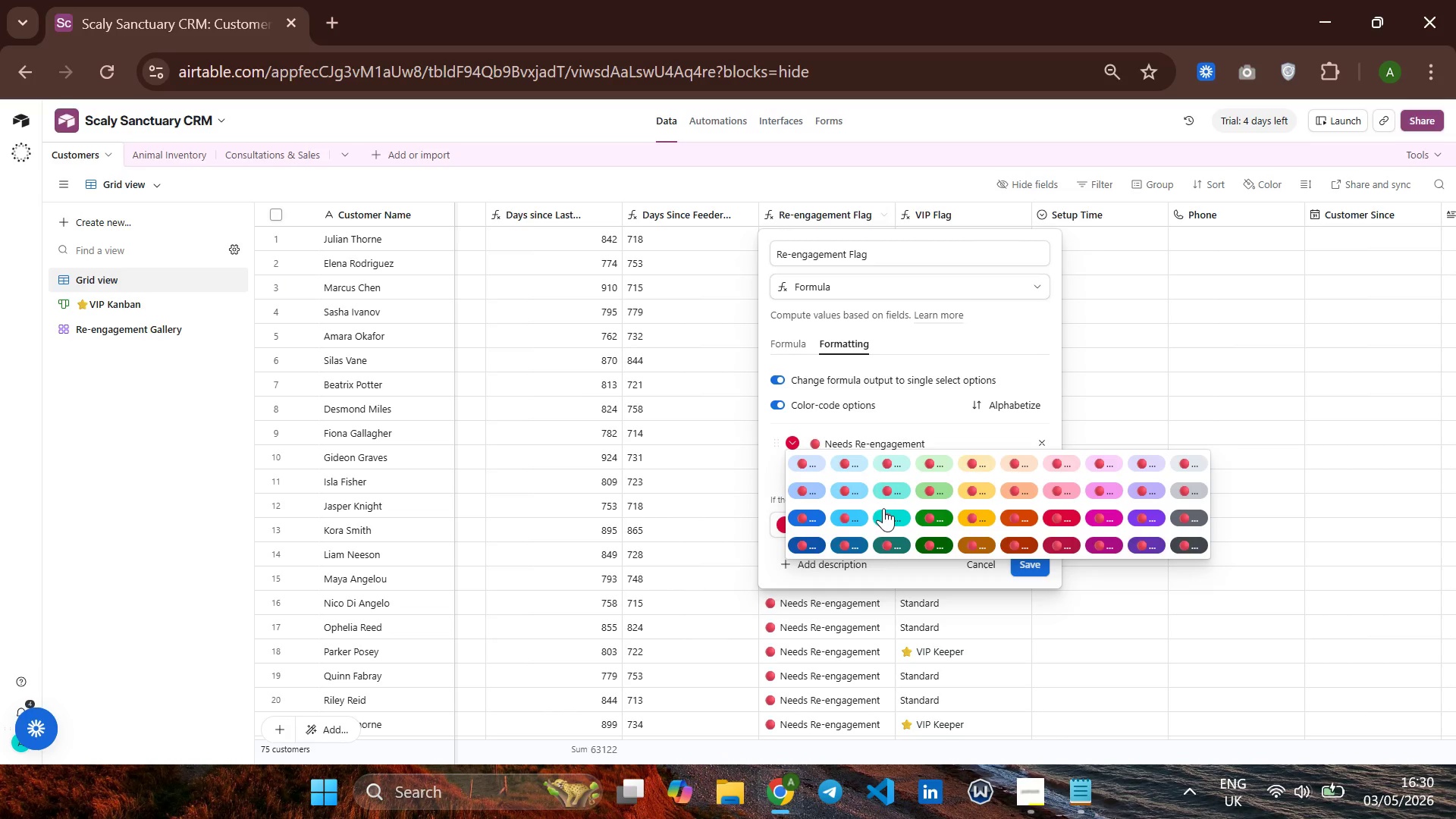 
wait(5.06)
 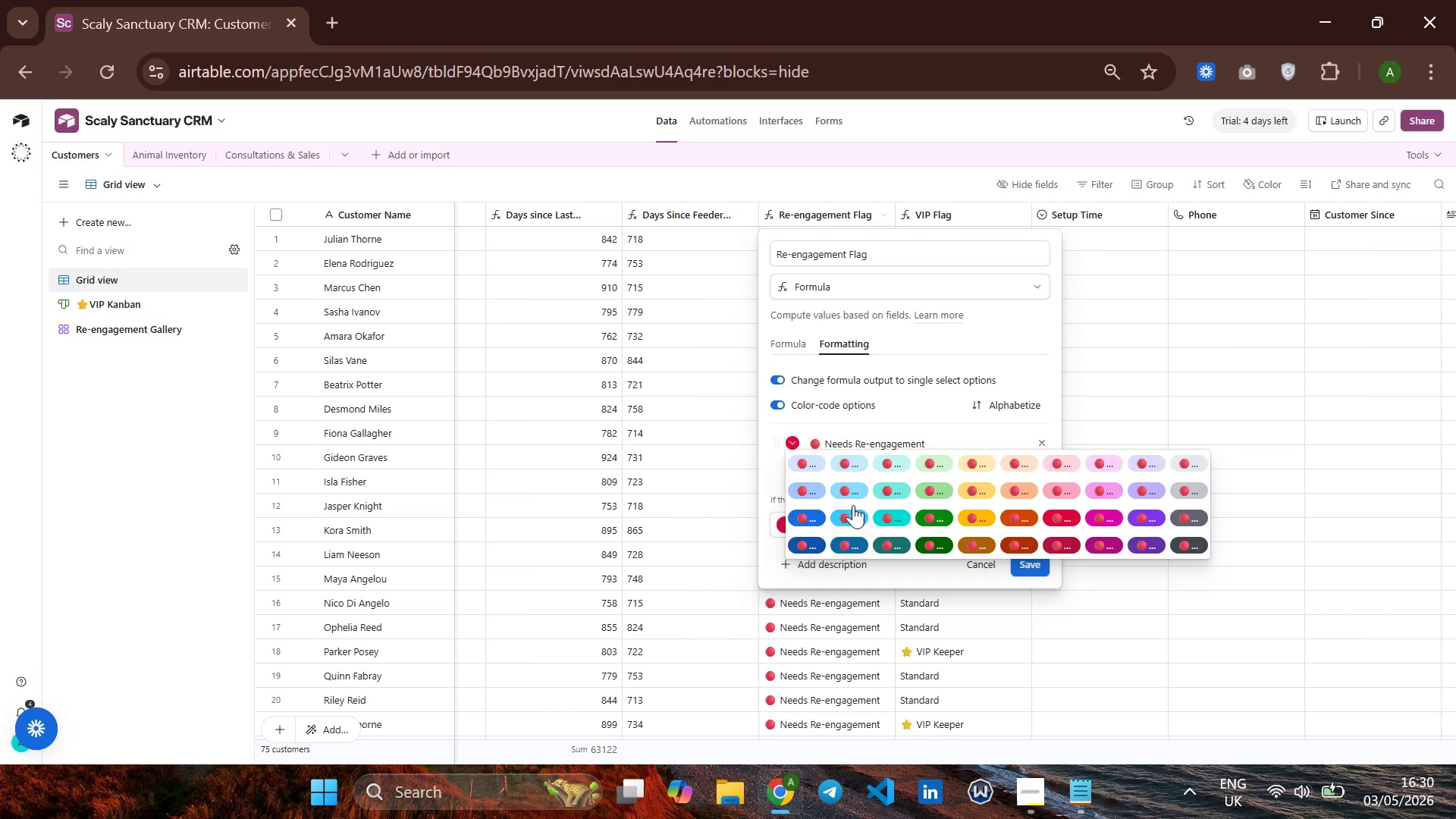 
left_click([884, 513])
 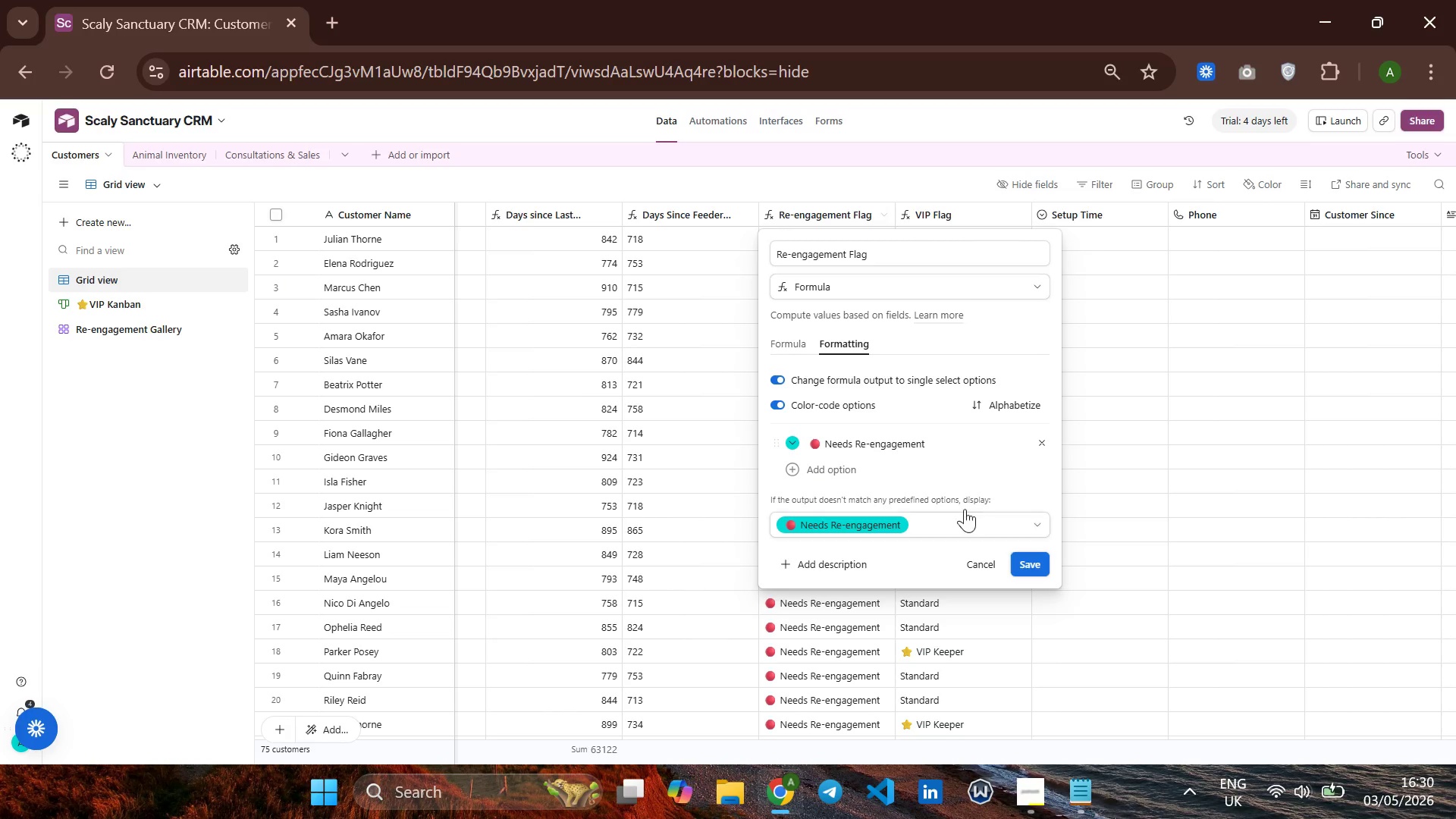 
left_click([821, 467])
 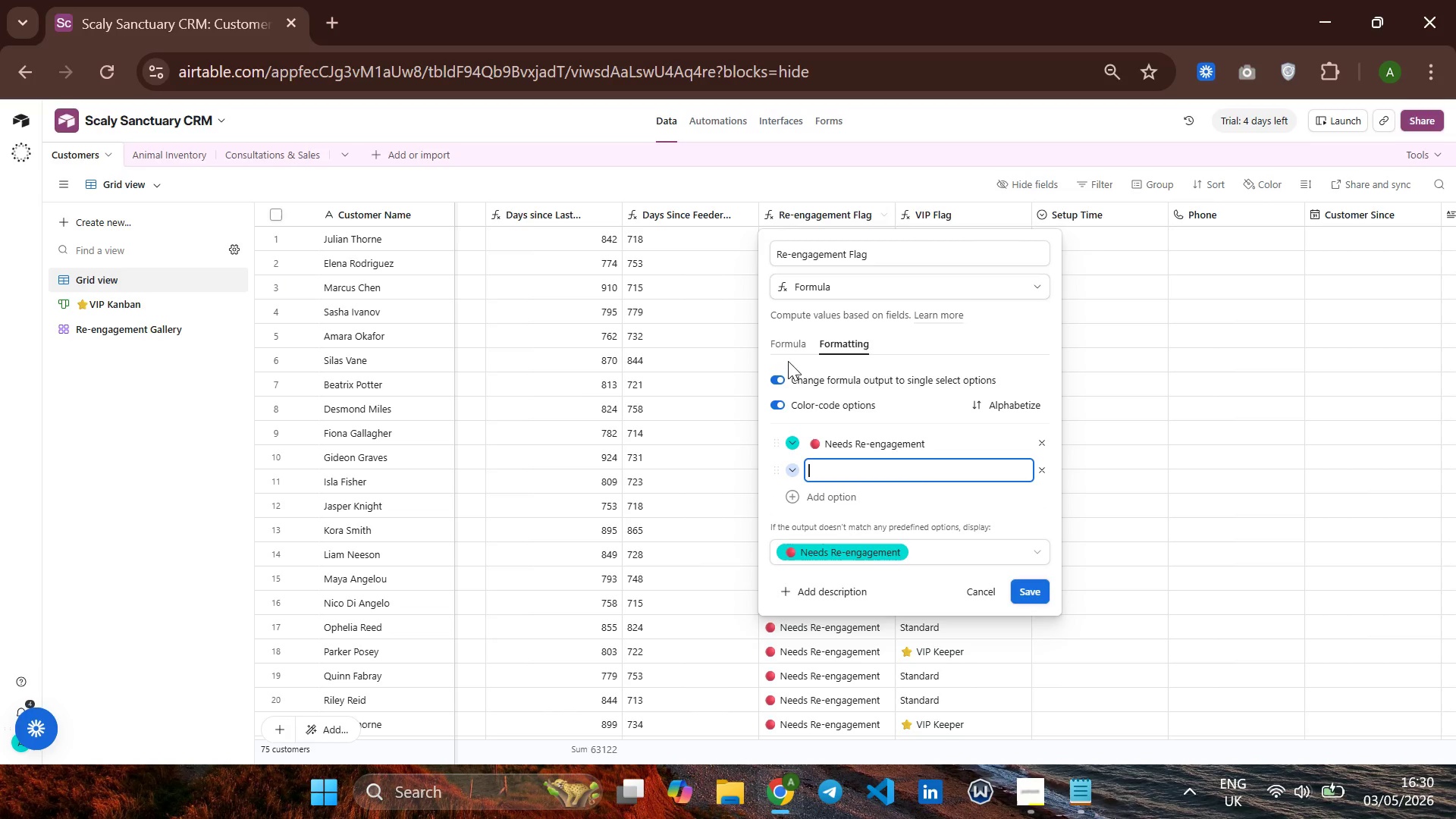 
left_click([792, 349])
 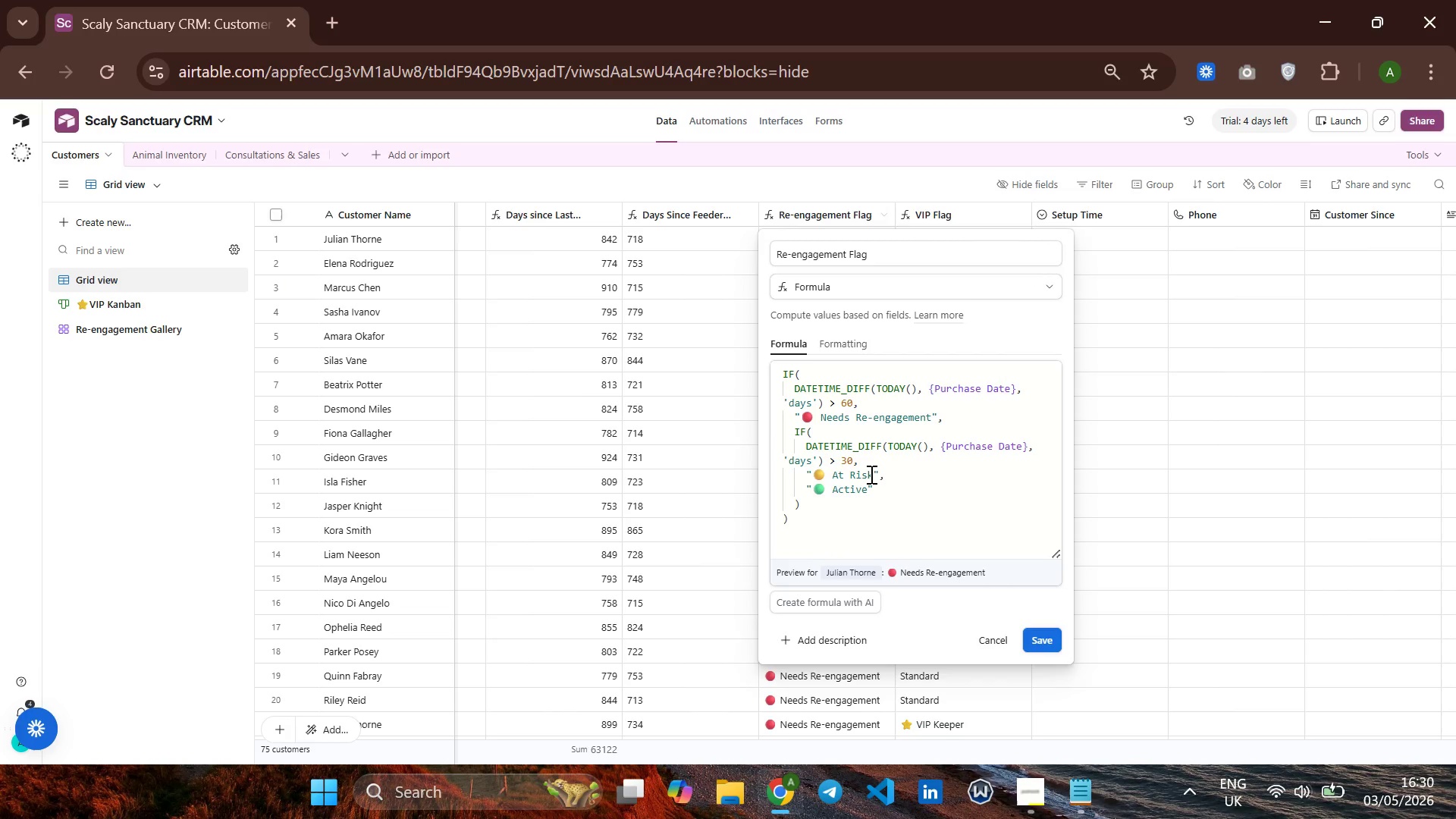 
left_click([877, 474])
 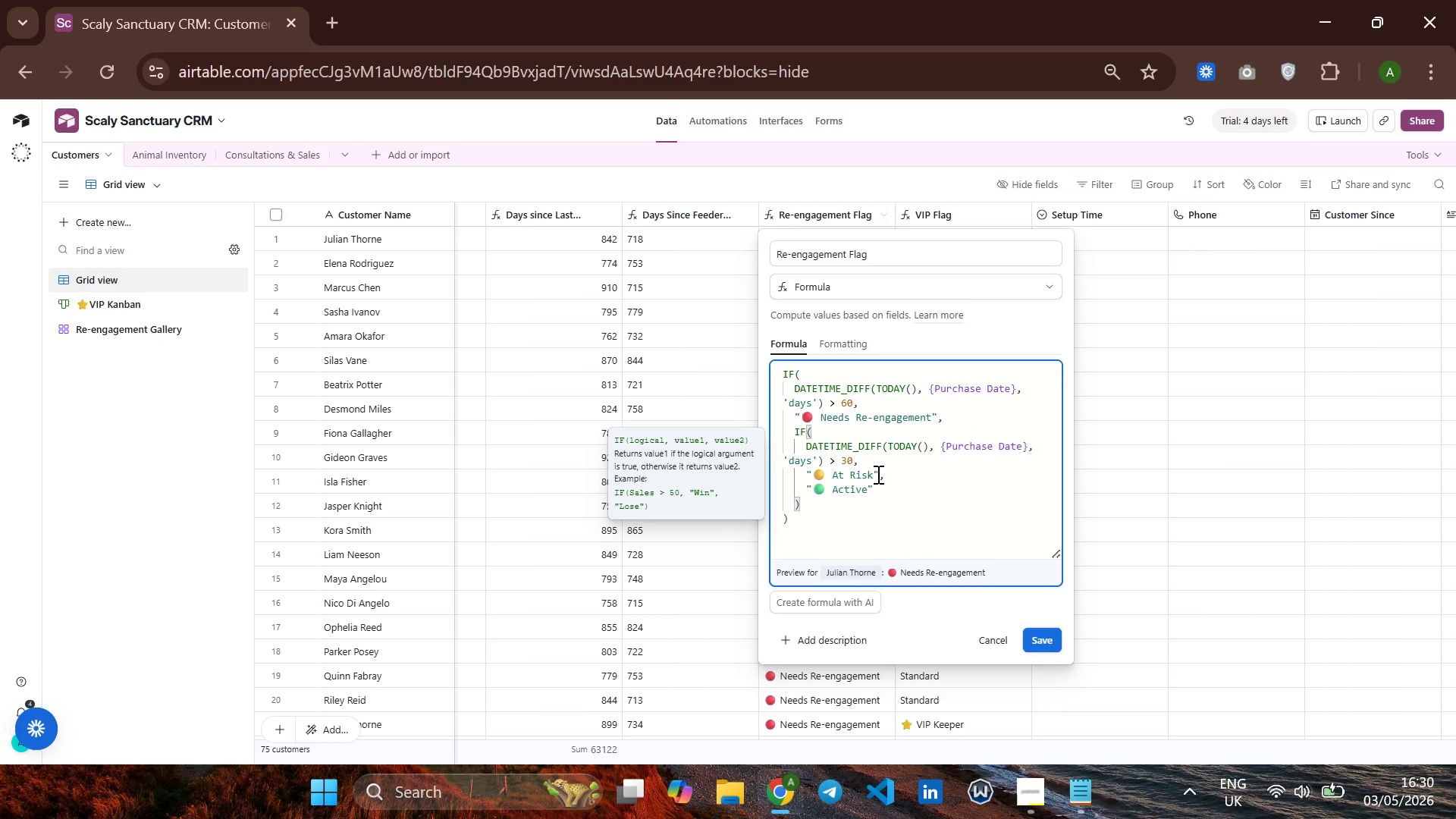 
key(ArrowLeft)
 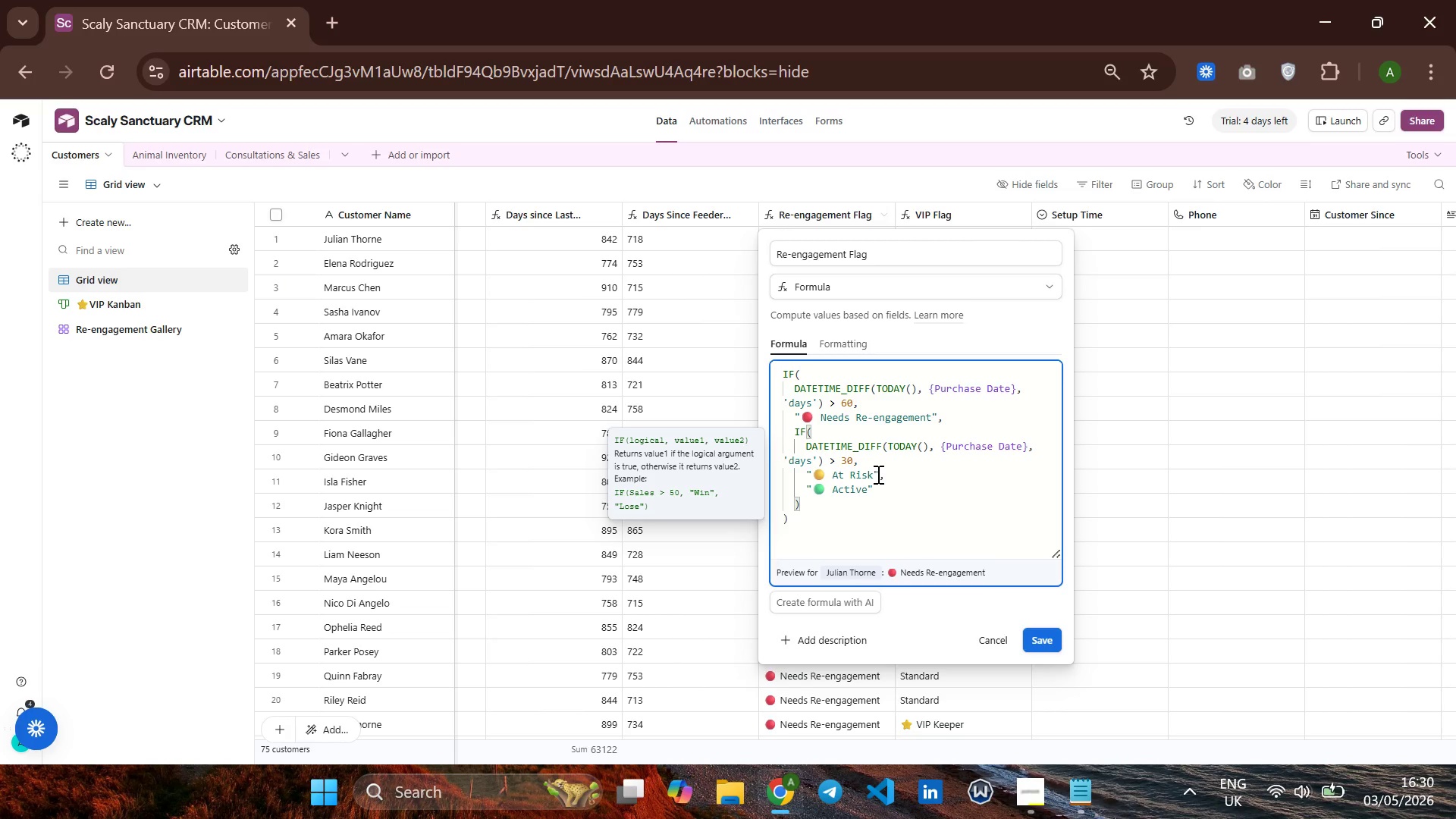 
hold_key(key=ArrowLeft, duration=0.36)
 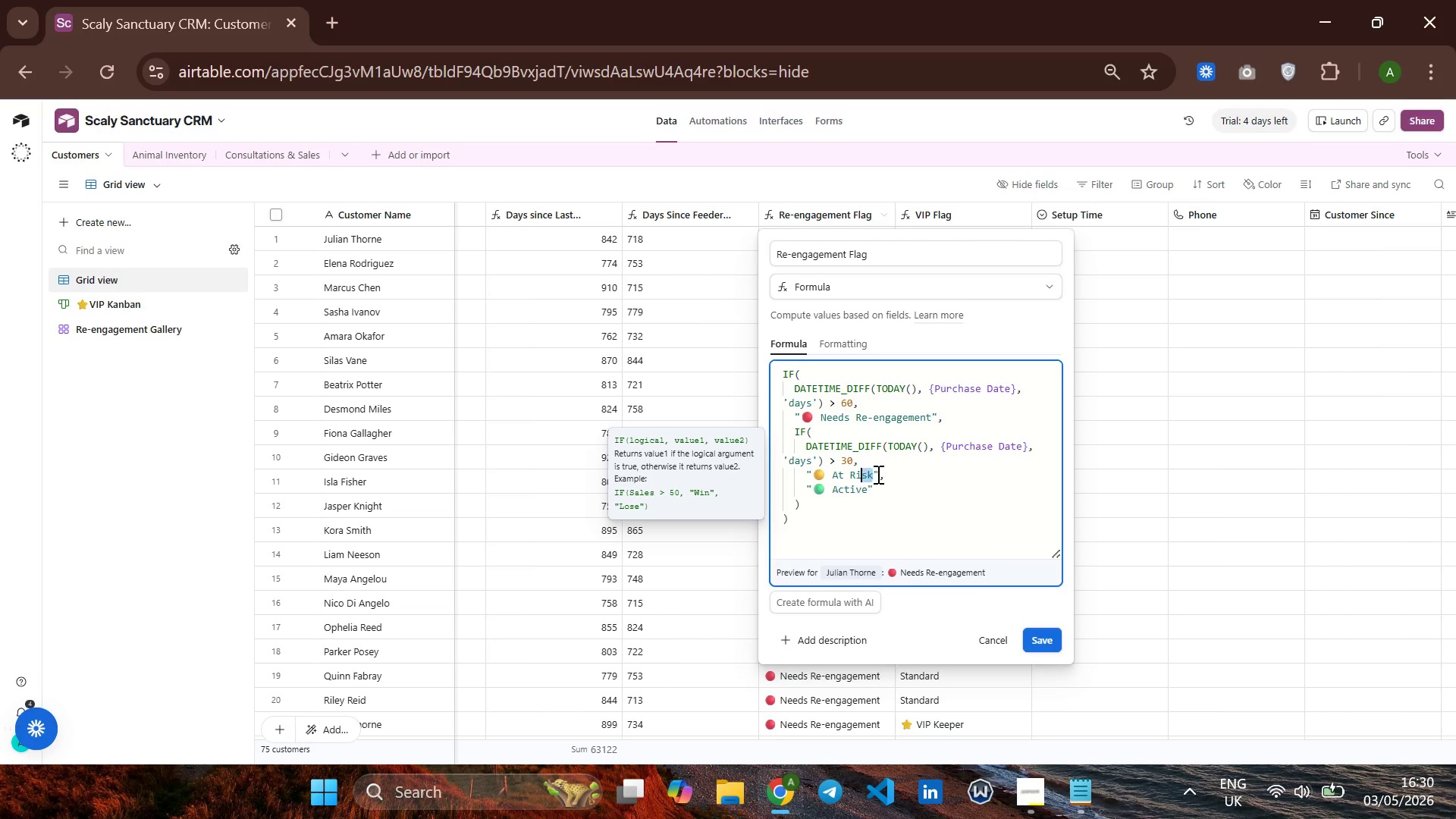 
key(Shift+ArrowLeft)
 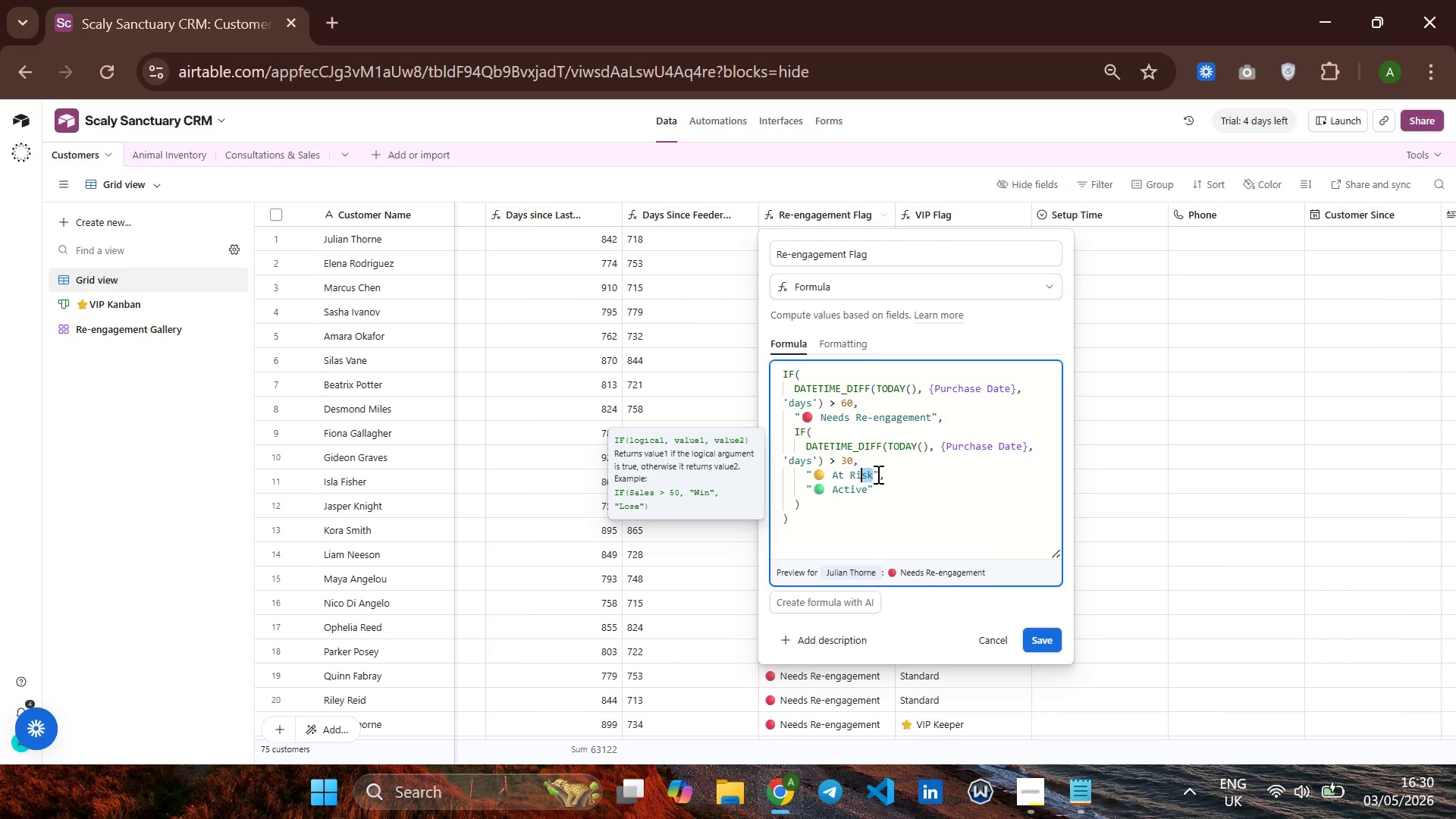 
key(Shift+ArrowLeft)
 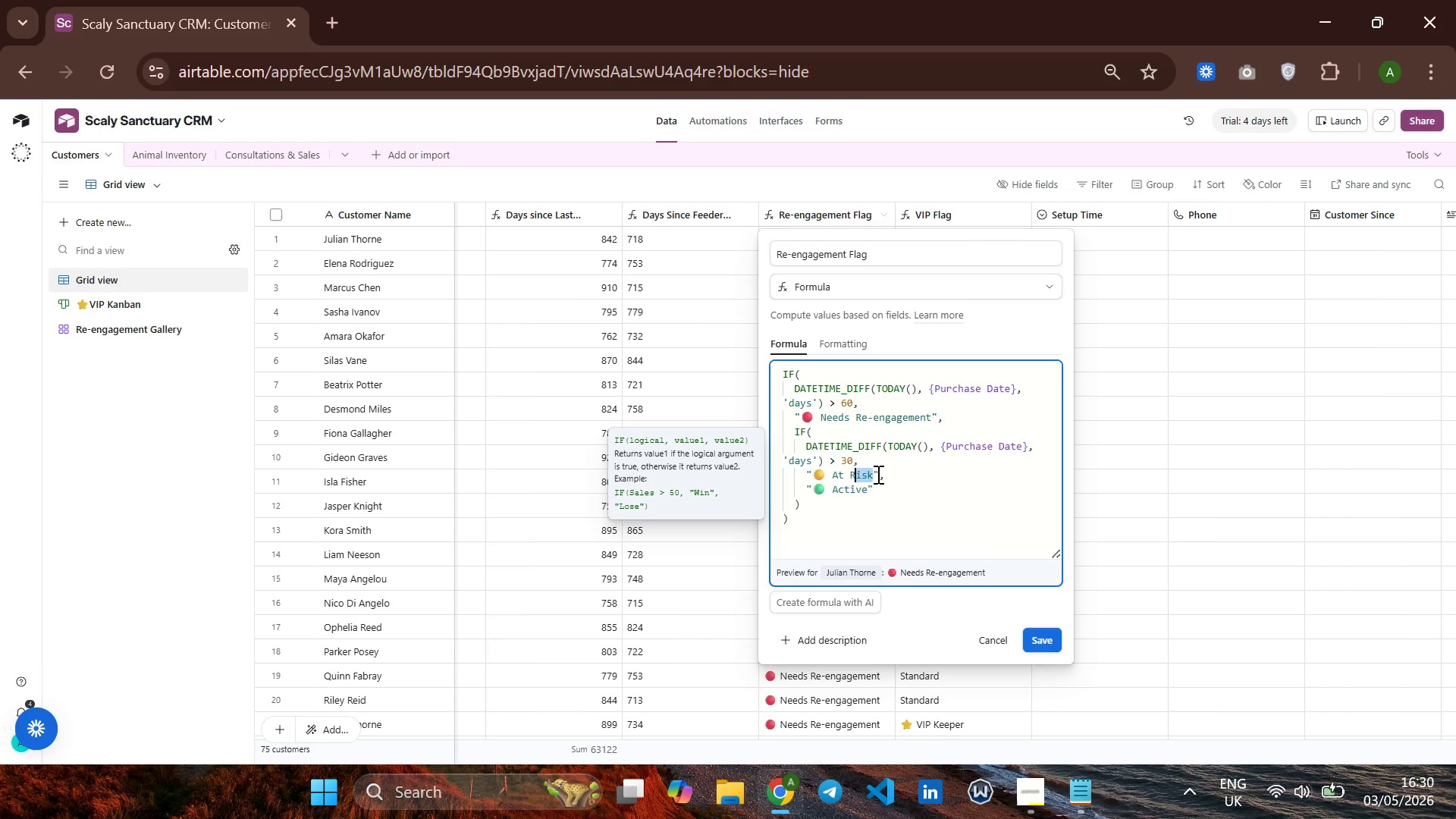 
key(Shift+ArrowLeft)
 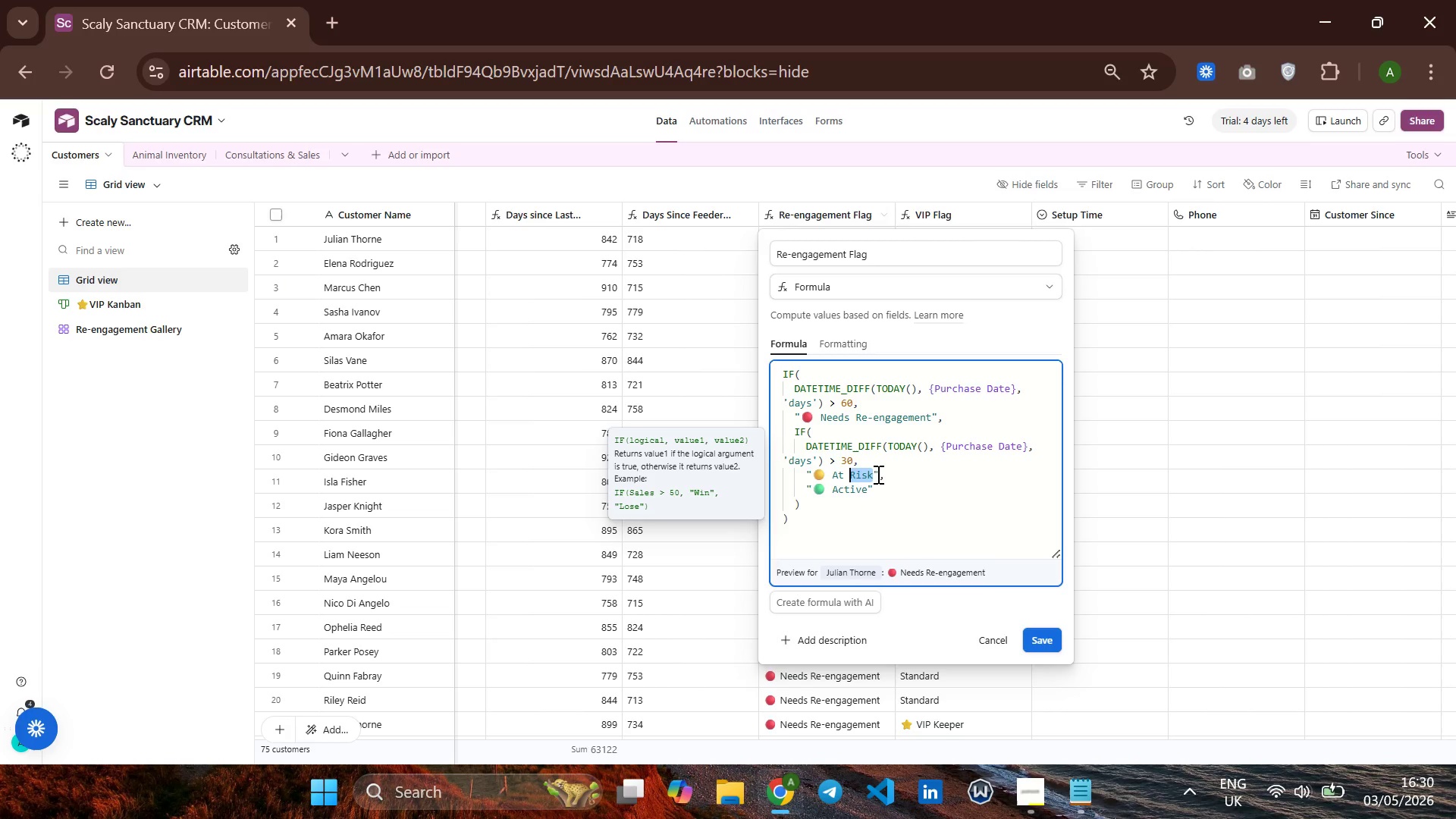 
key(Shift+ArrowLeft)
 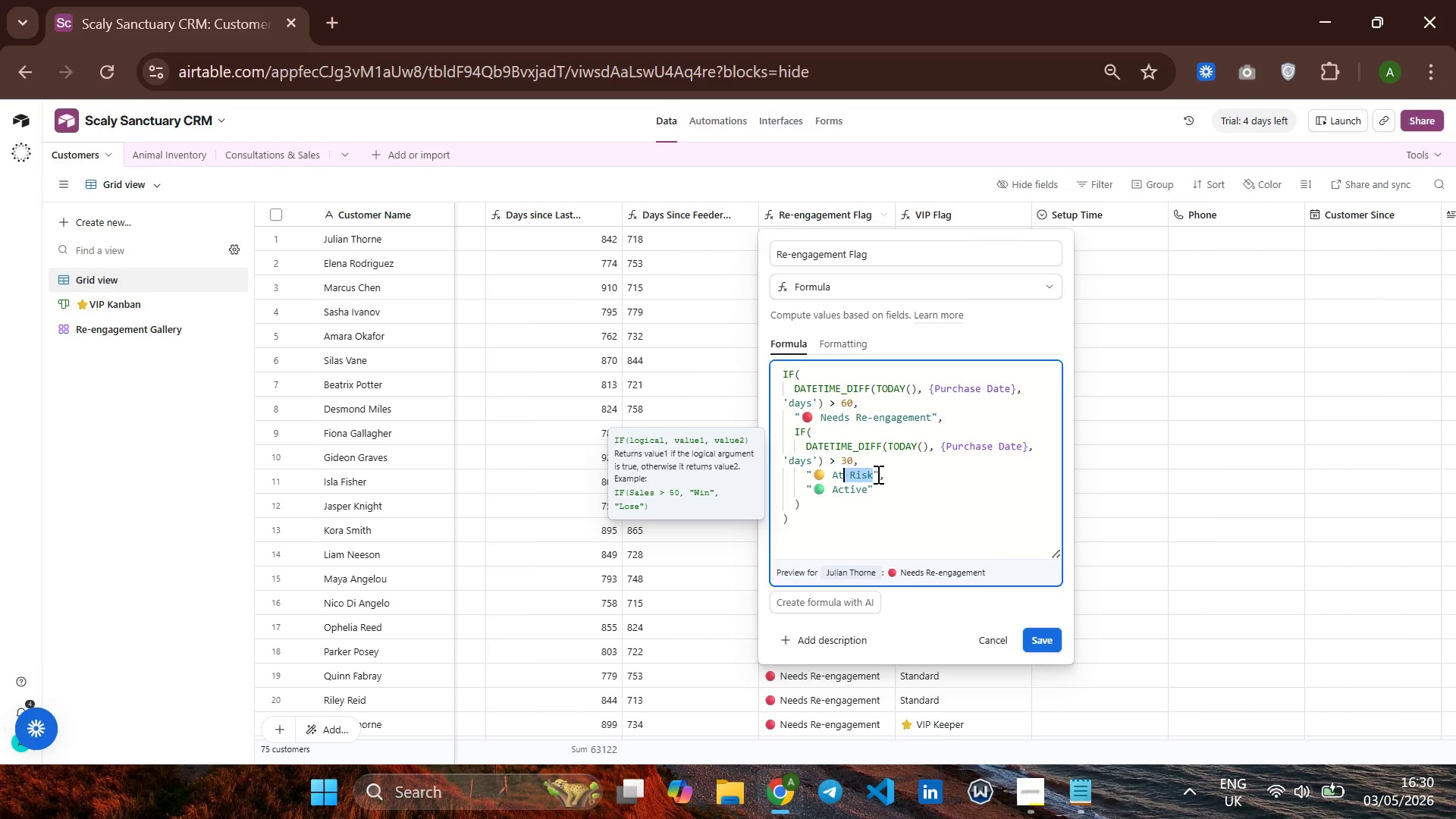 
key(Shift+ArrowLeft)
 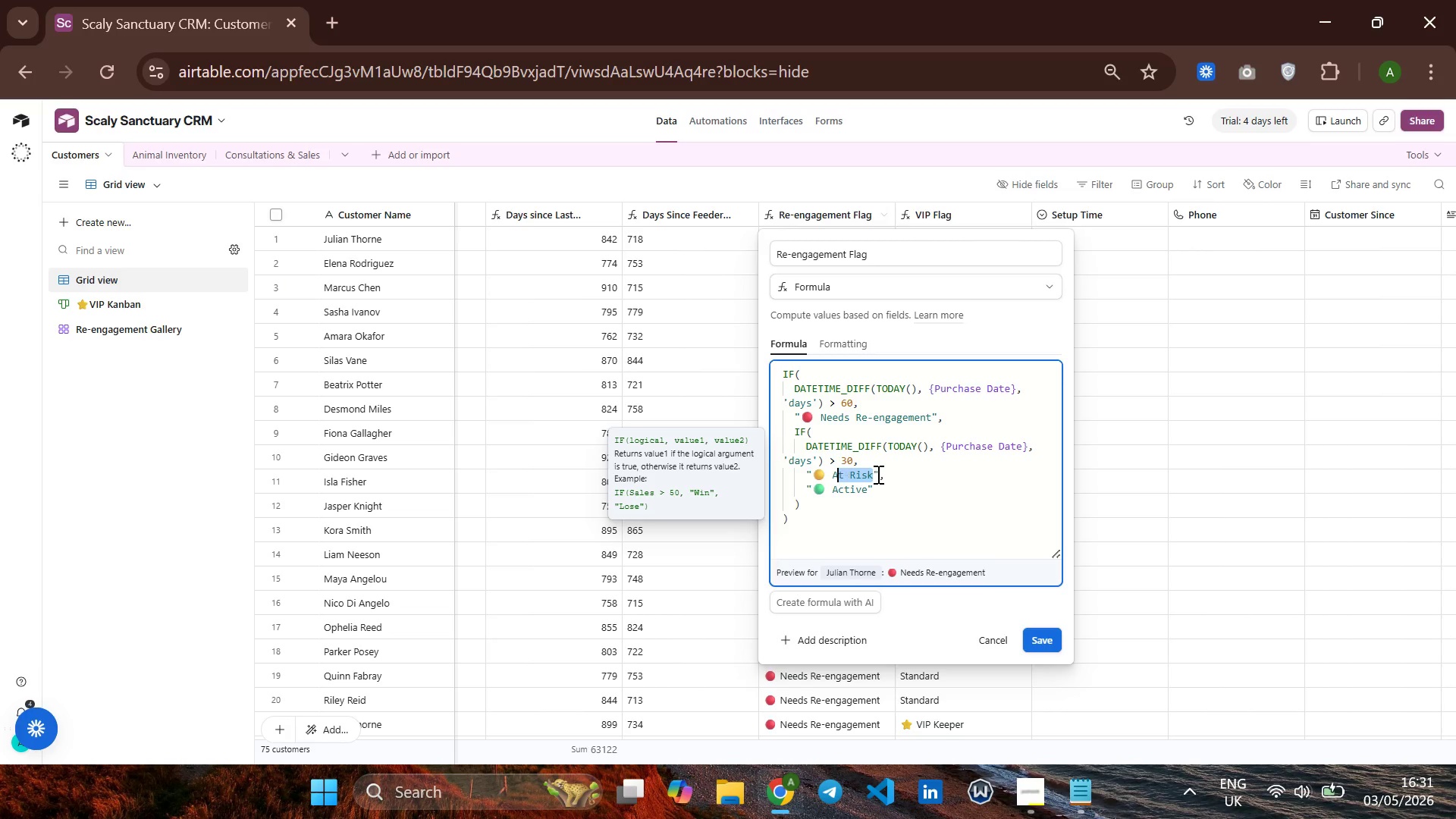 
key(Shift+ArrowLeft)
 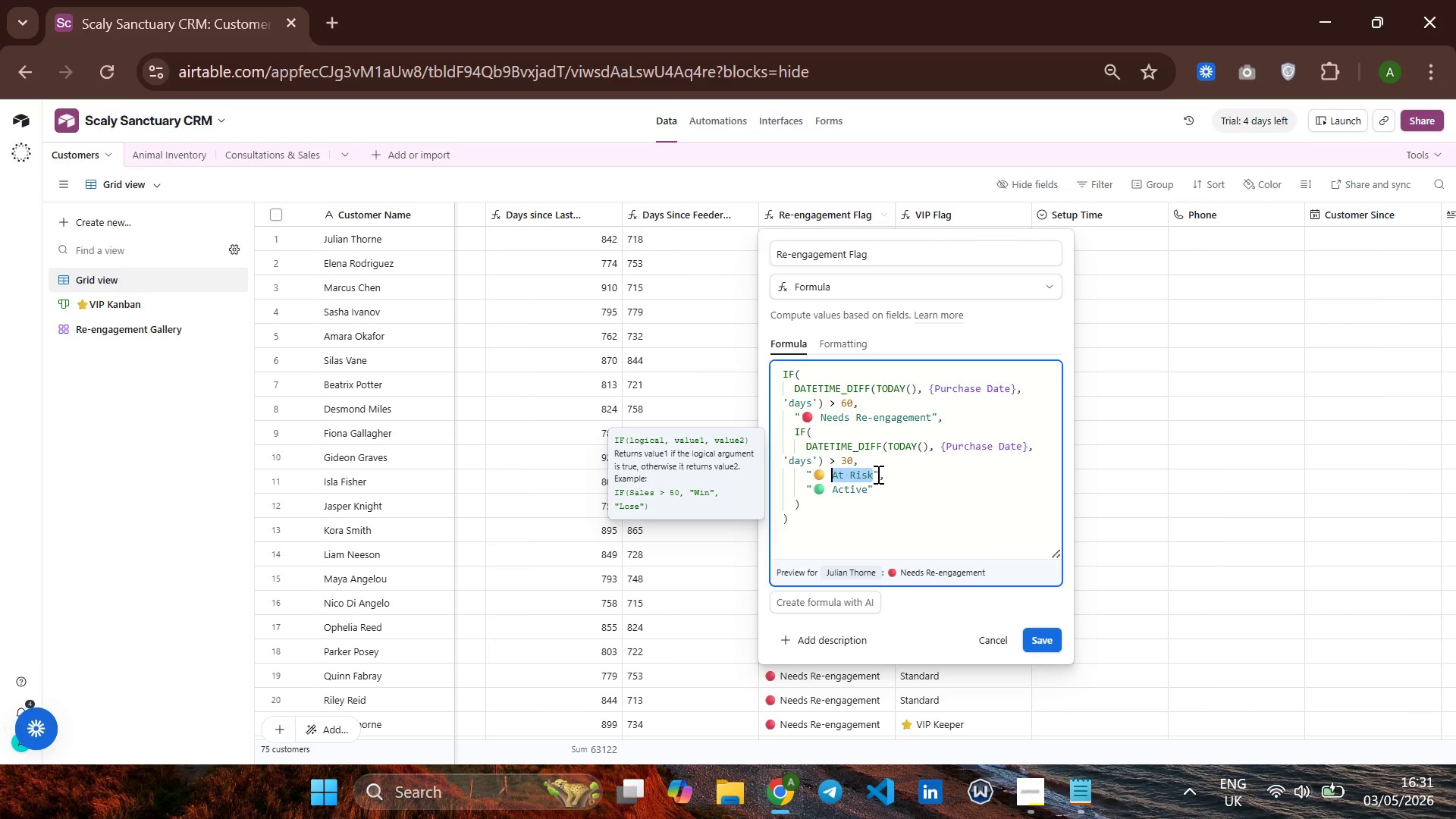 
key(Shift+ArrowLeft)
 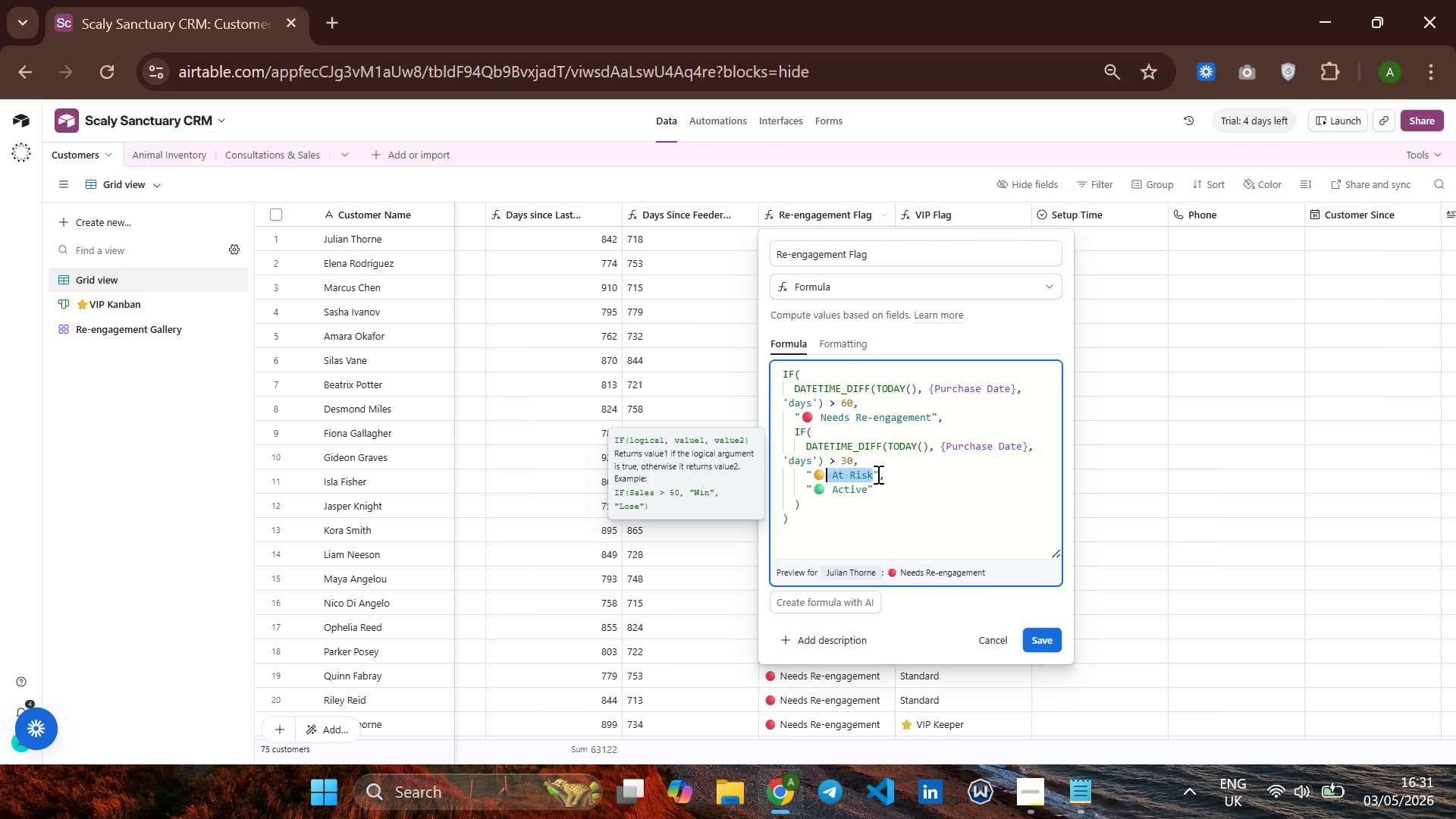 
key(Shift+ArrowLeft)
 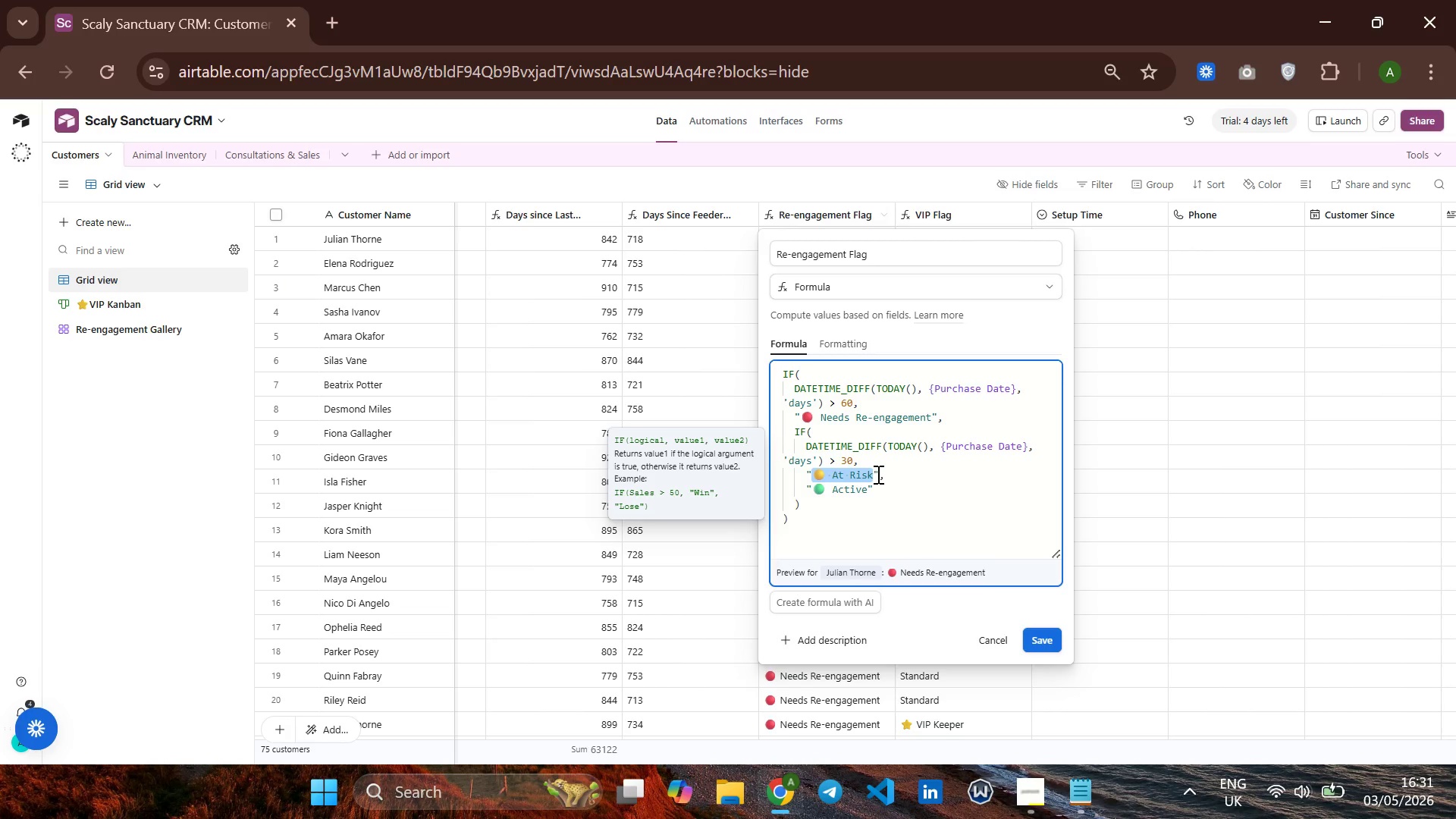 
key(Control+Shift+C)
 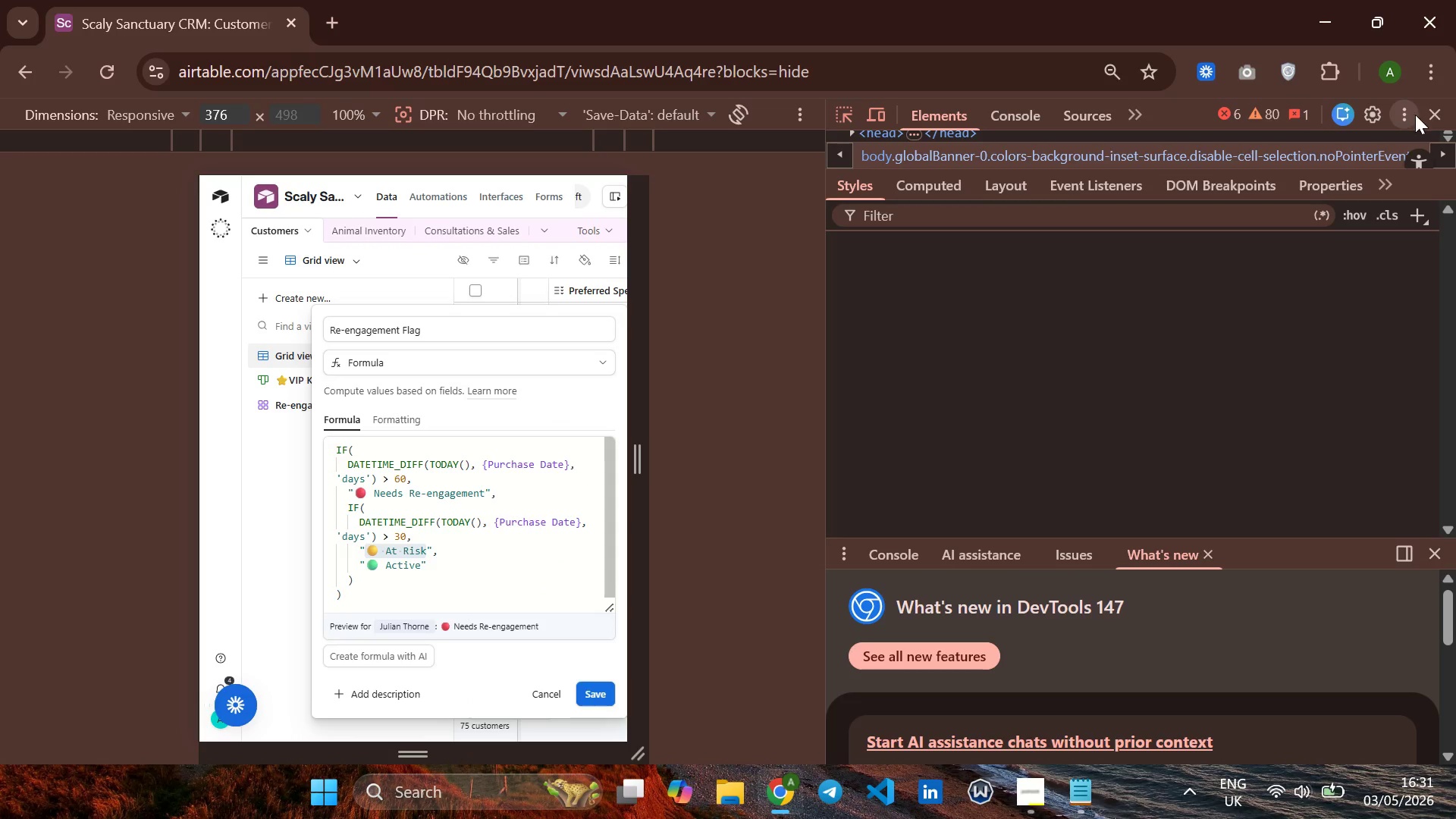 
left_click([1435, 113])
 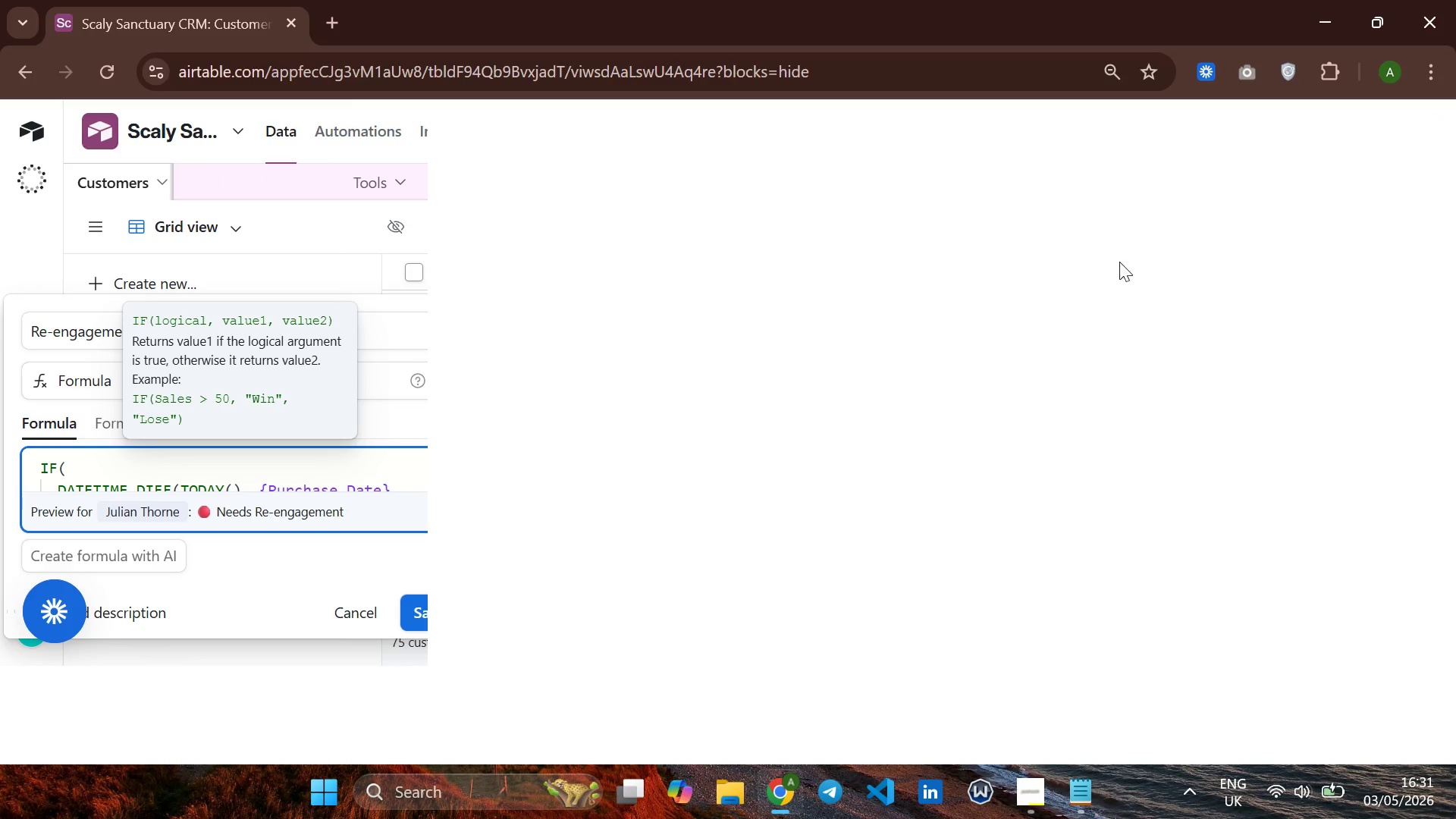 
mouse_move([1014, 317])
 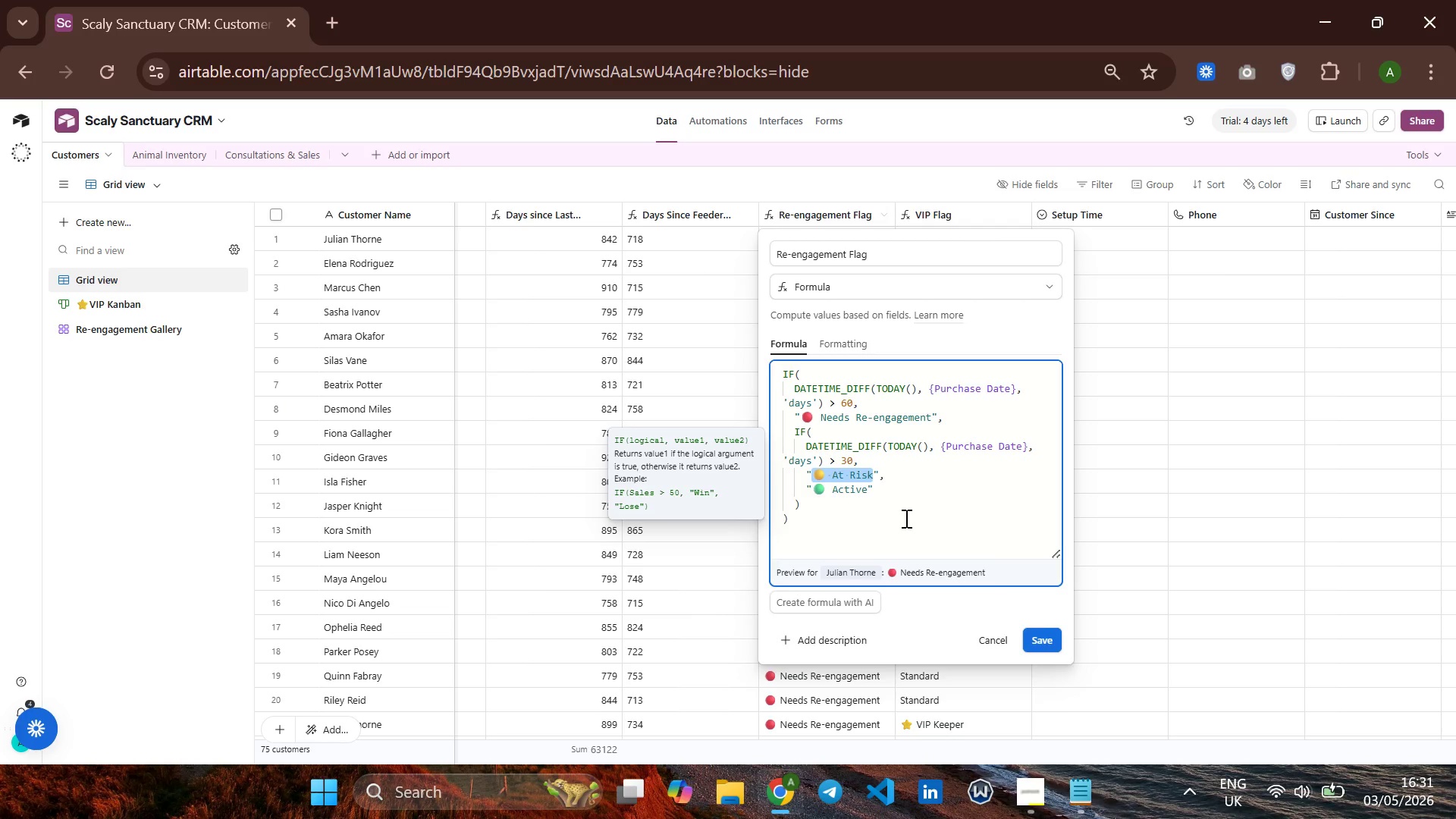 
key(Control+C)
 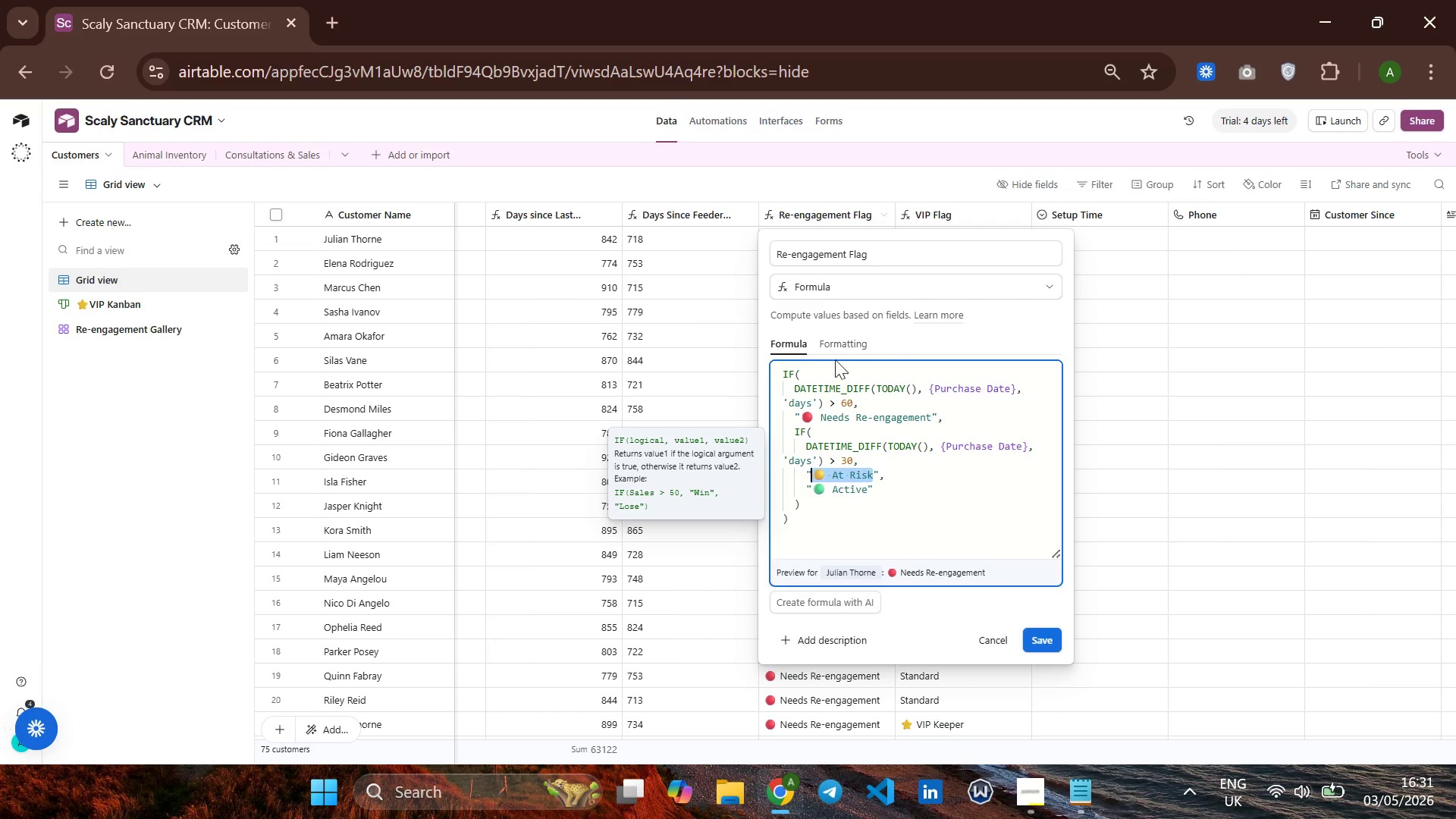 
left_click([830, 335])
 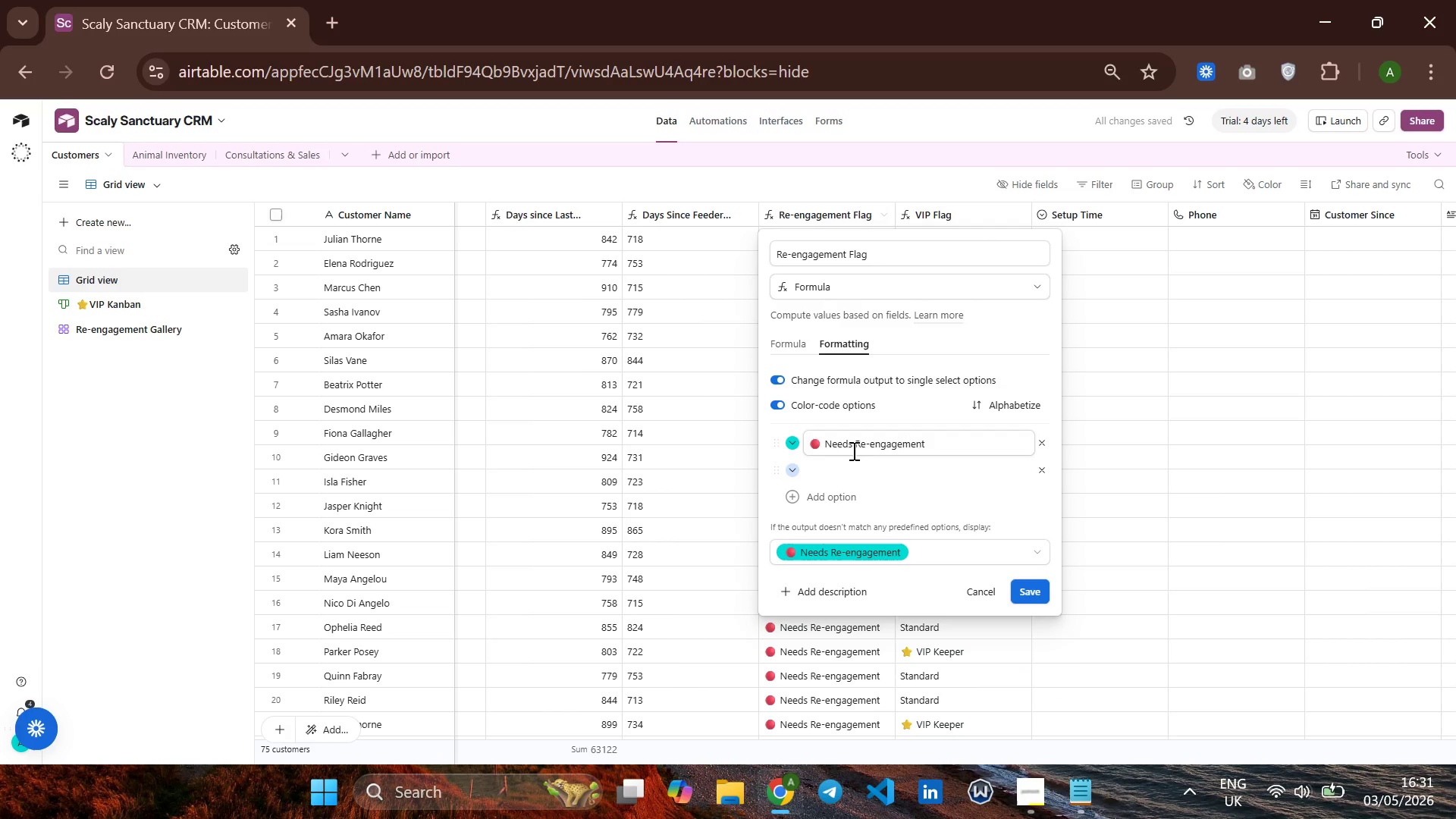 
left_click([843, 466])
 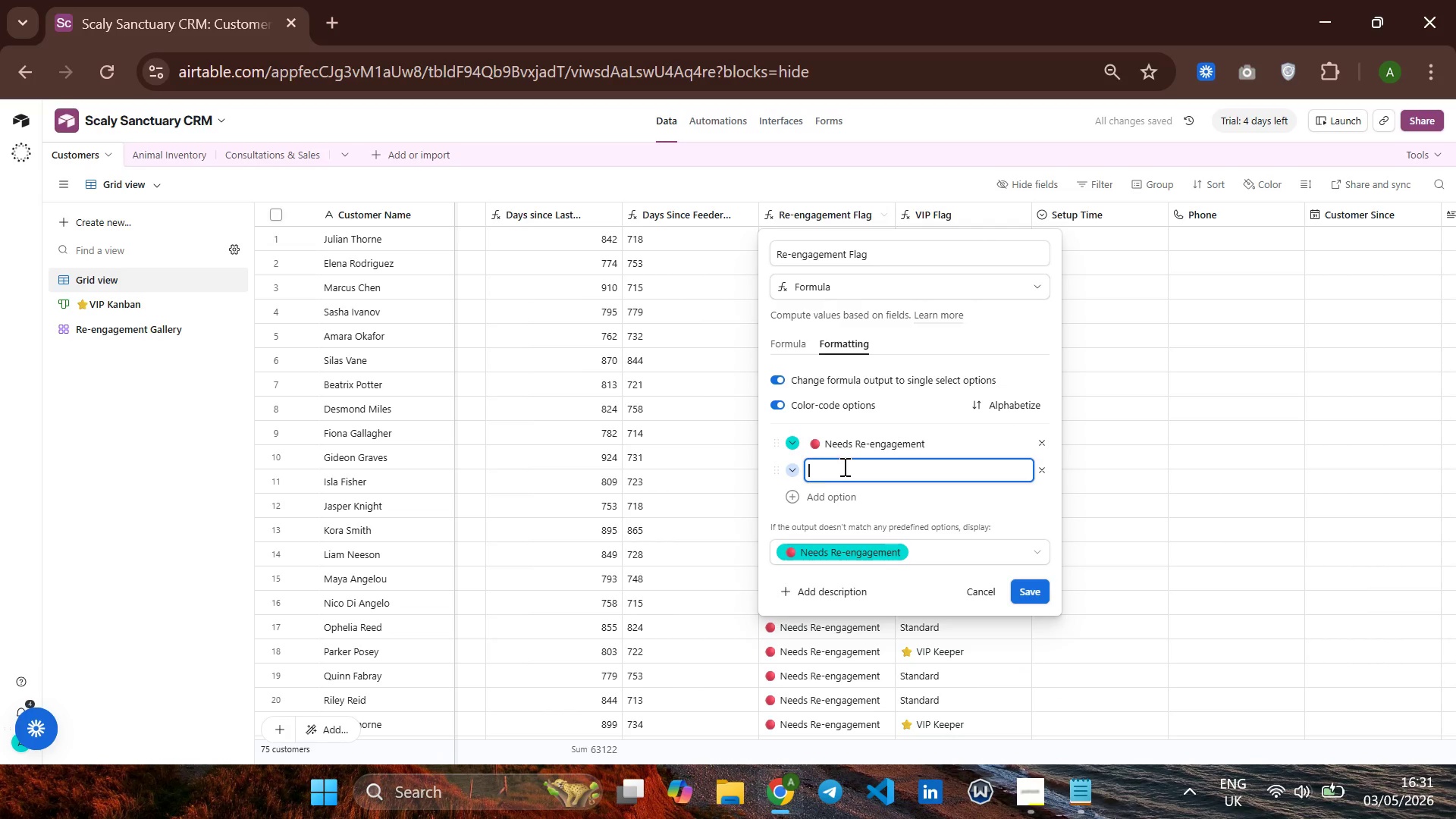 
key(Control+V)
 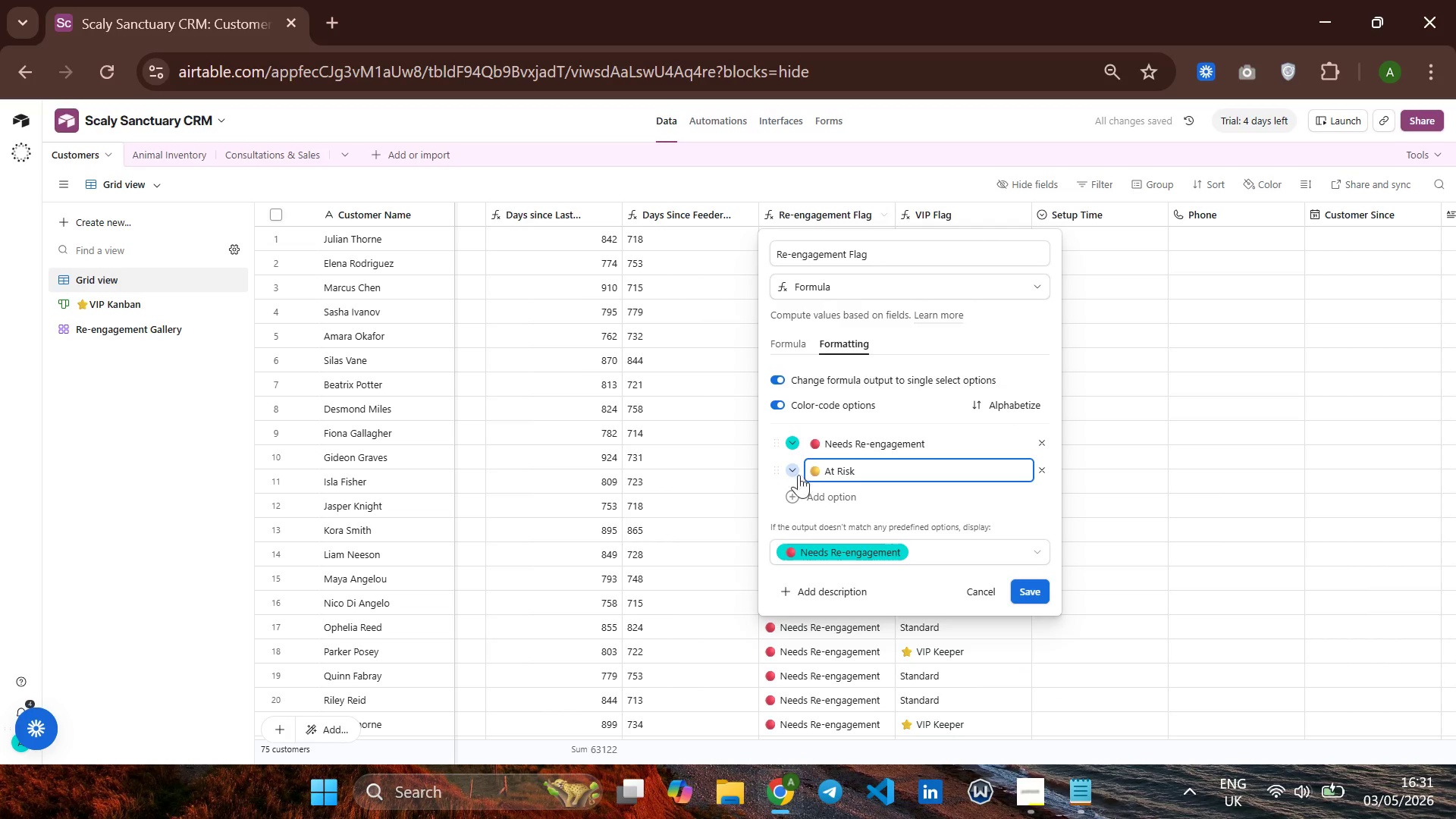 
left_click([795, 476])
 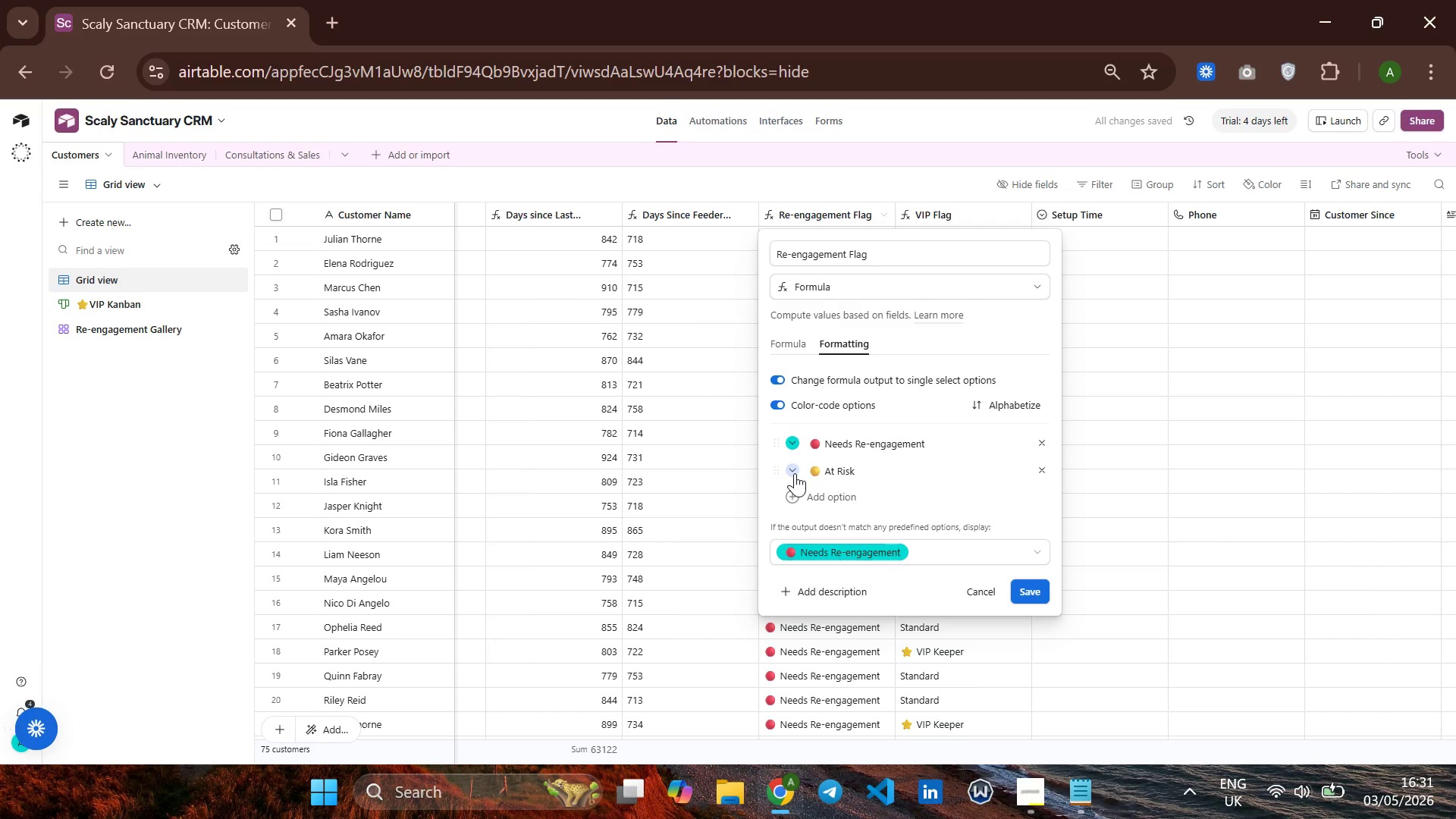 
left_click([795, 473])
 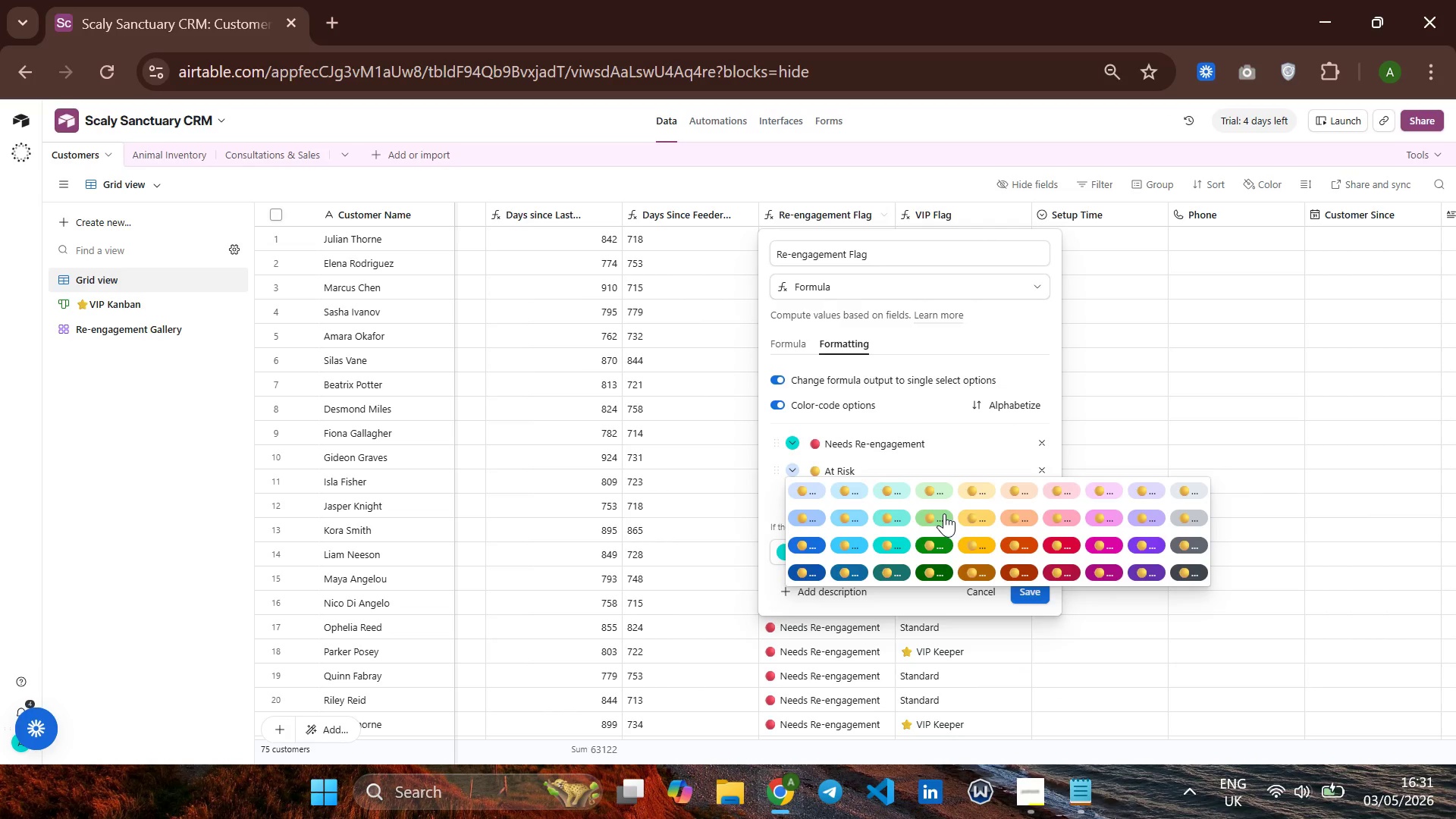 
left_click([944, 513])
 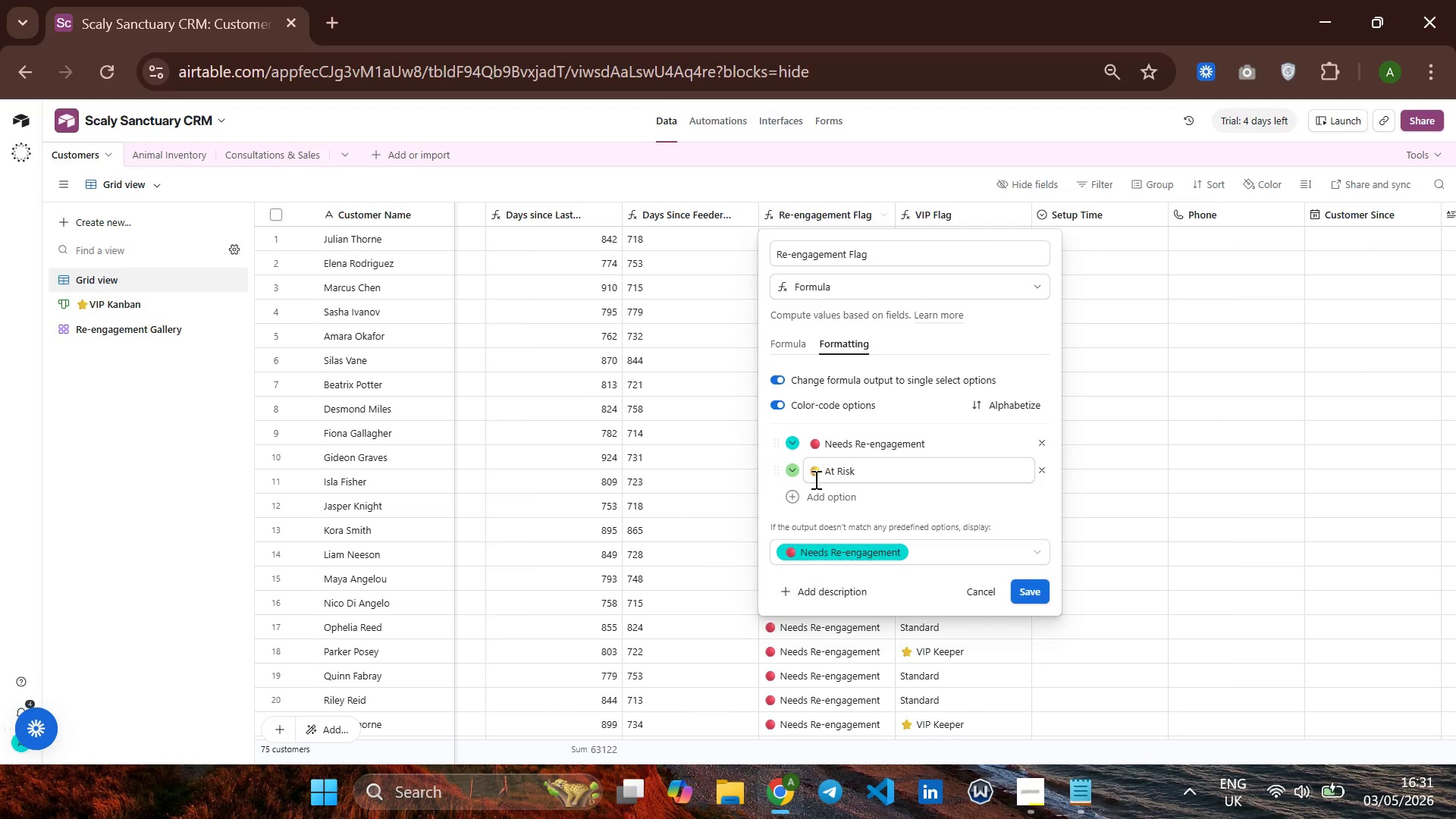 
left_click([801, 497])
 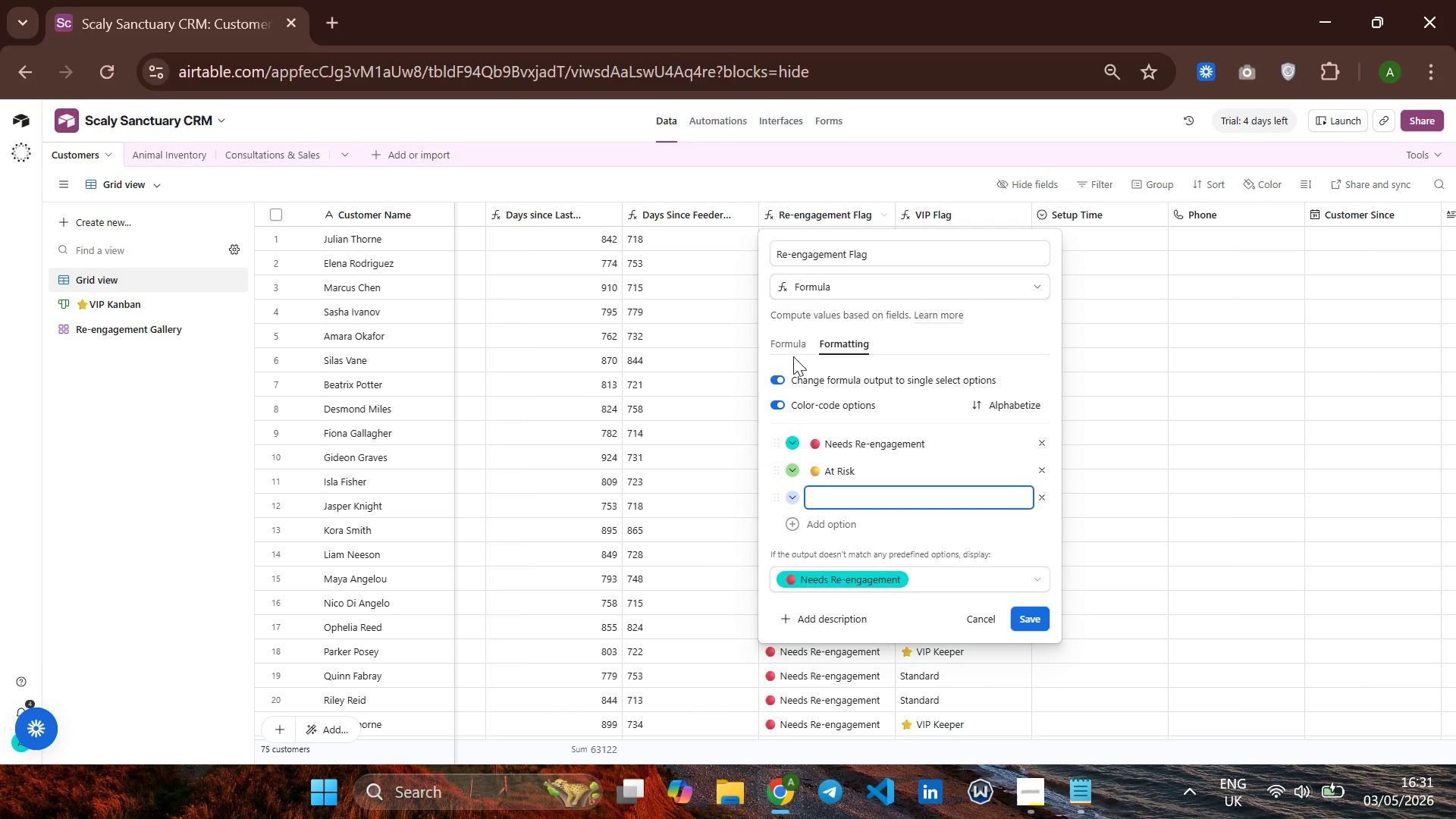 
left_click([782, 340])
 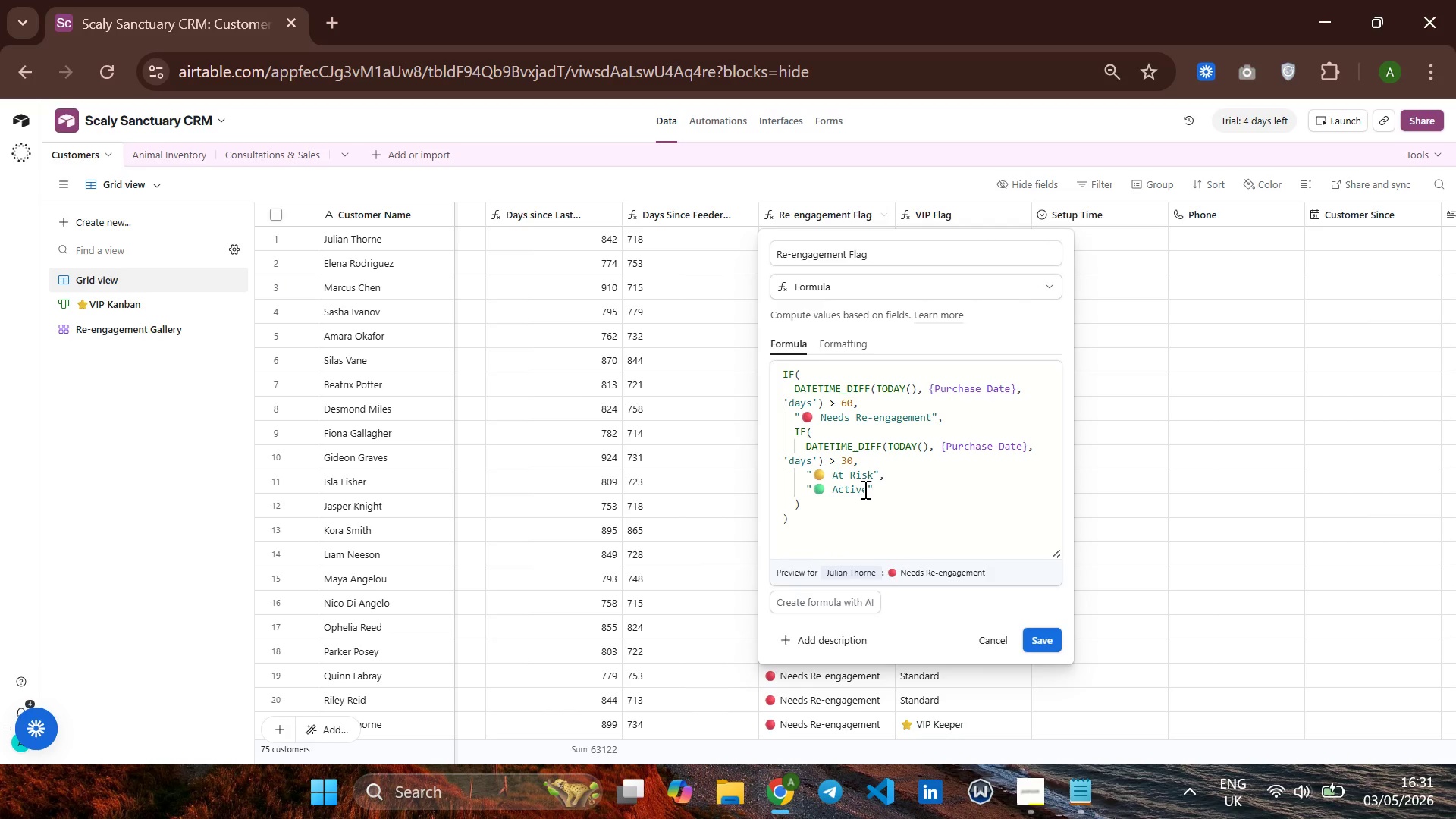 
left_click_drag(start_coordinate=[864, 489], to_coordinate=[824, 491])
 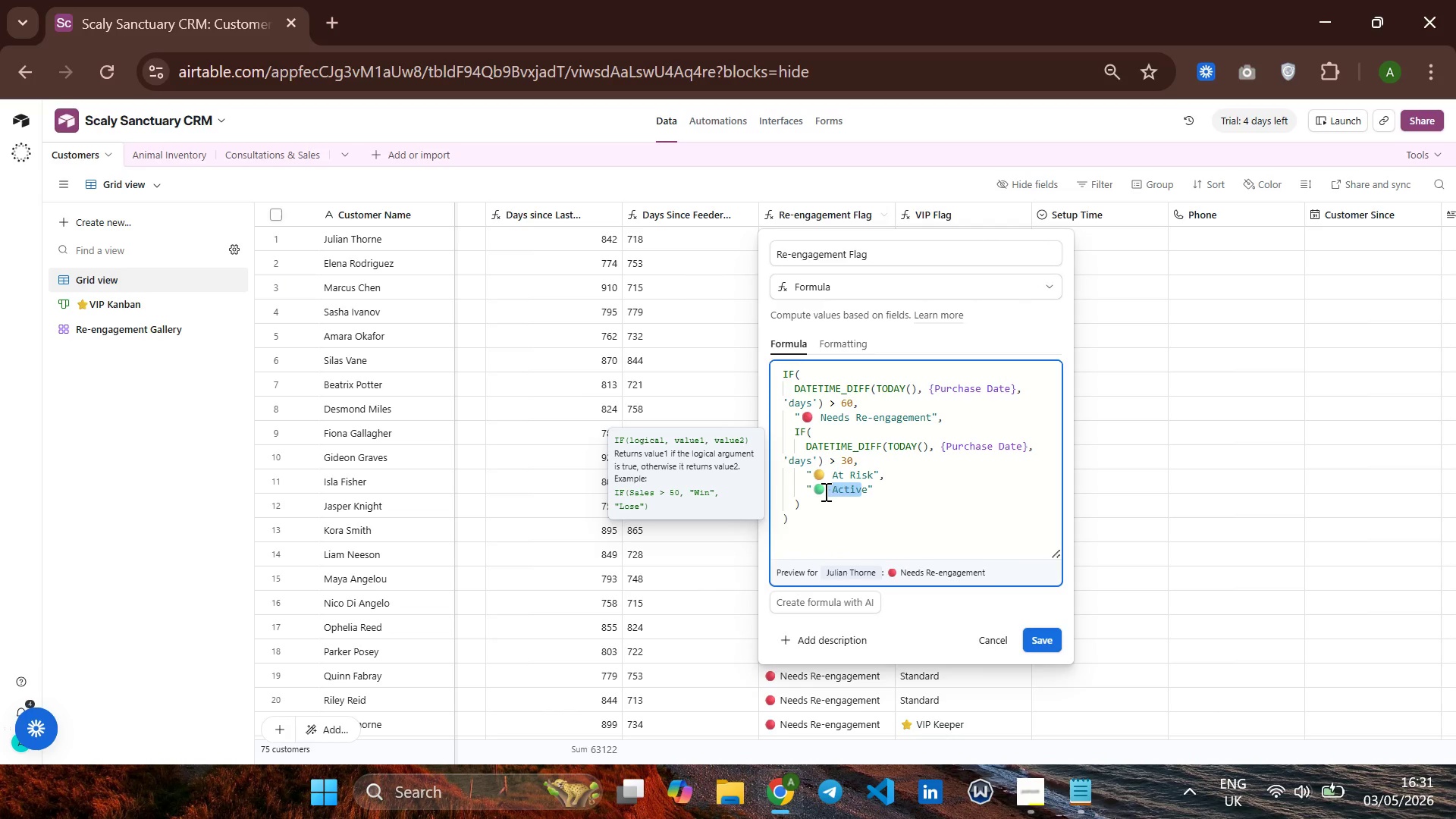 
key(ArrowRight)
 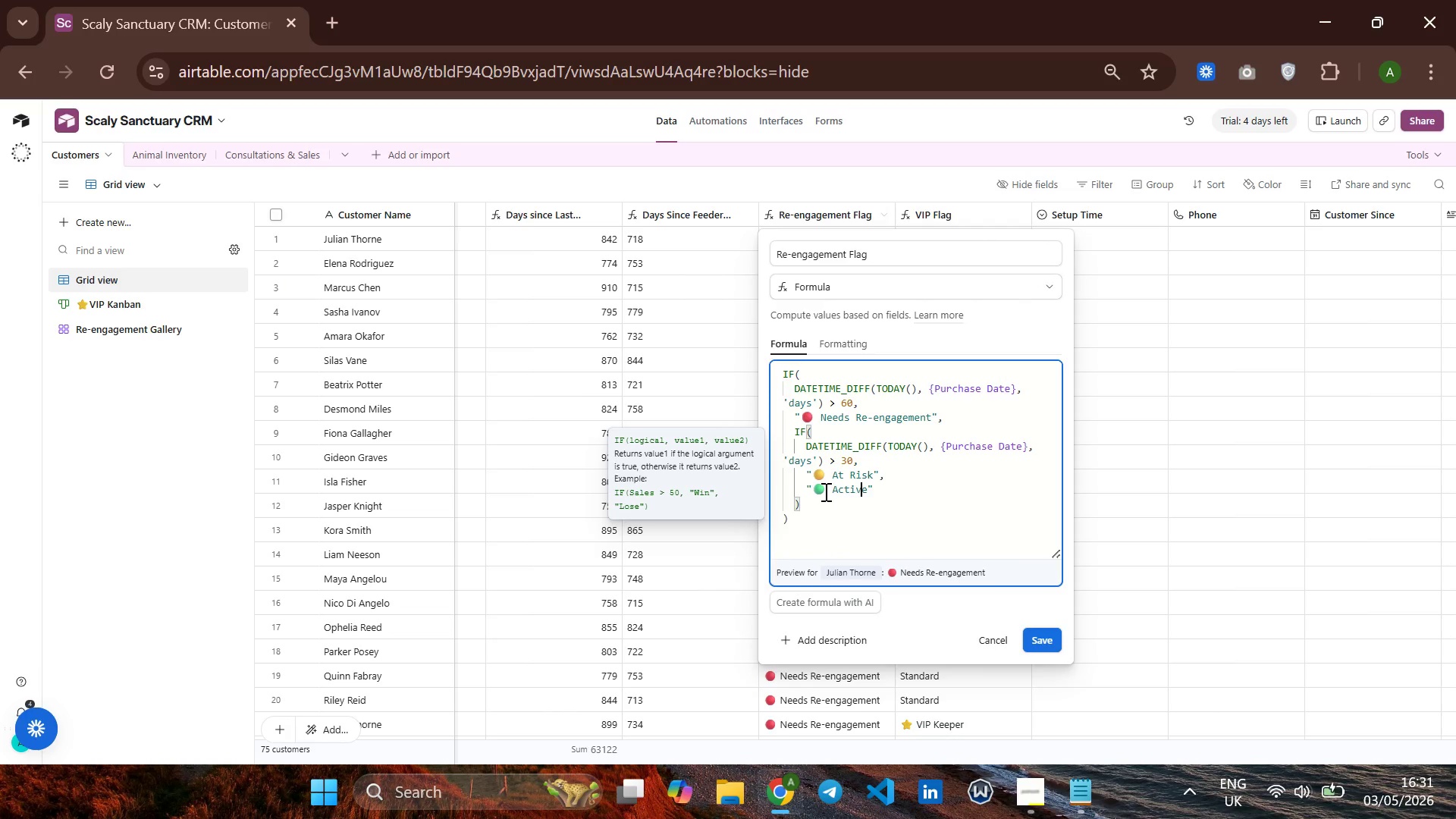 
key(ArrowRight)
 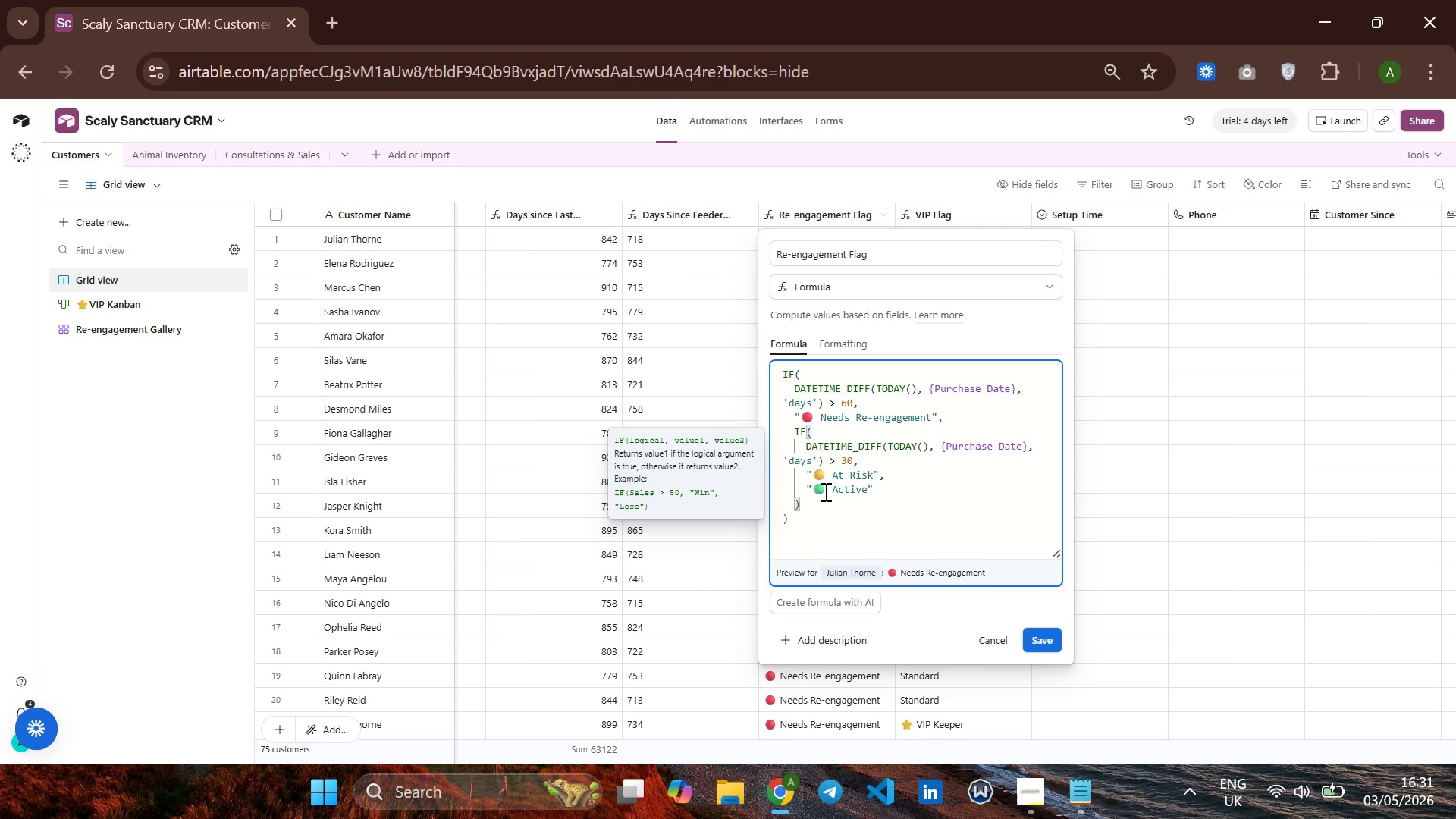 
hold_key(key=ArrowLeft, duration=0.62)
 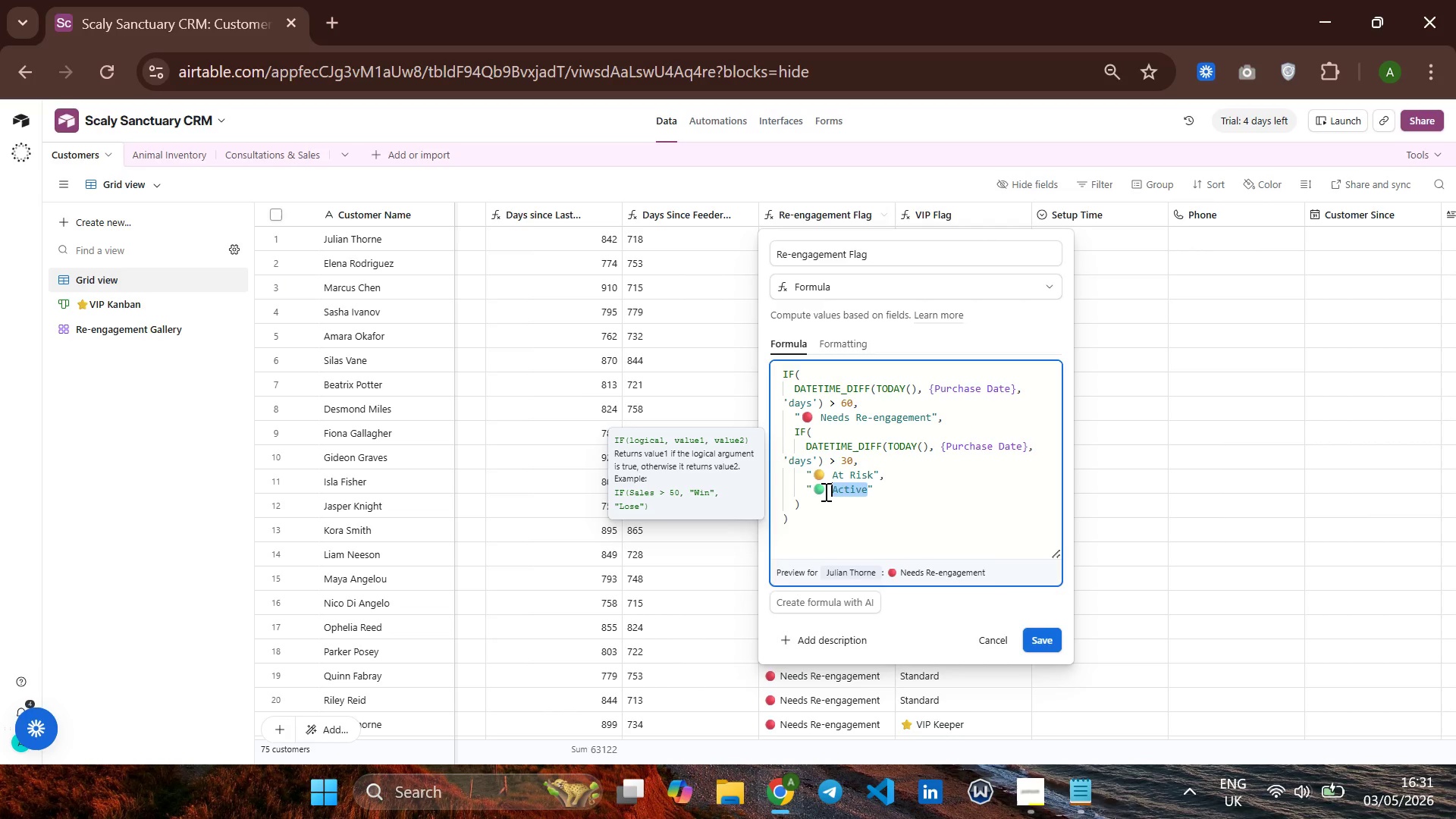 
key(Shift+ArrowLeft)
 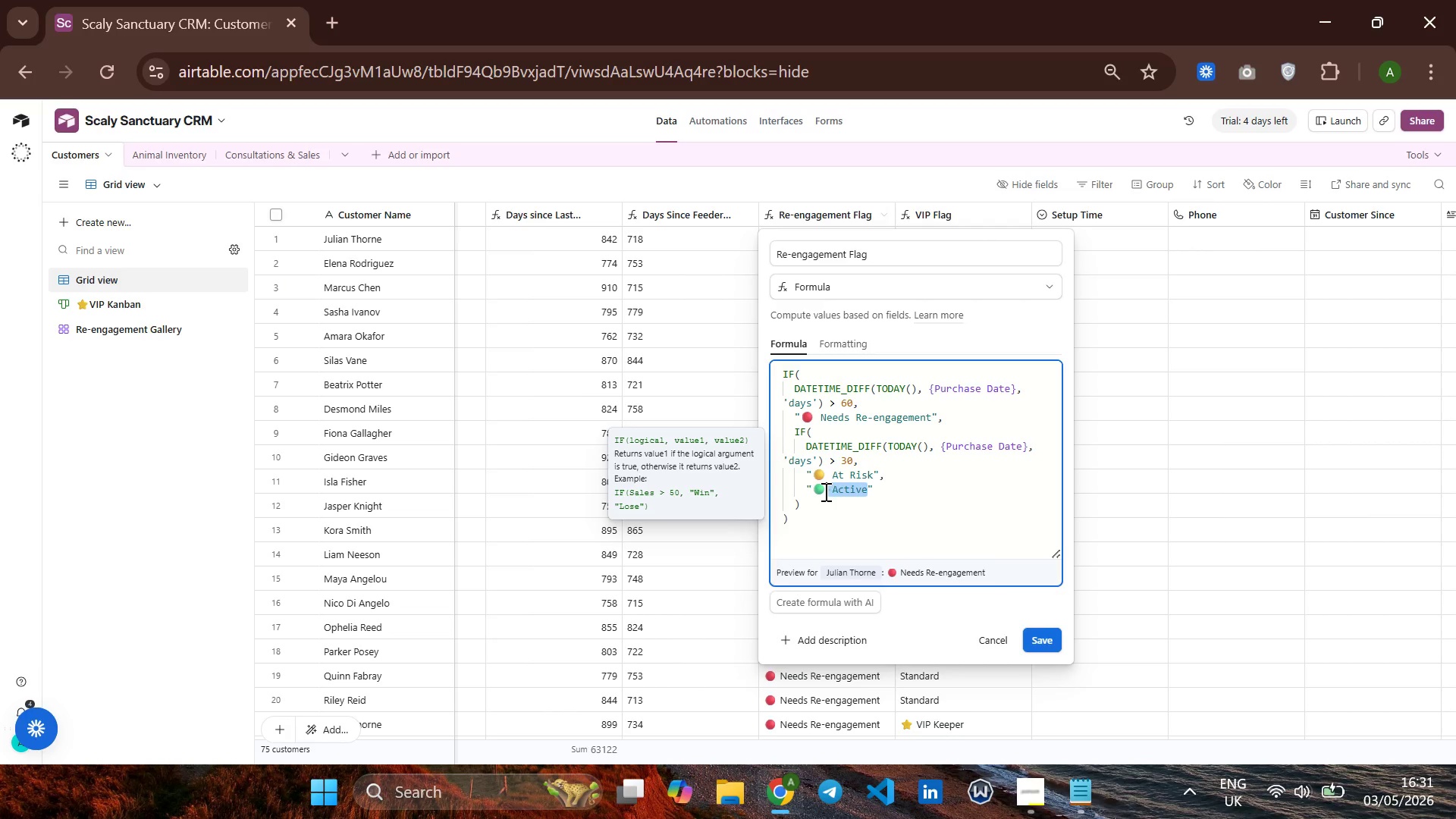 
key(Shift+ArrowLeft)
 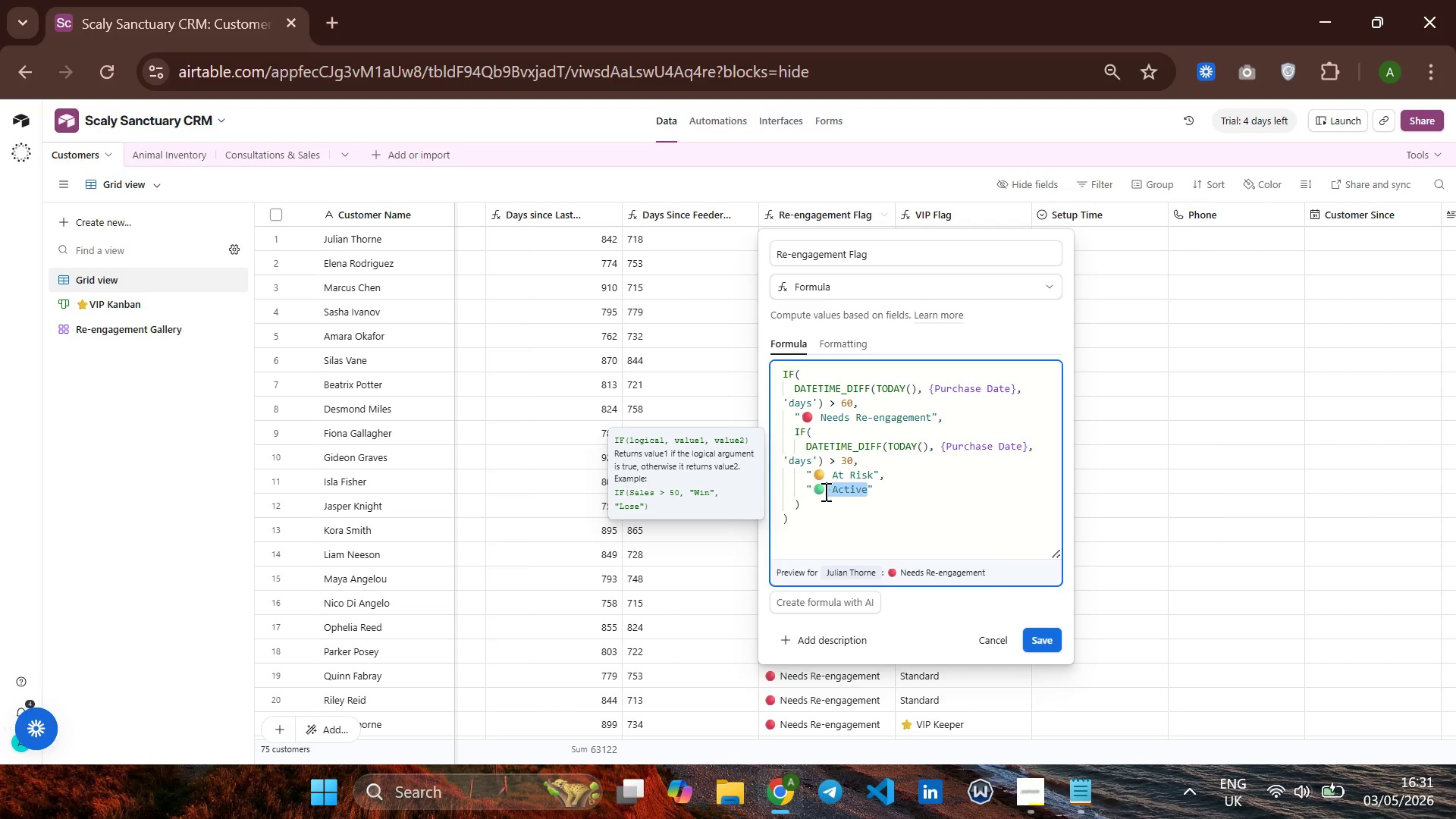 
key(Shift+ArrowLeft)
 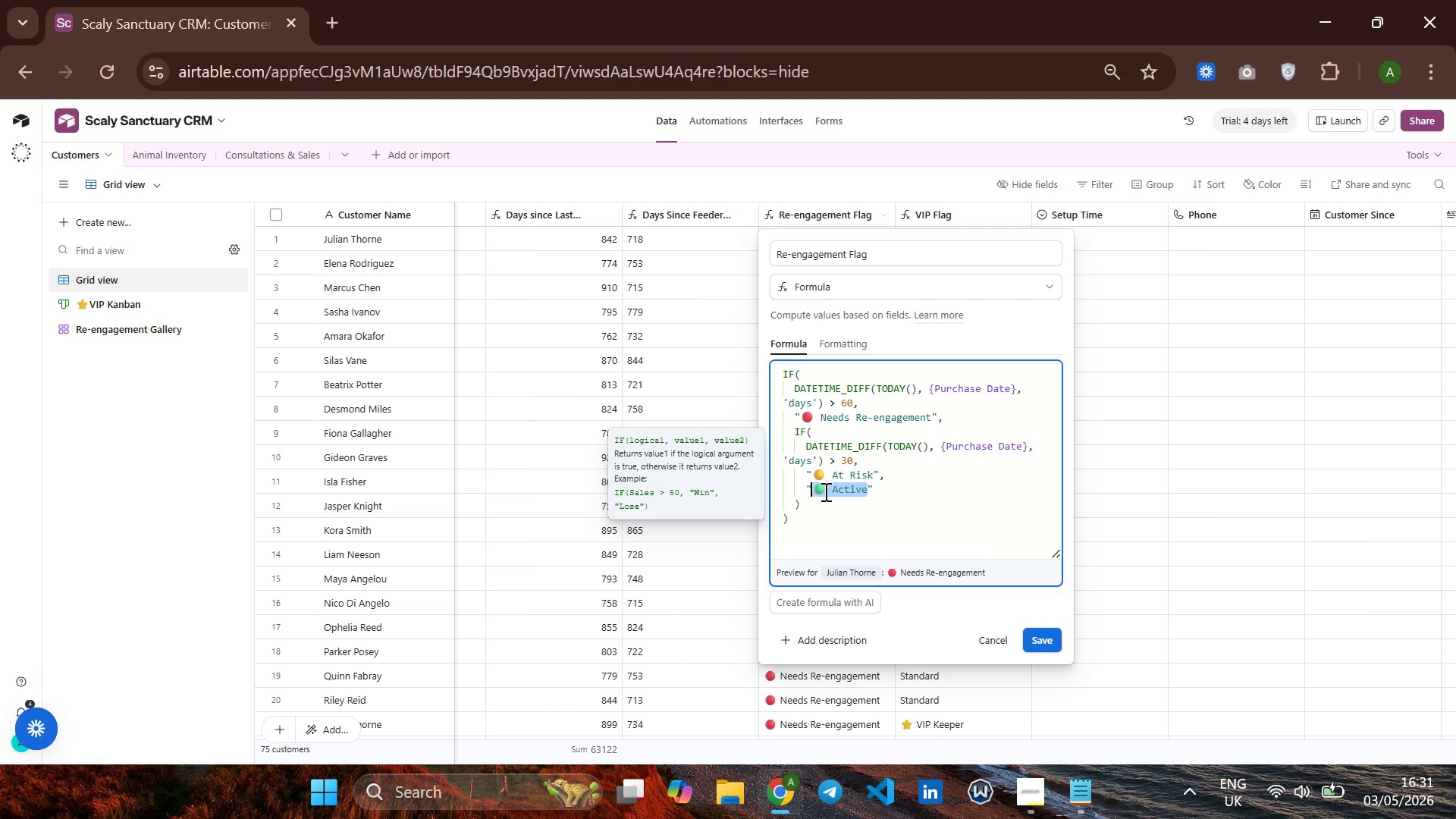 
key(Shift+ArrowLeft)
 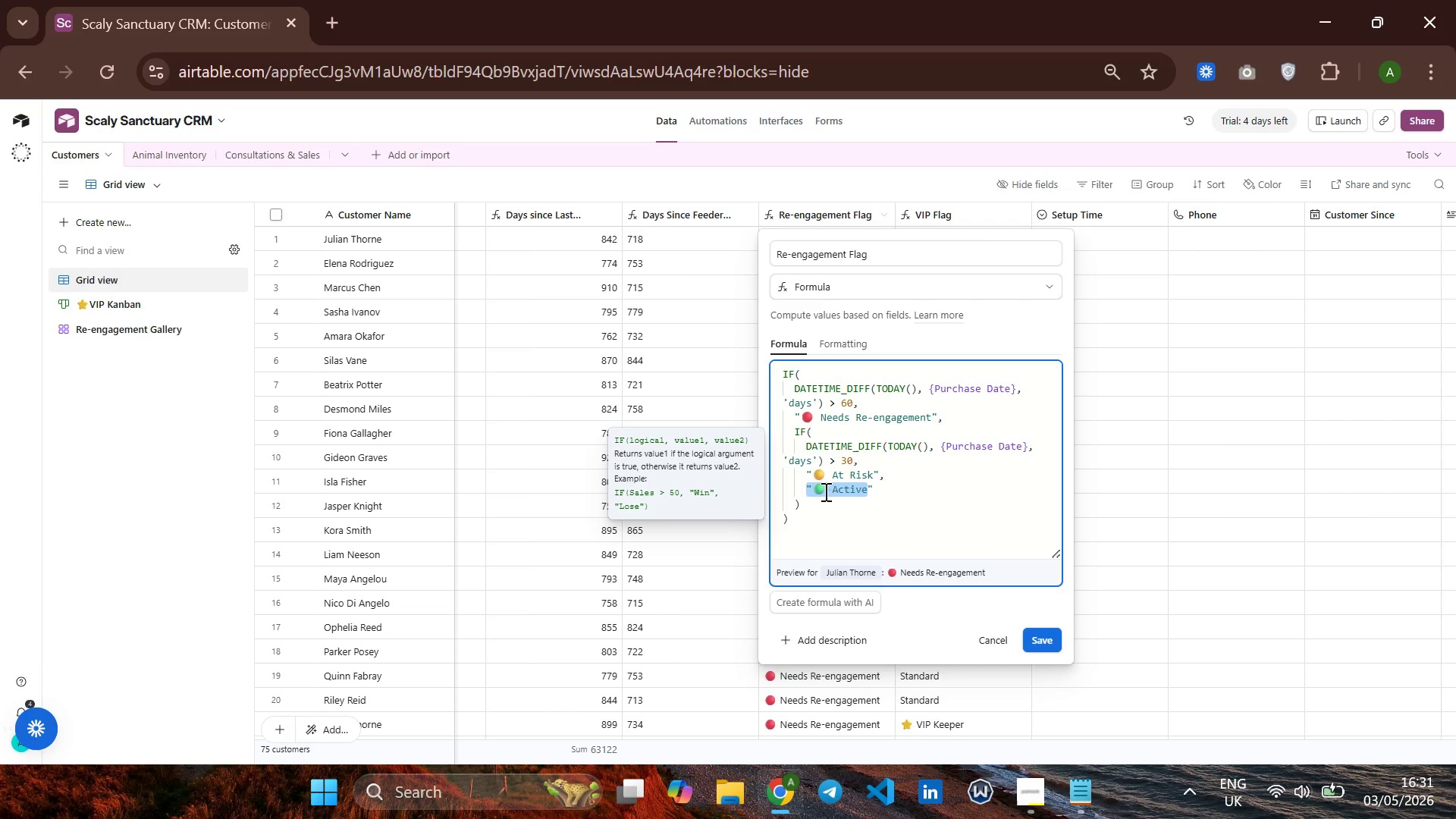 
key(Shift+ArrowRight)
 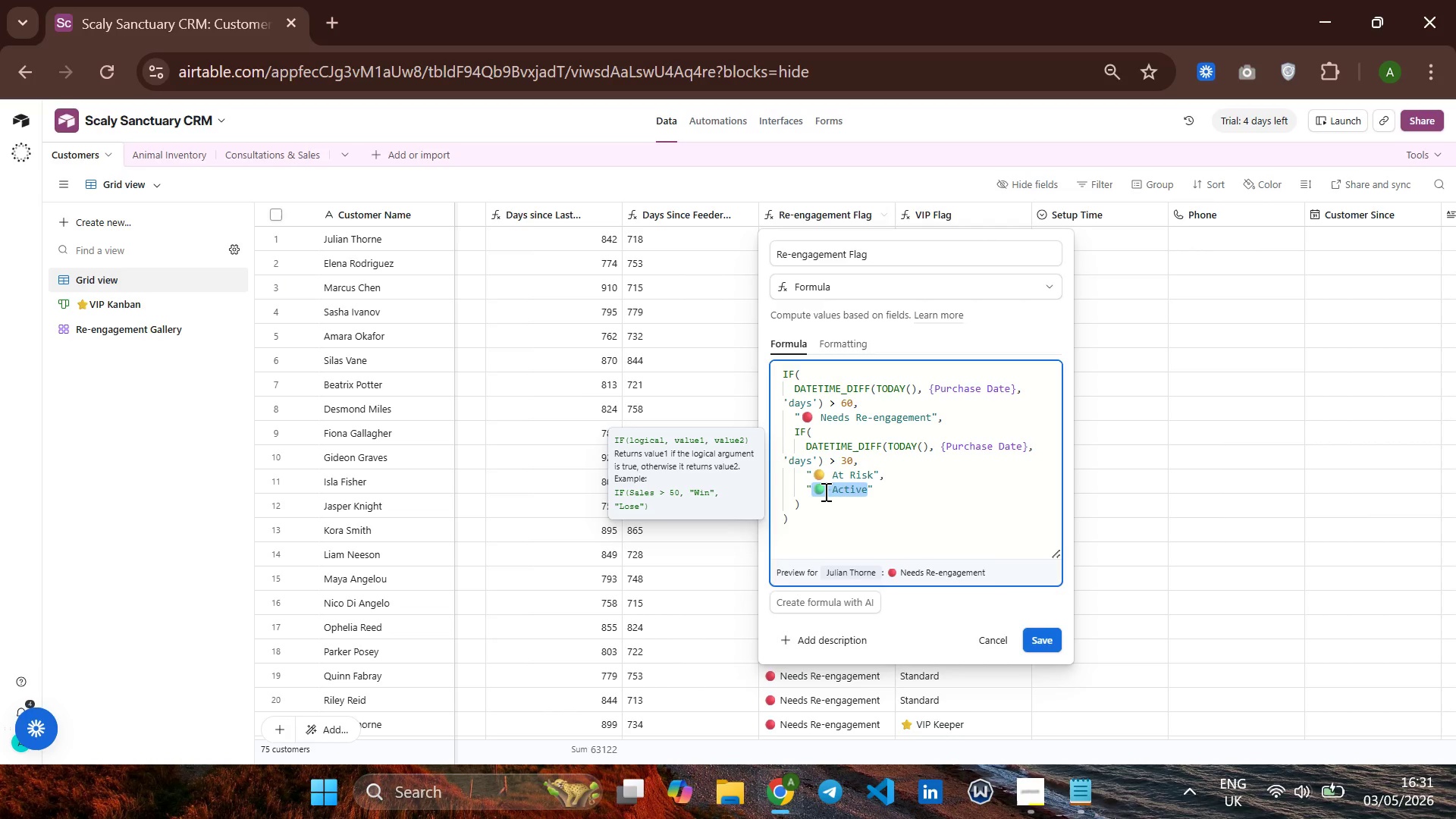 
hold_key(key=ControlLeft, duration=1.0)
 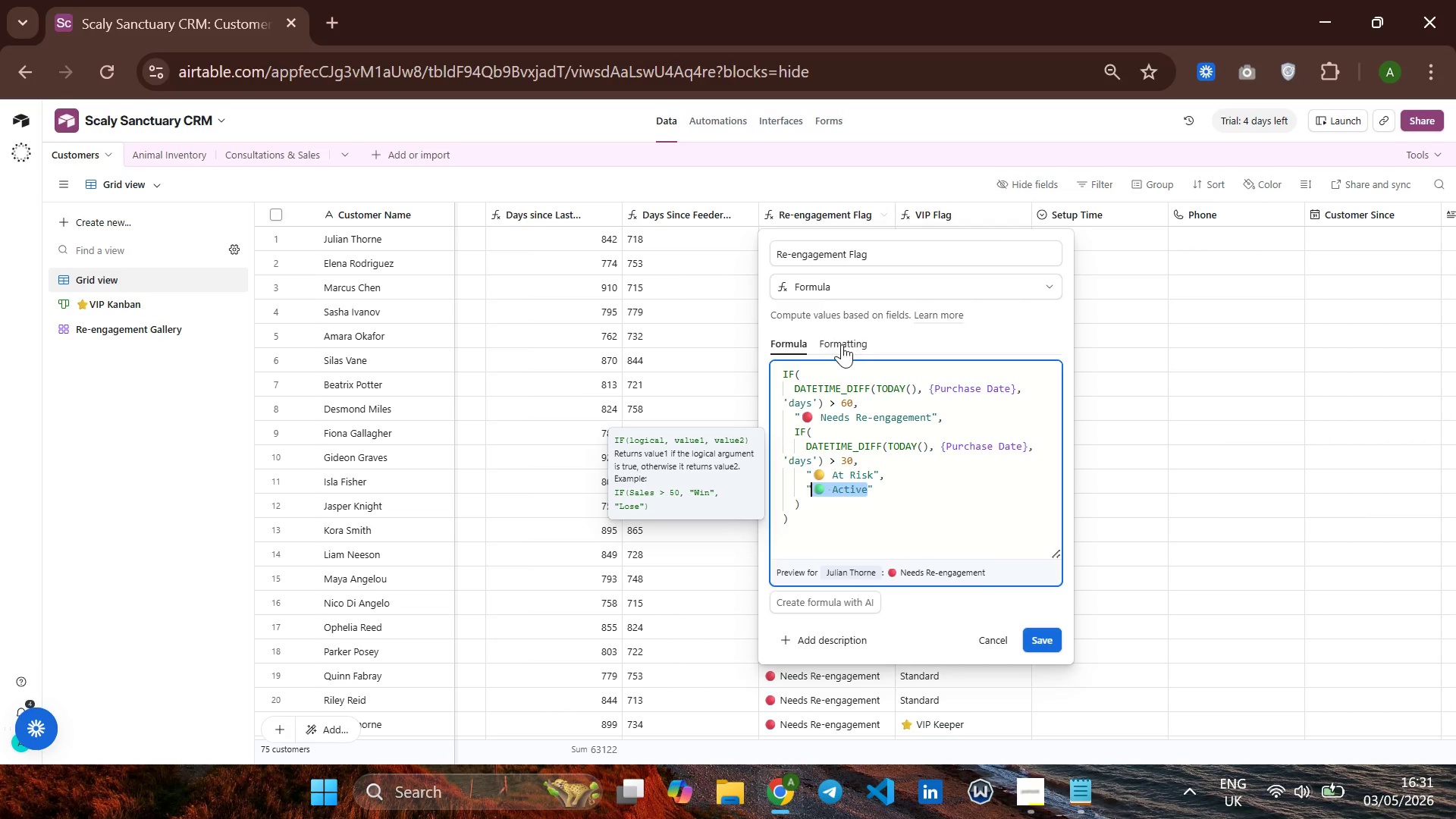 
hold_key(key=C, duration=0.33)
 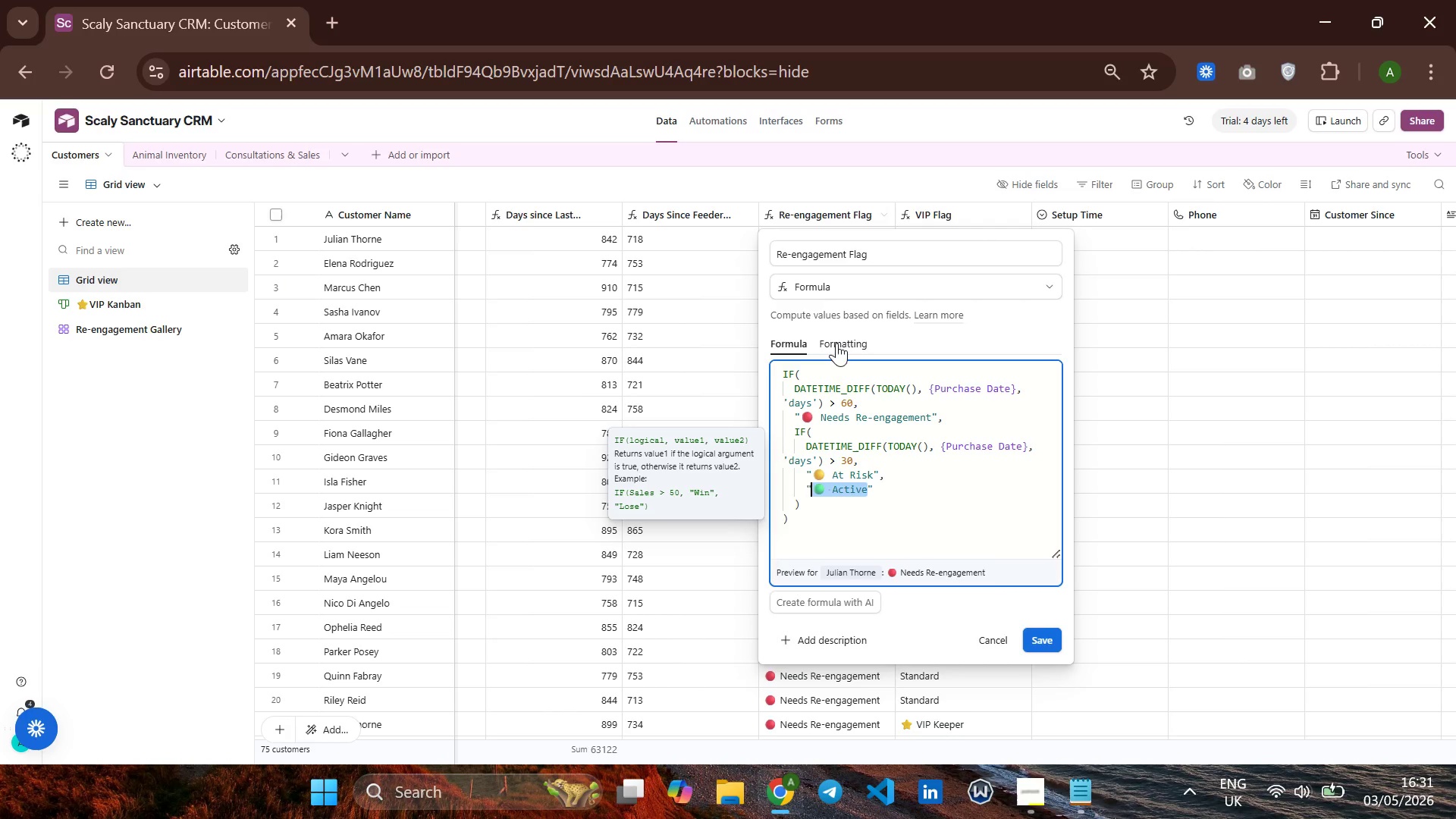 
left_click([836, 343])
 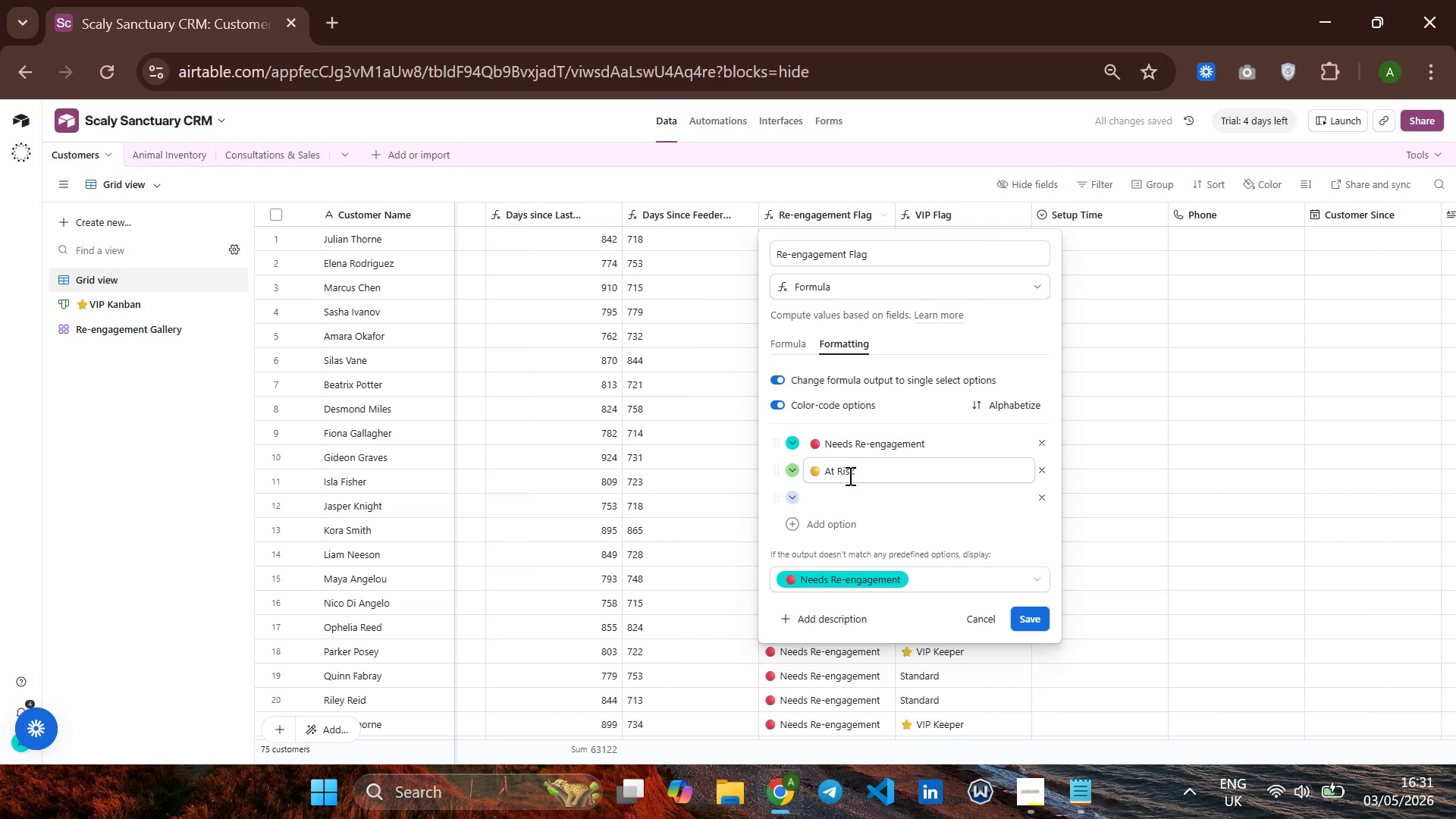 
left_click([837, 497])
 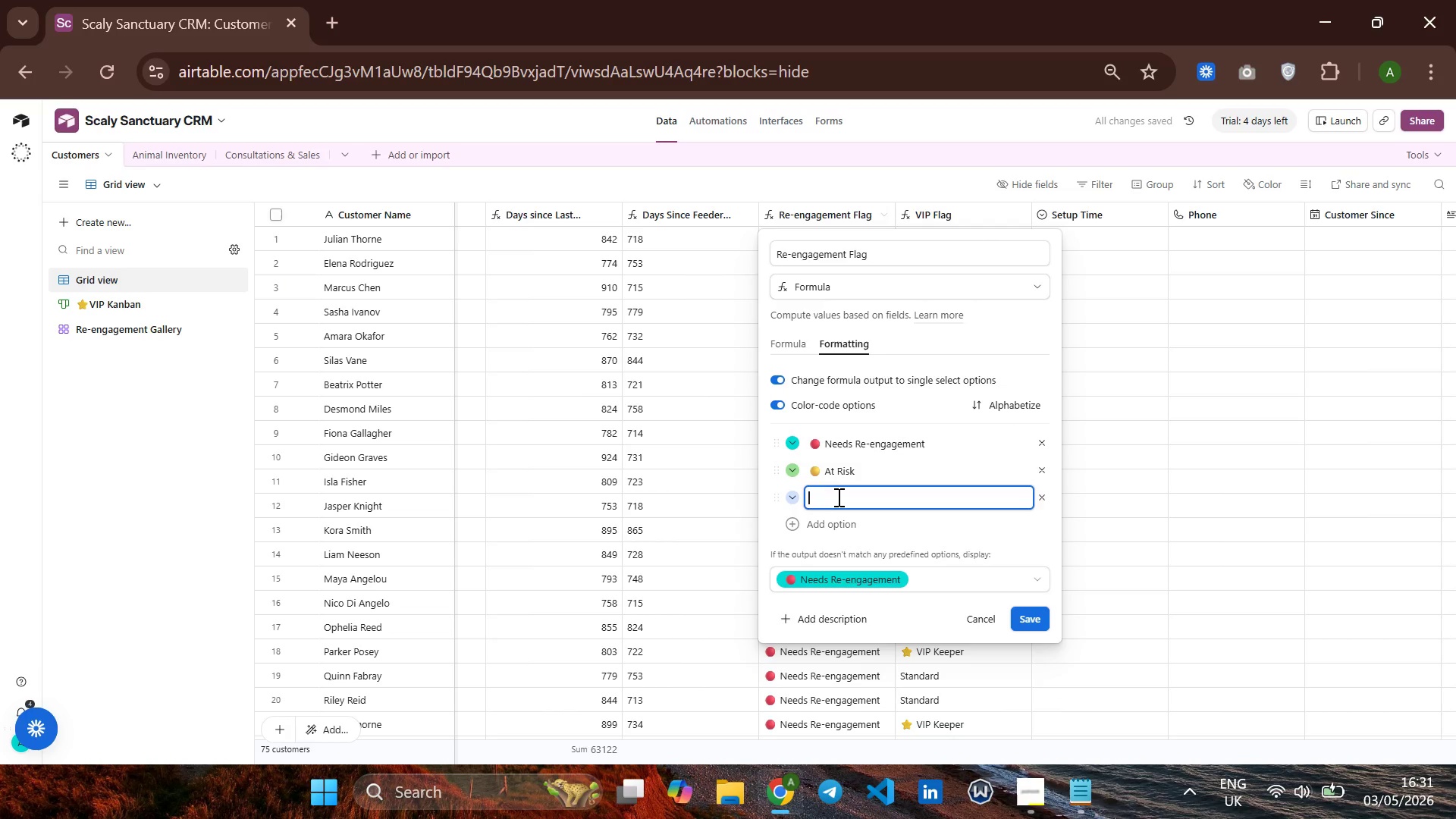 
key(Control+V)
 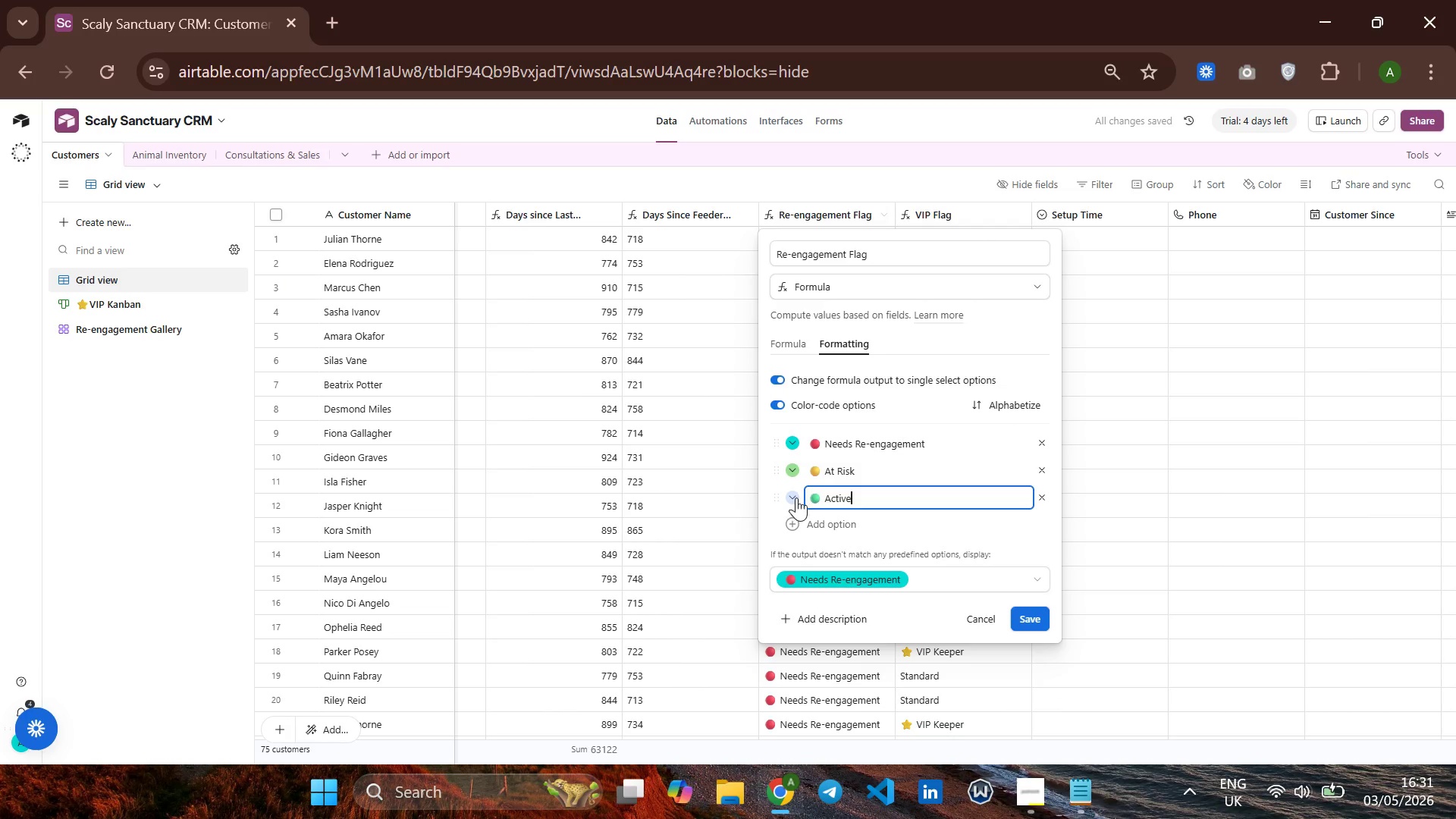 
left_click([792, 494])
 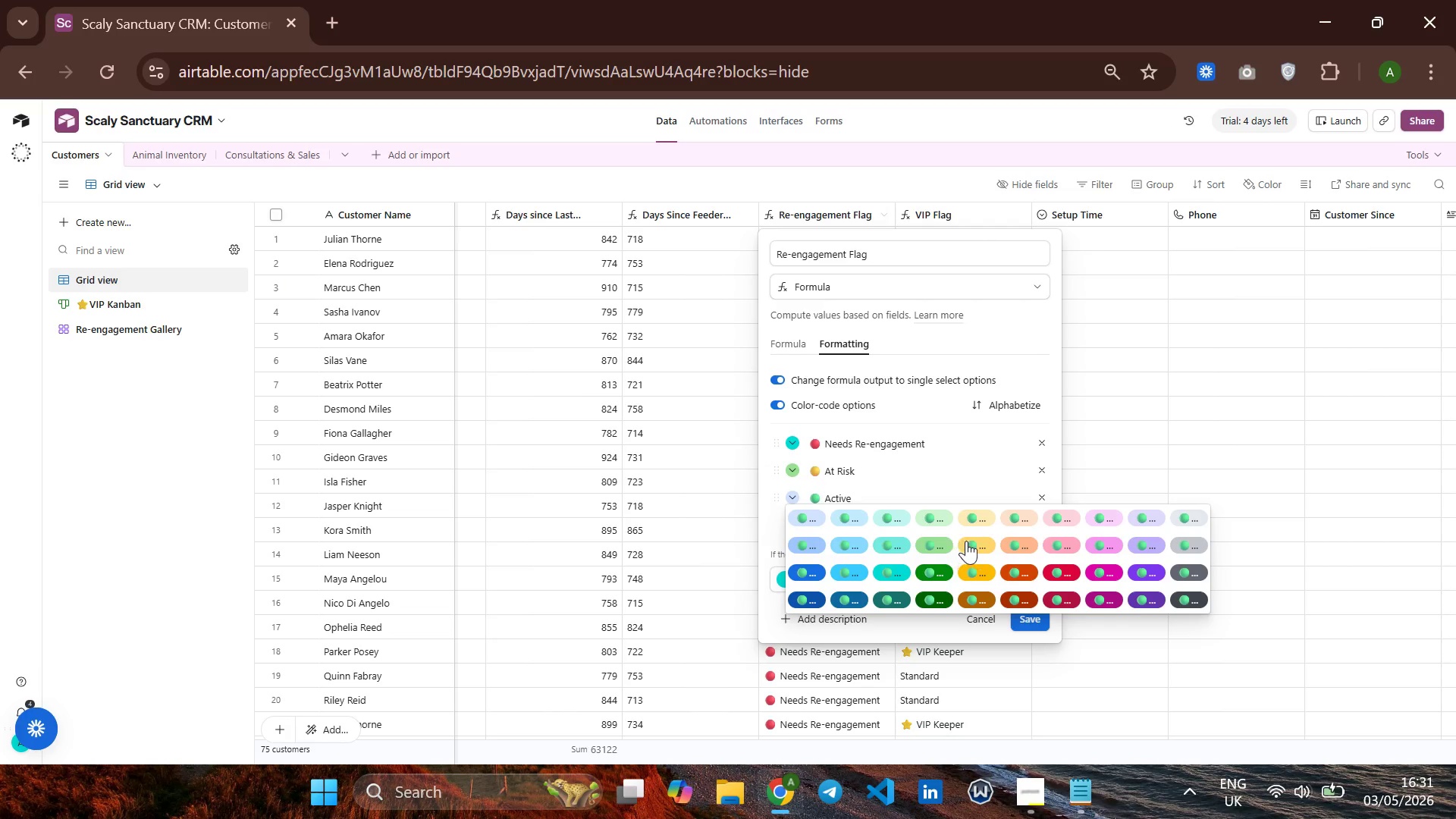 
wait(8.64)
 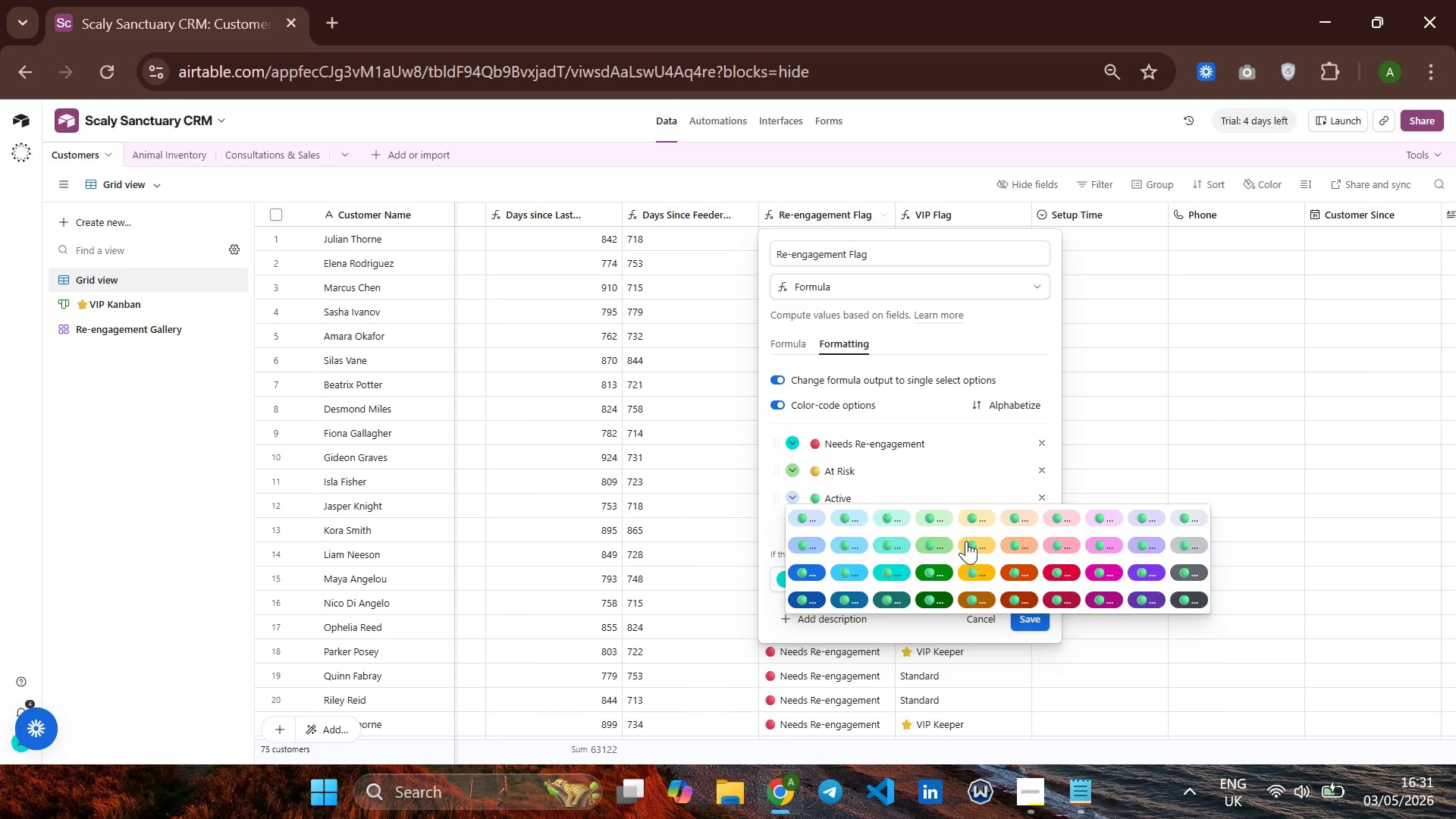 
left_click([852, 541])
 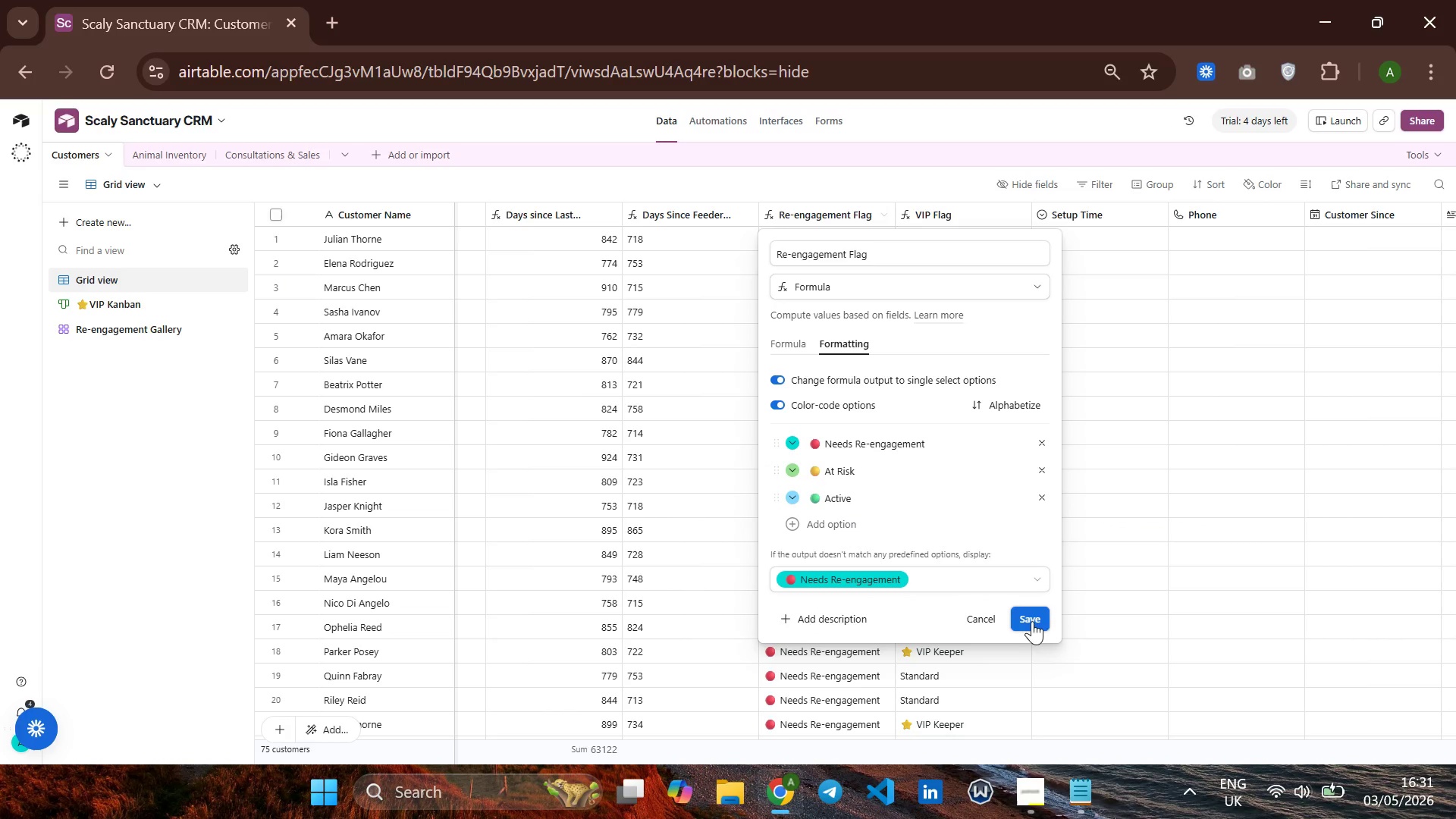 
left_click([1035, 620])
 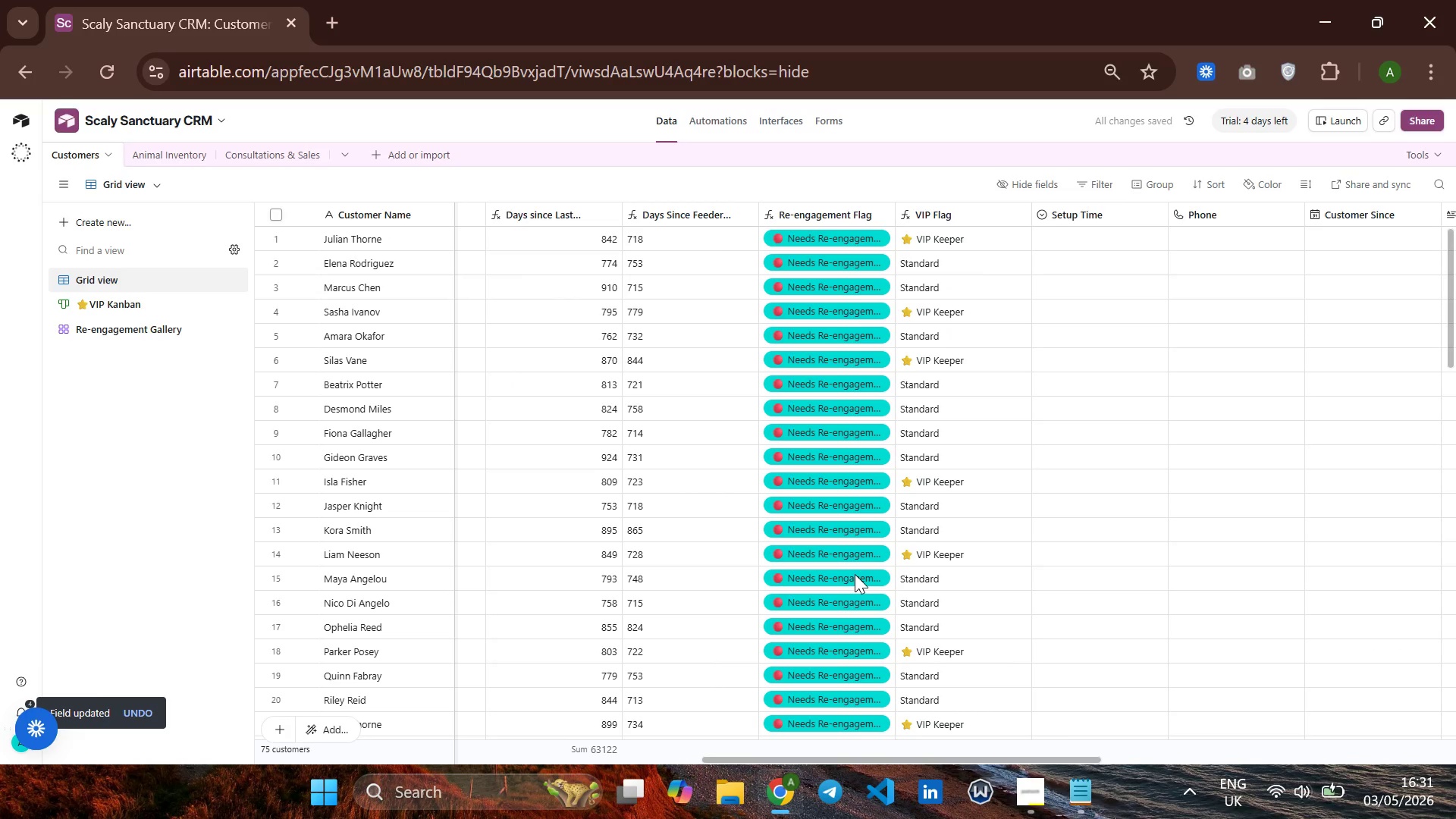 
left_click([127, 327])
 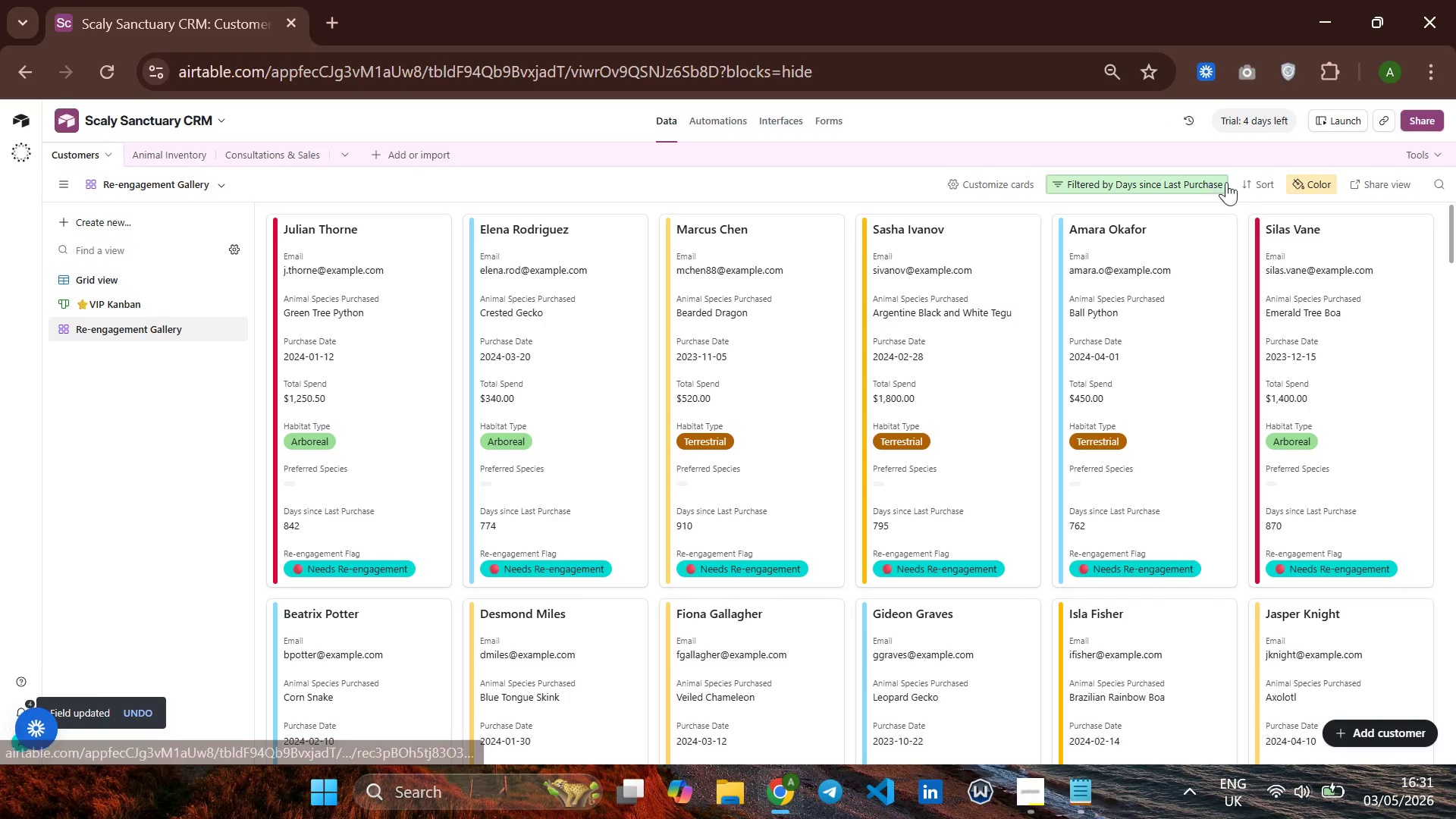 
left_click([1301, 177])
 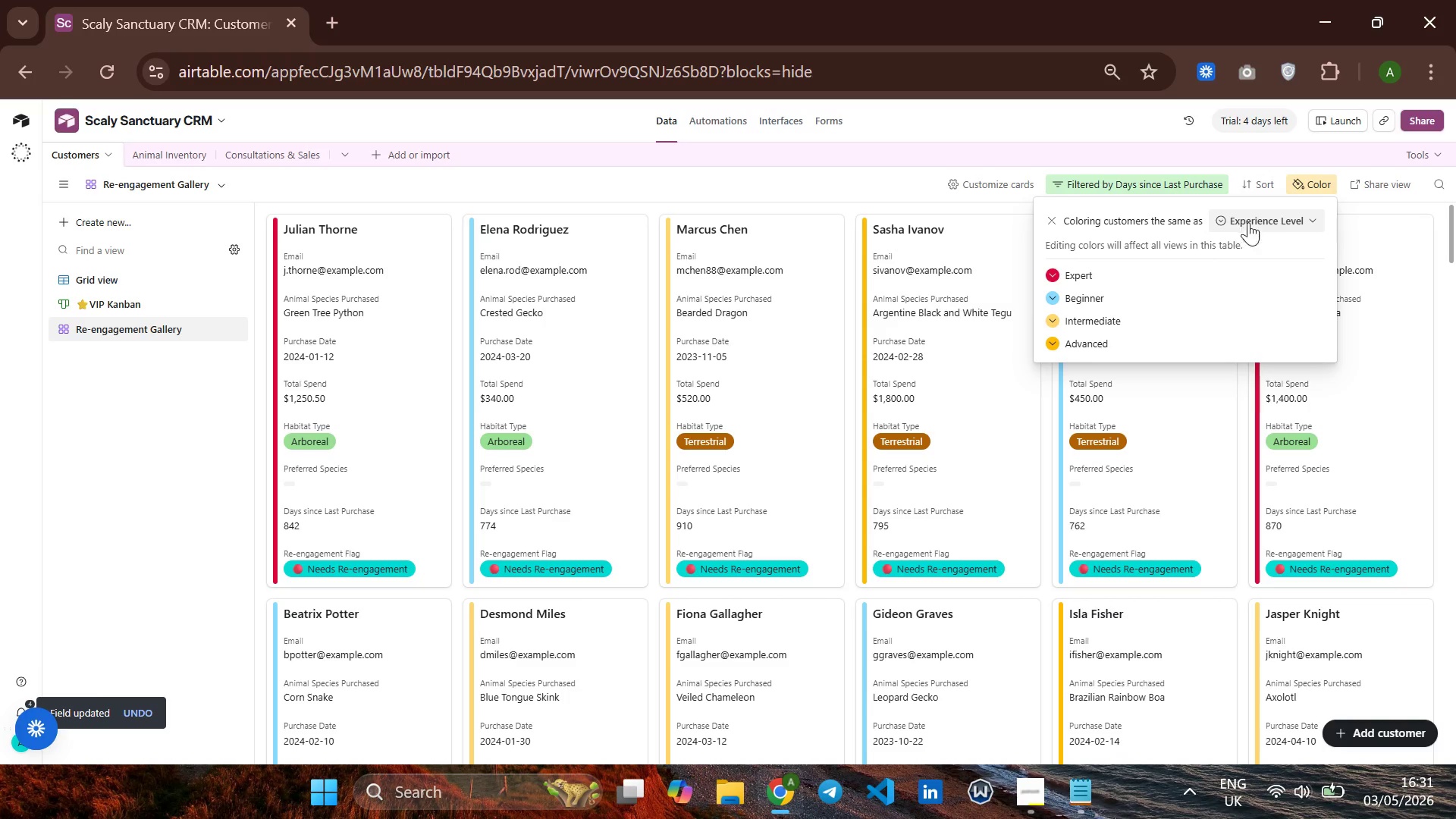 
left_click([1254, 215])
 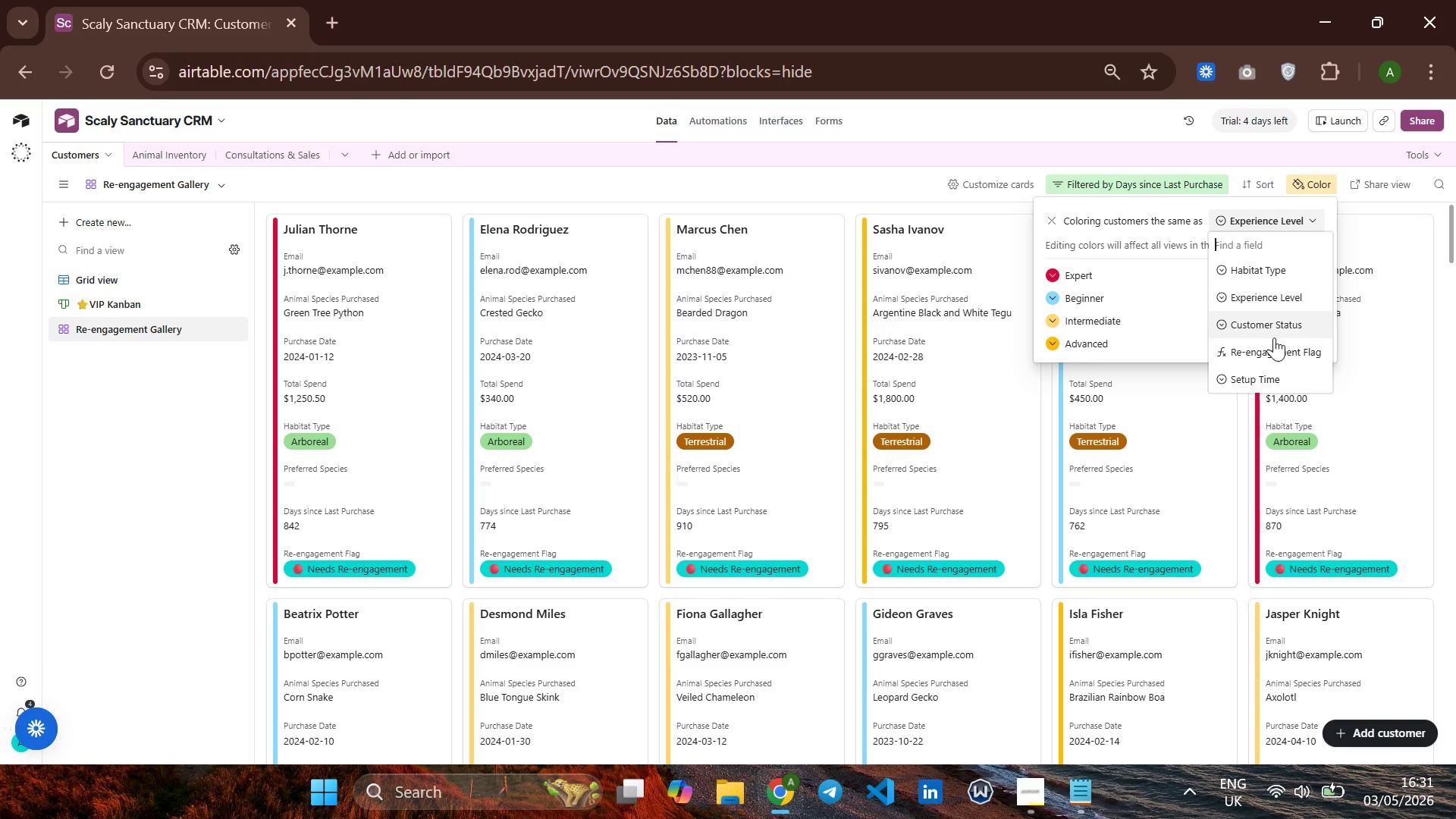 
left_click([1273, 347])
 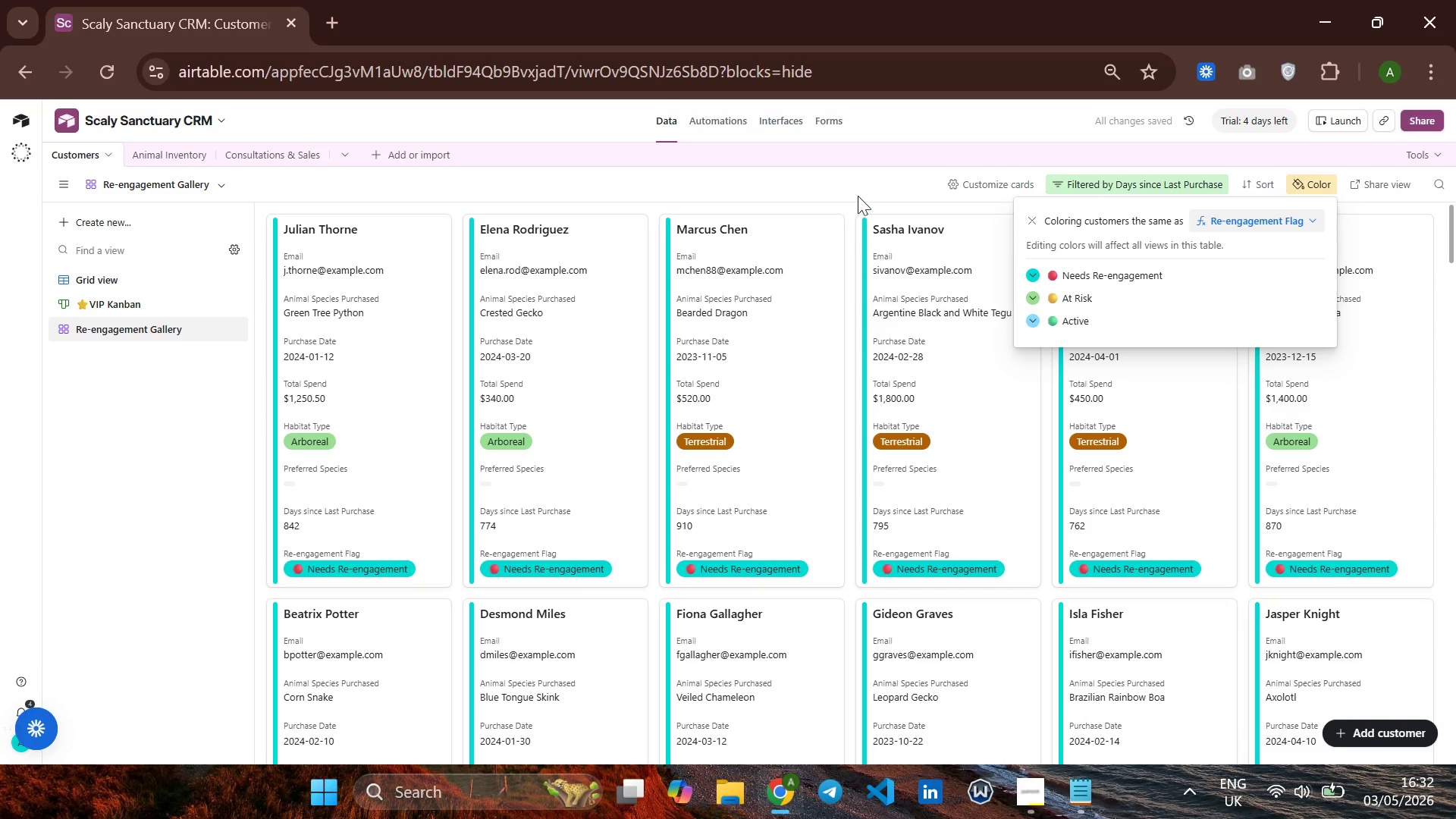 
left_click([849, 203])
 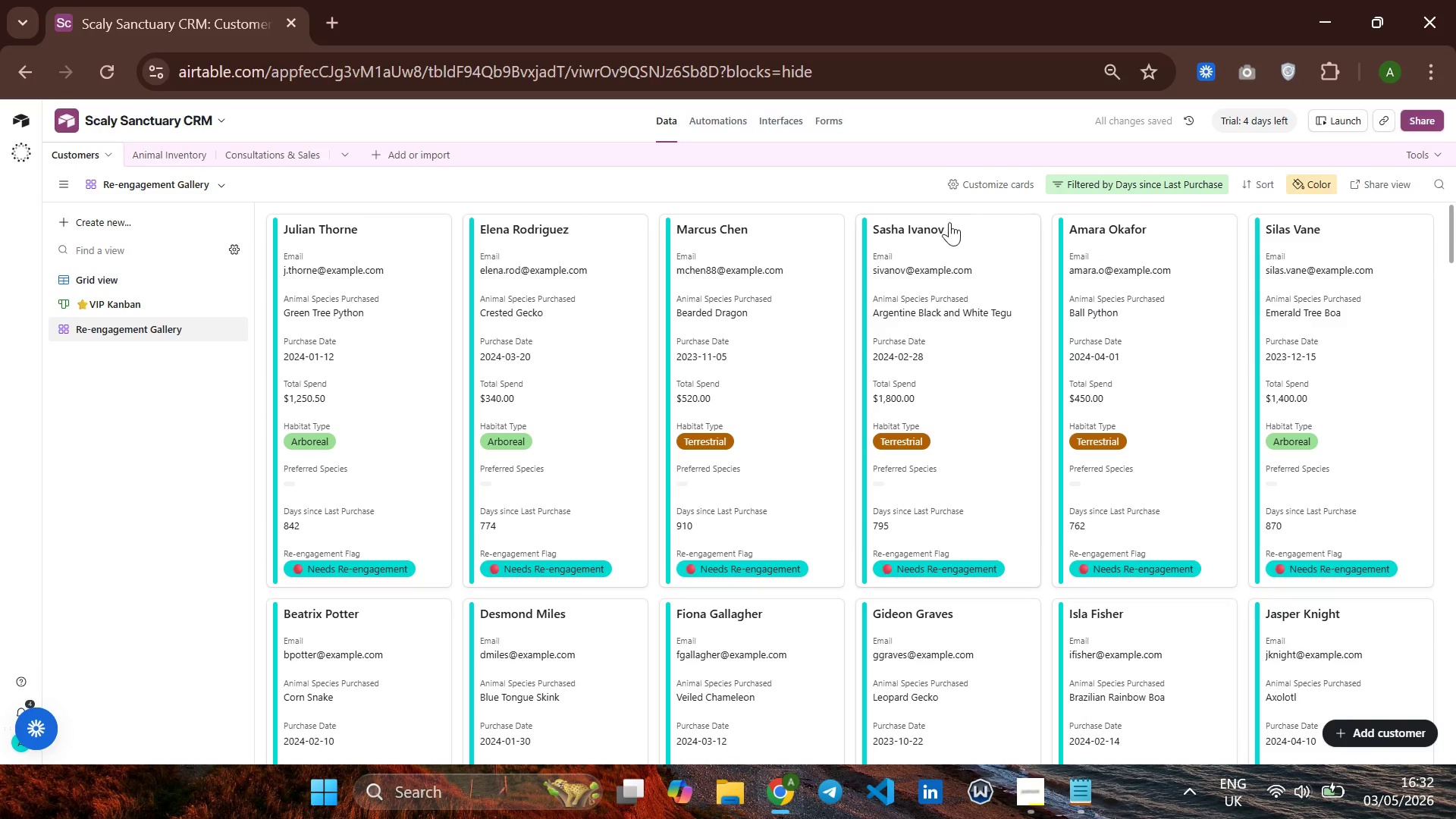 
mouse_move([861, 303])
 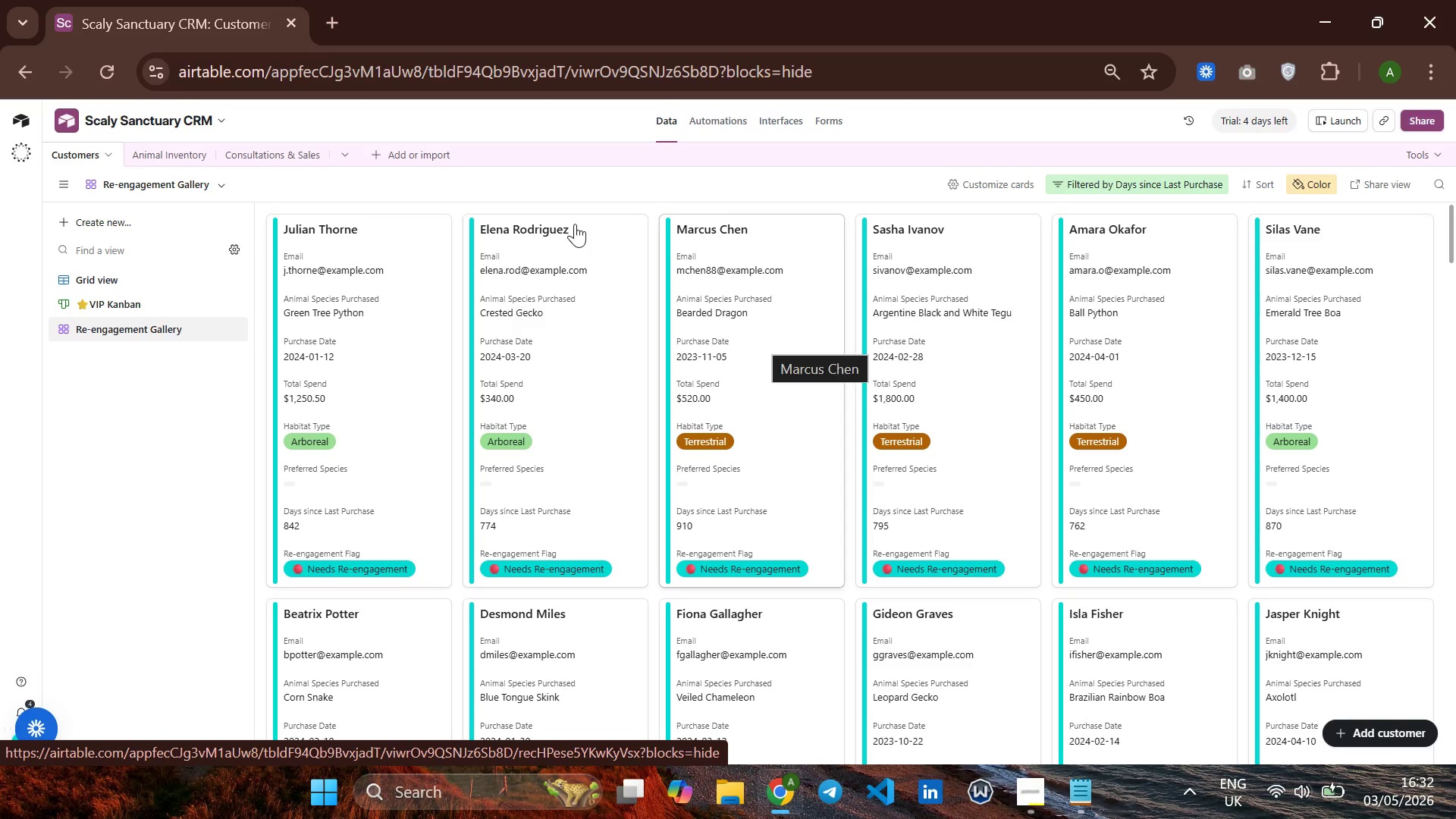 
wait(21.75)
 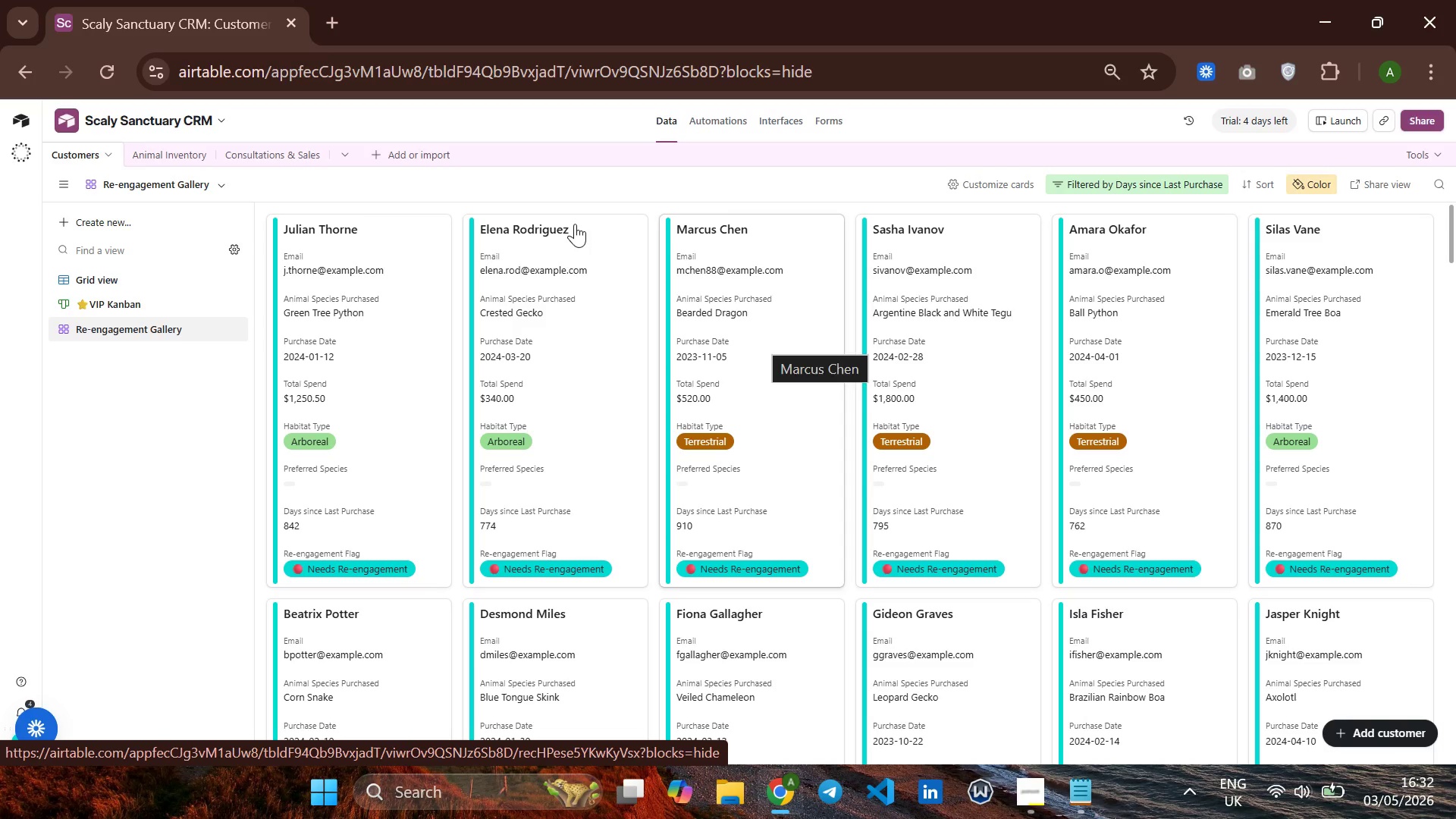 
left_click([119, 286])
 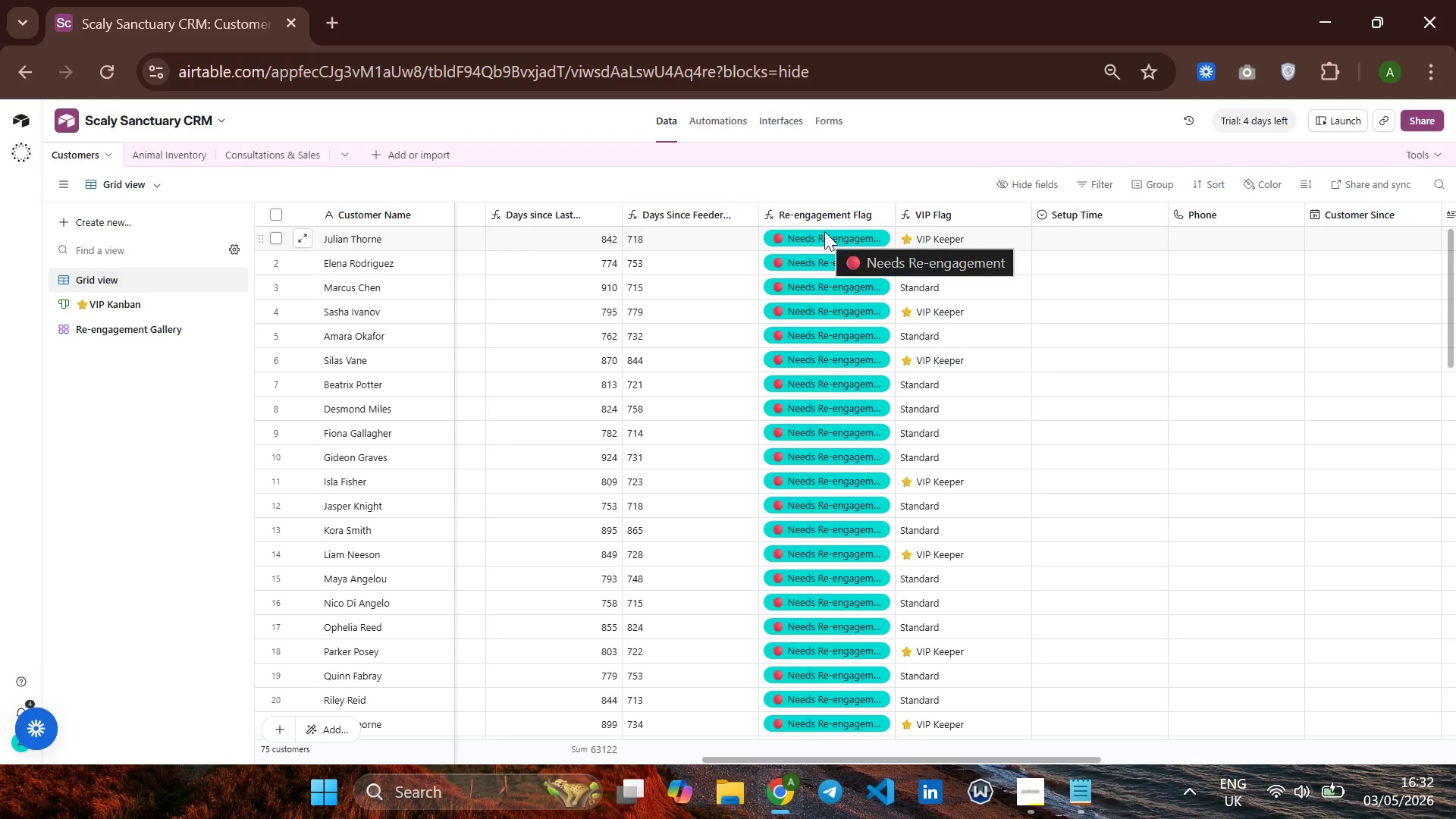 
right_click([704, 211])
 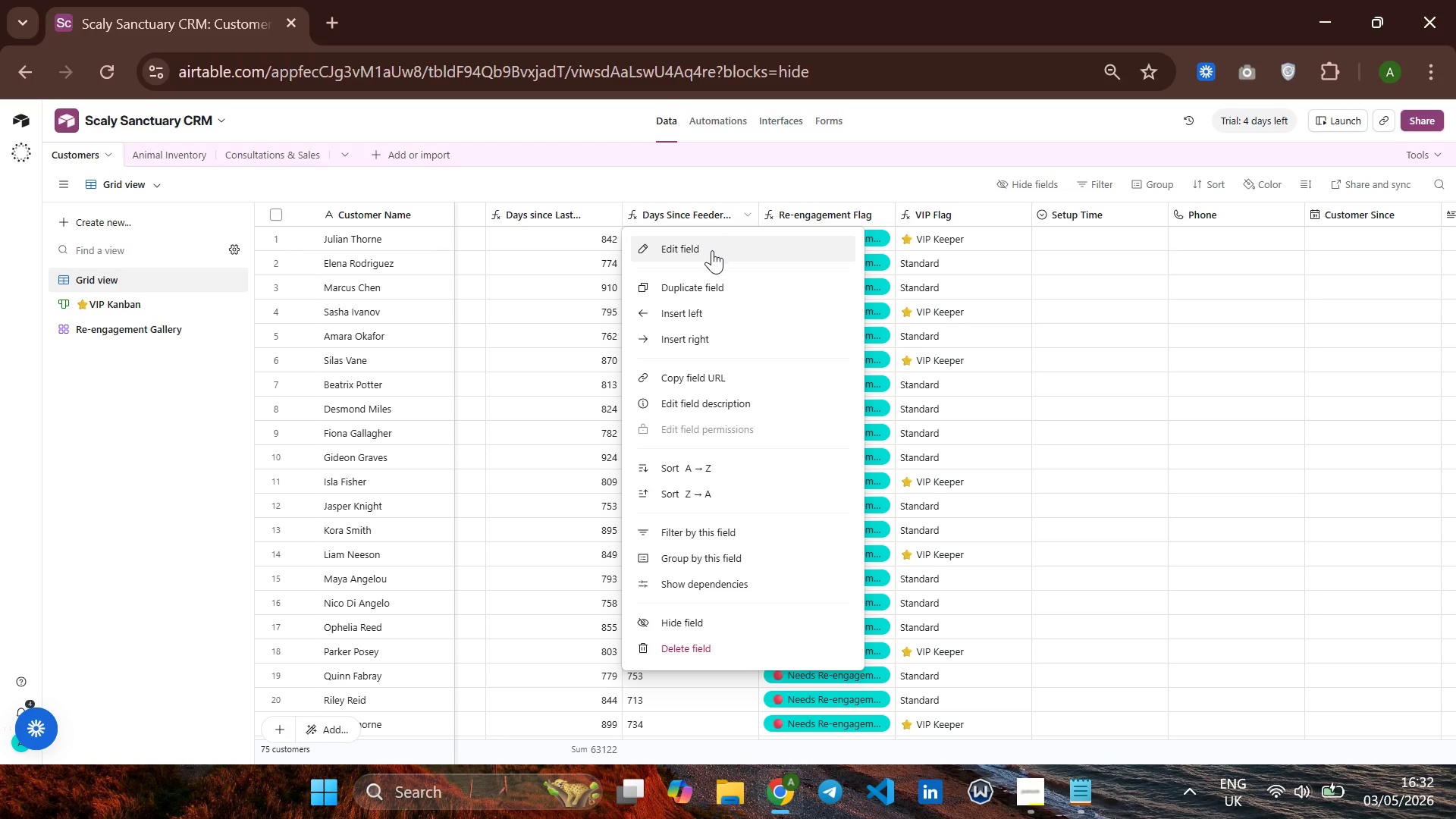 
left_click([711, 250])
 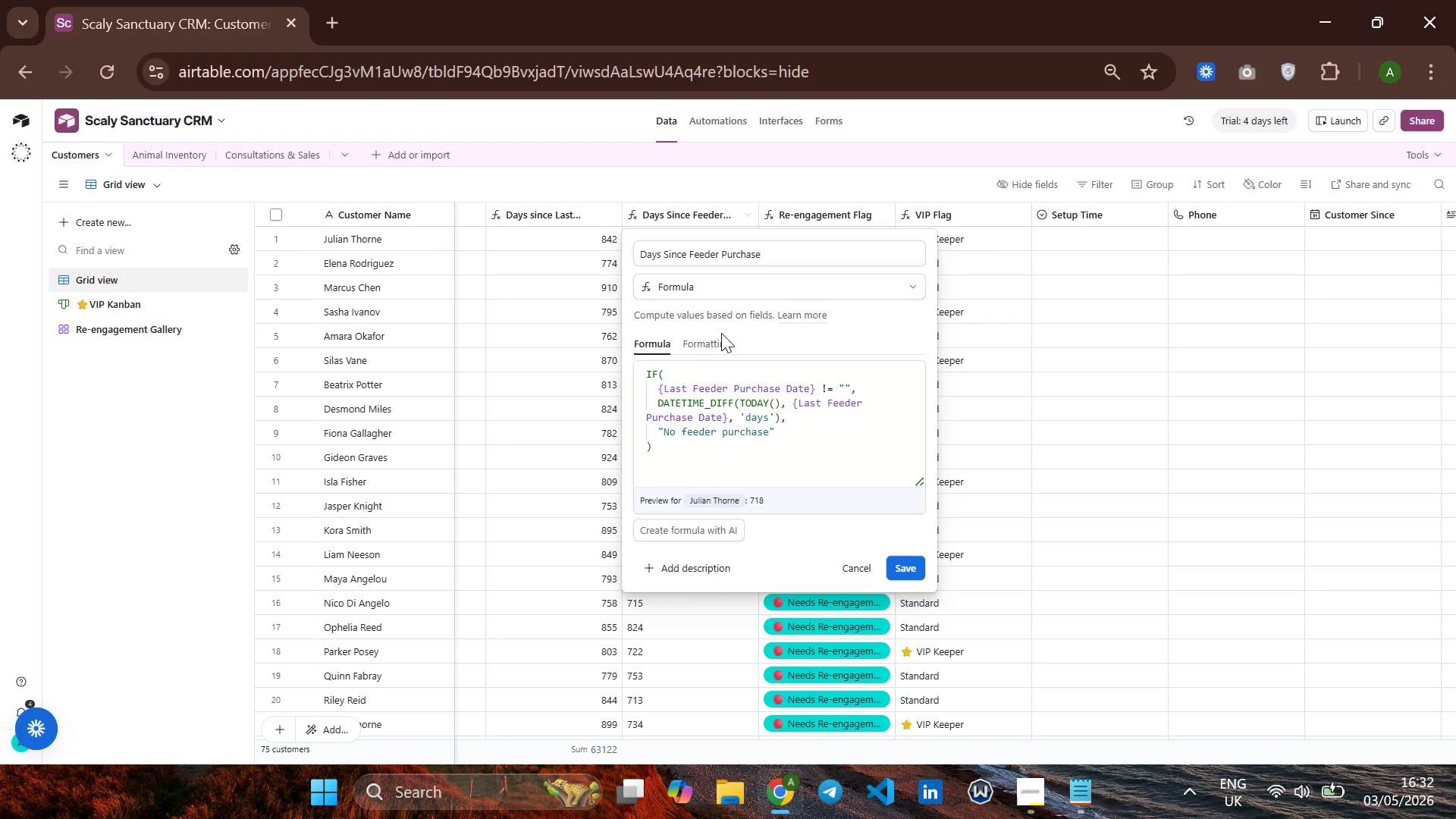 
left_click([707, 341])
 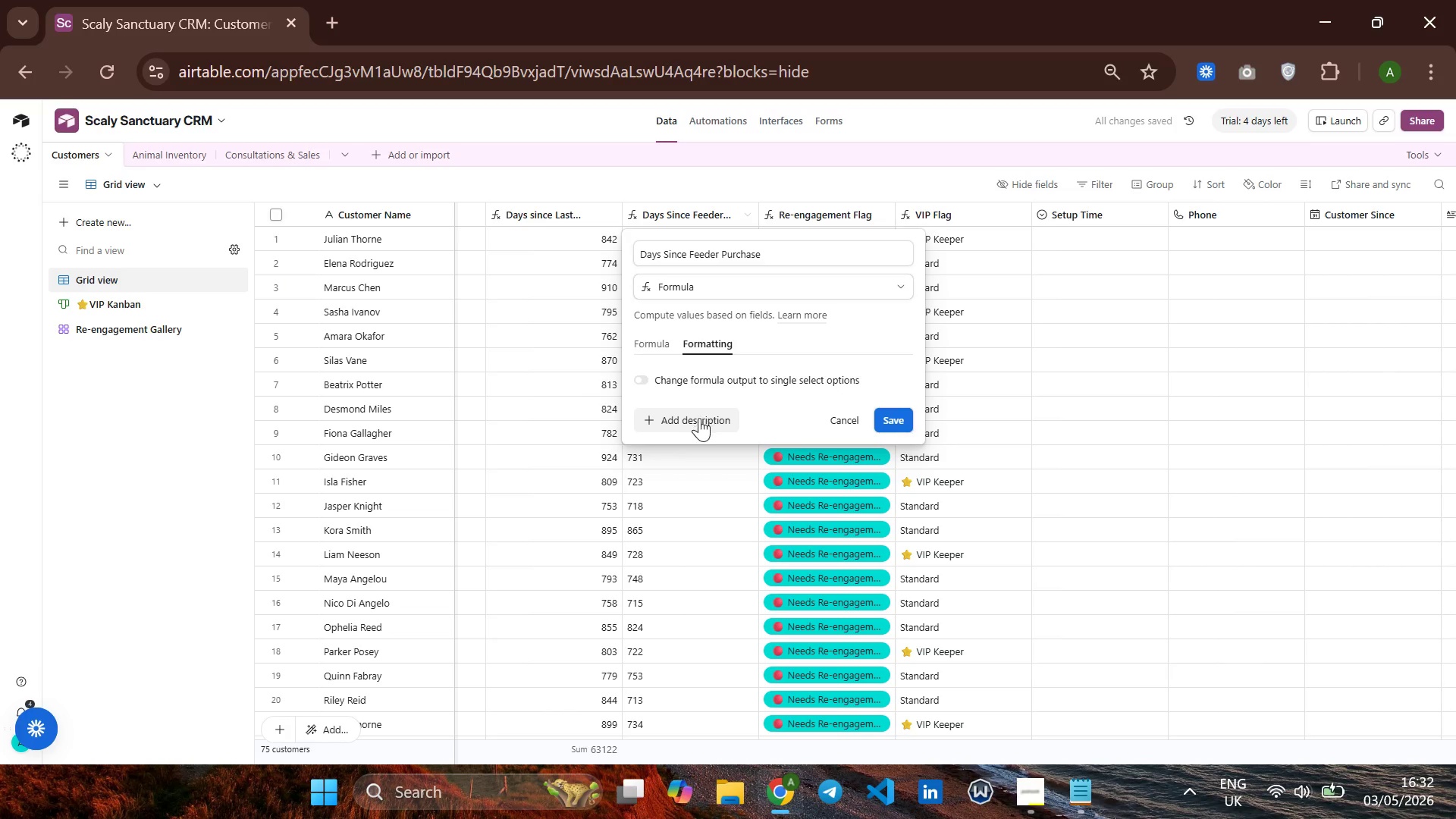 
wait(9.05)
 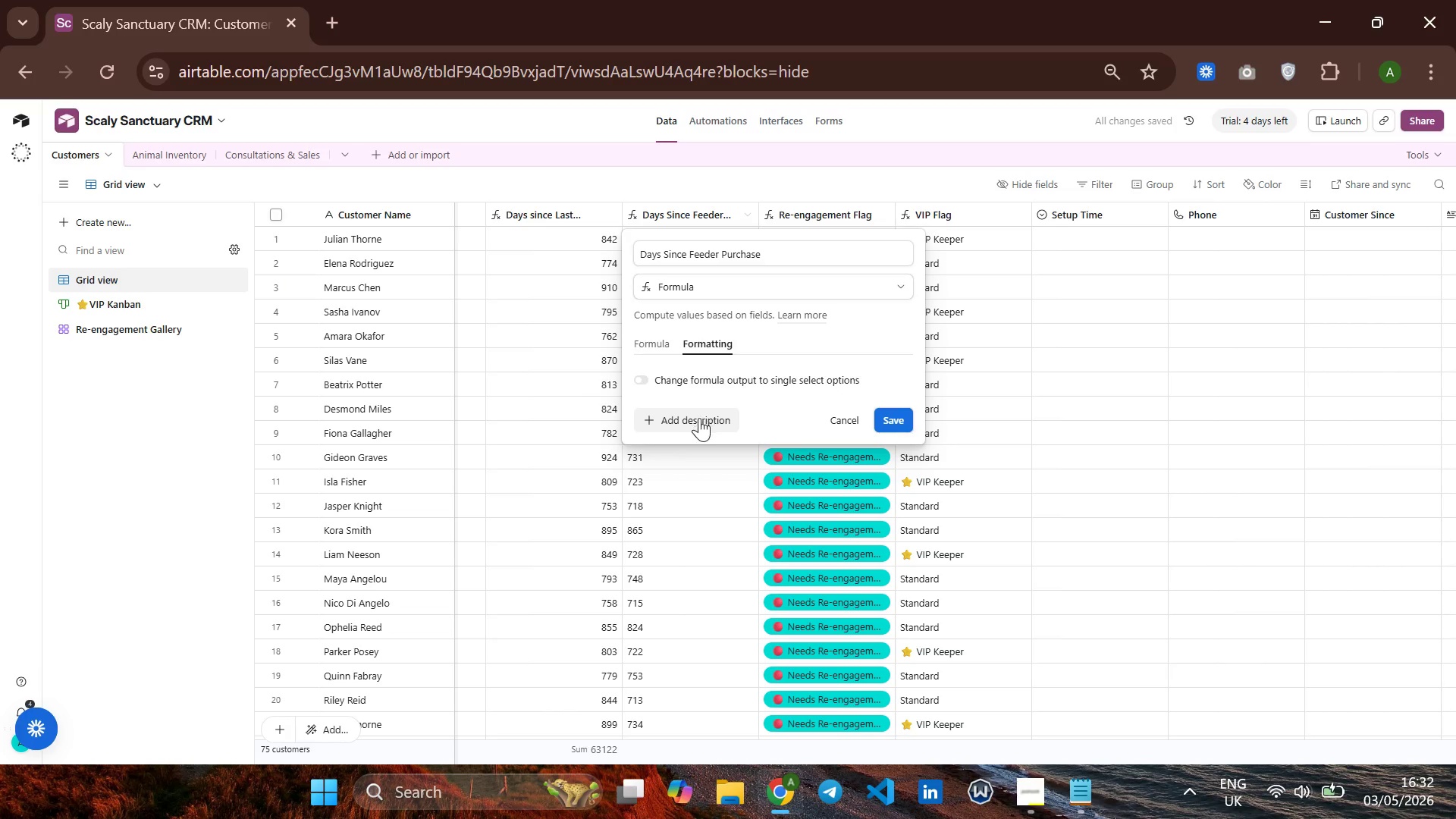 
left_click([692, 379])
 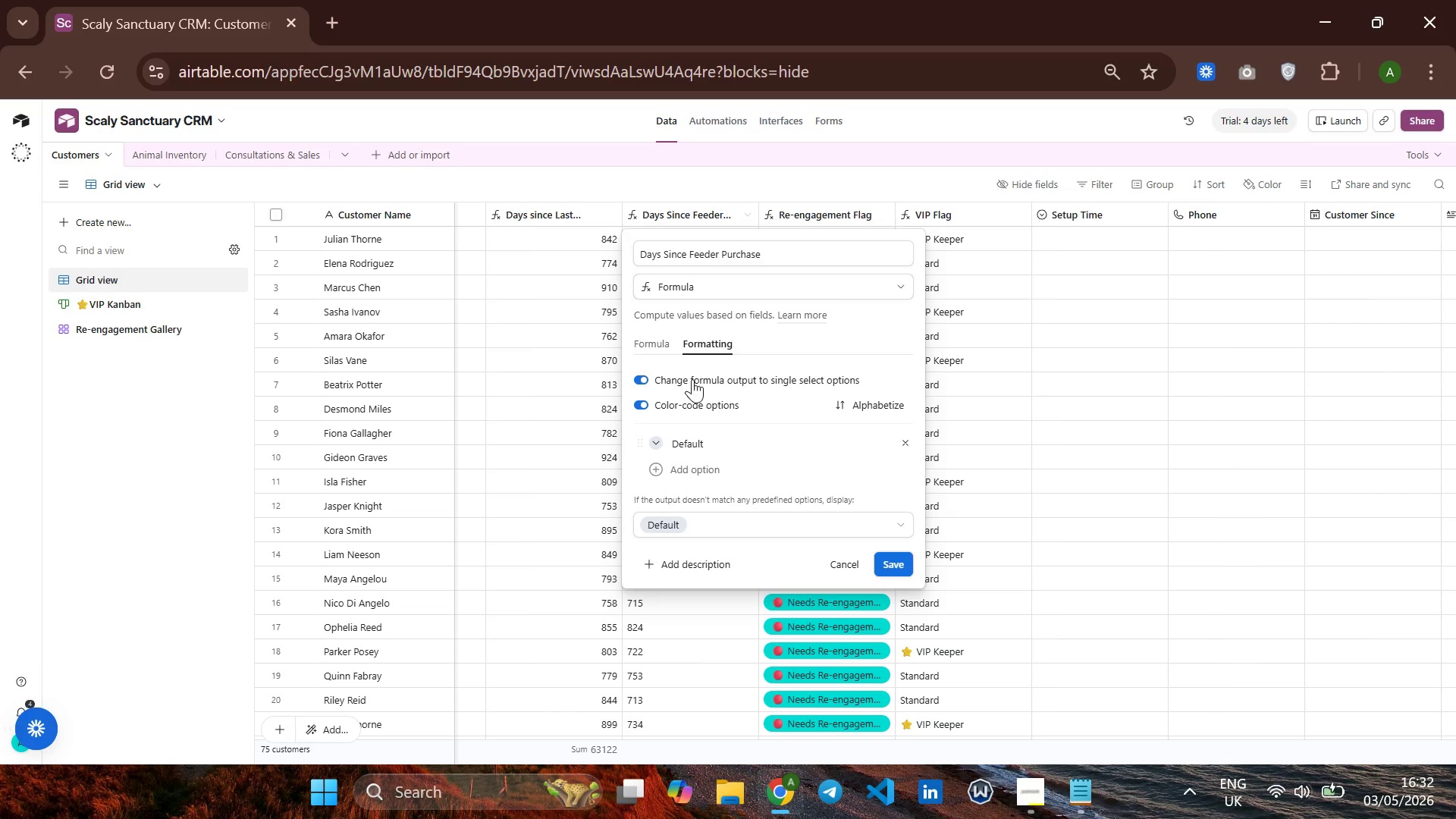 
left_click([692, 379])
 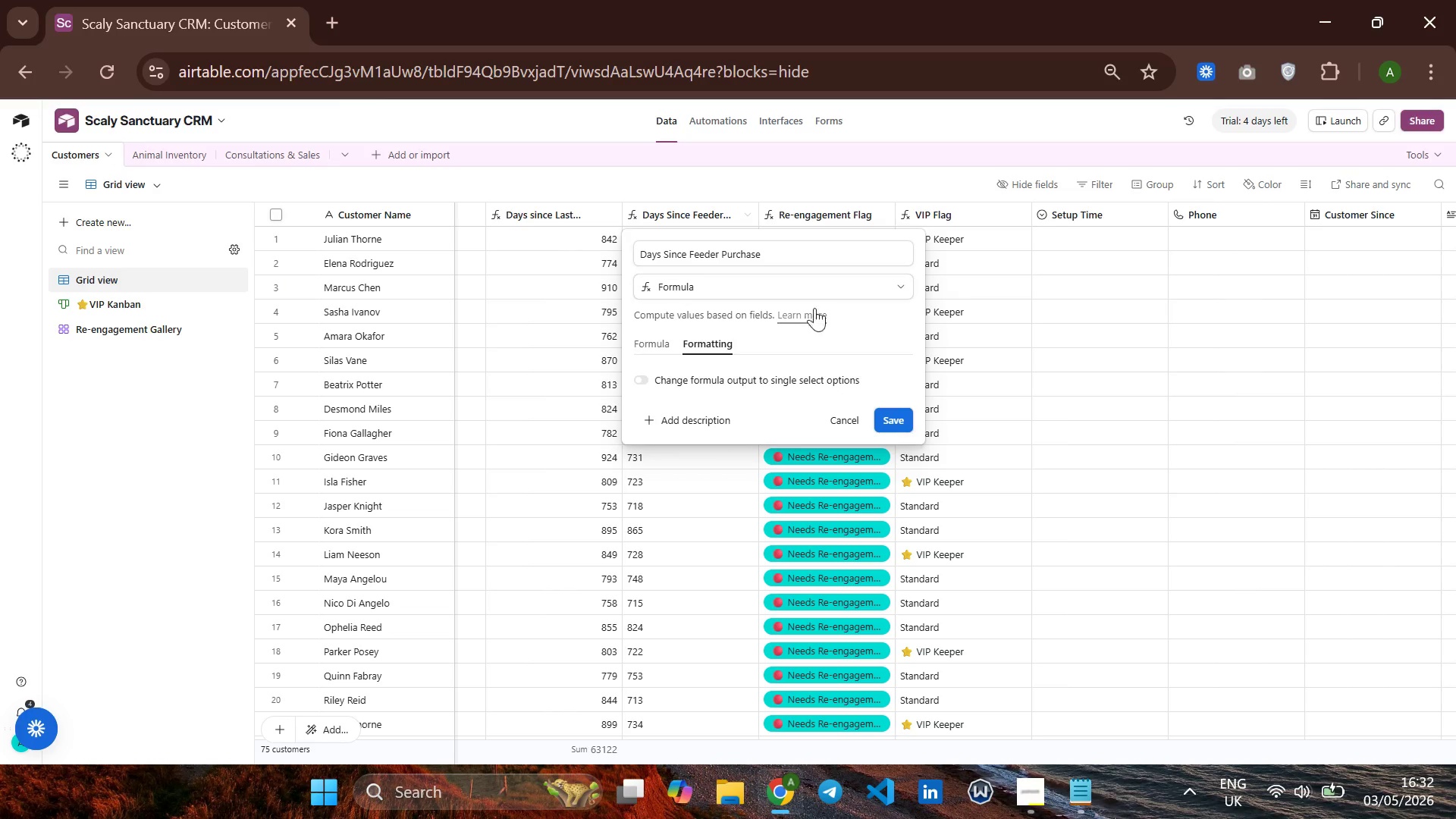 
left_click([1078, 280])
 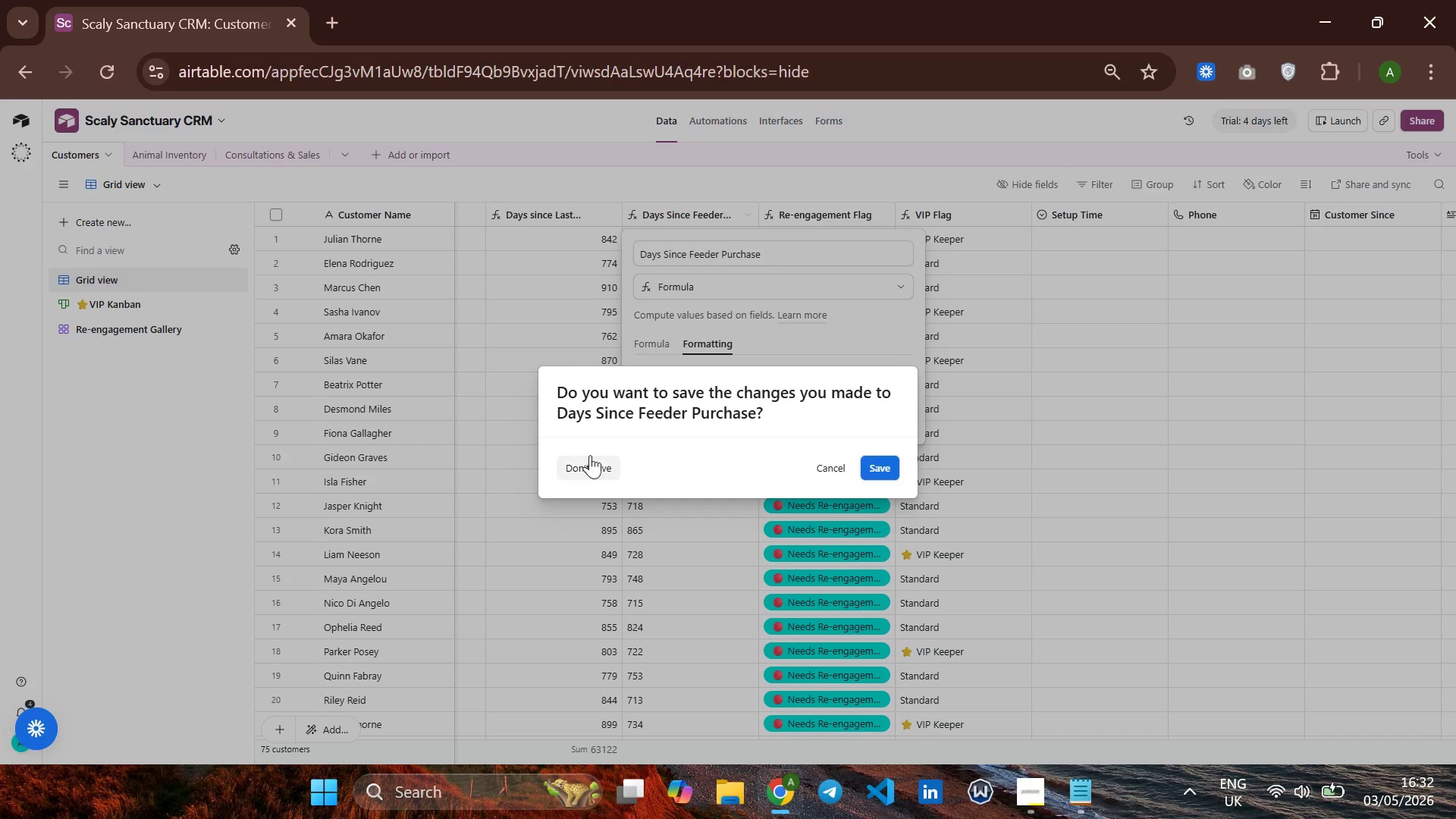 
left_click([567, 463])
 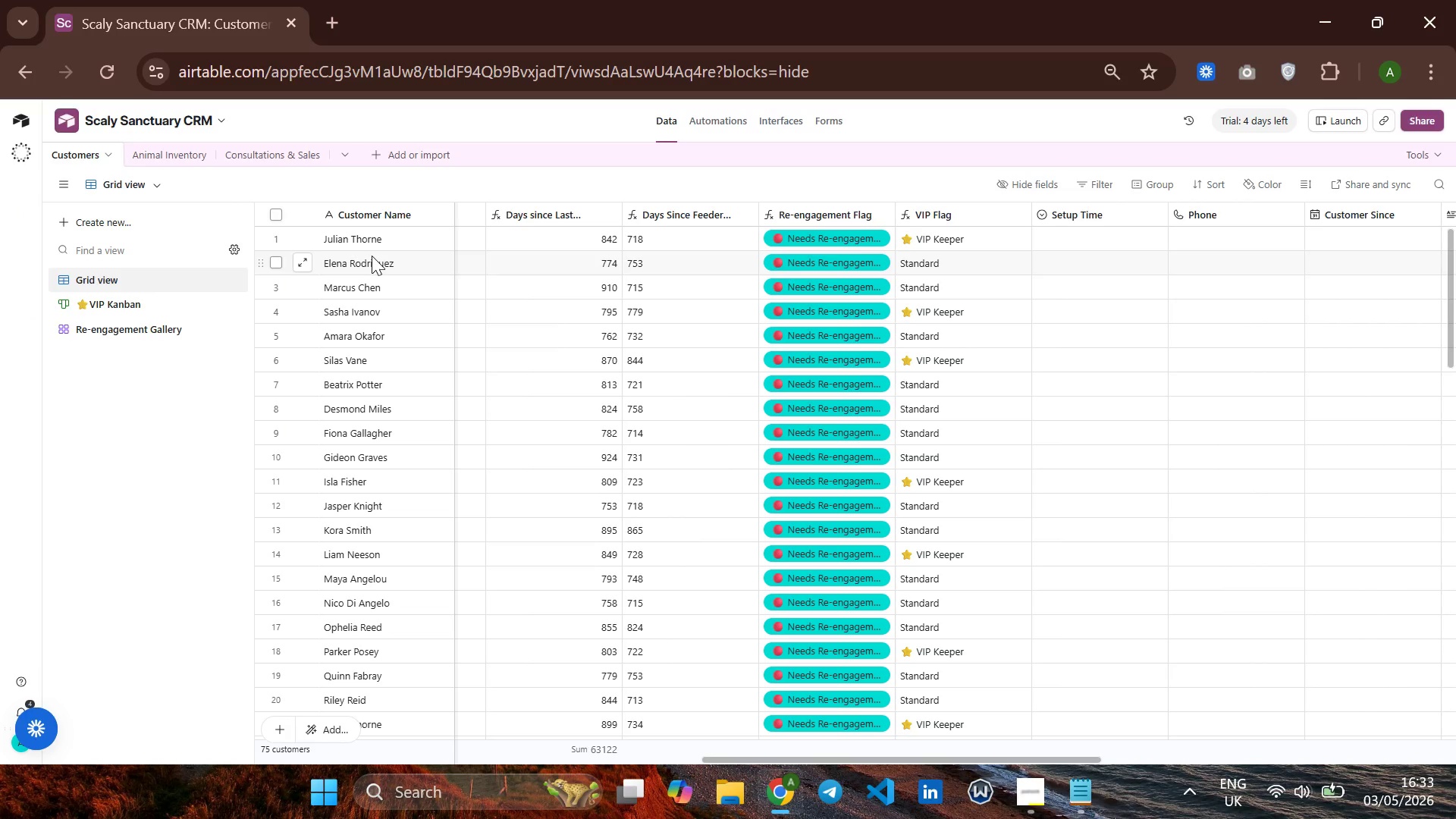 
left_click([135, 367])
 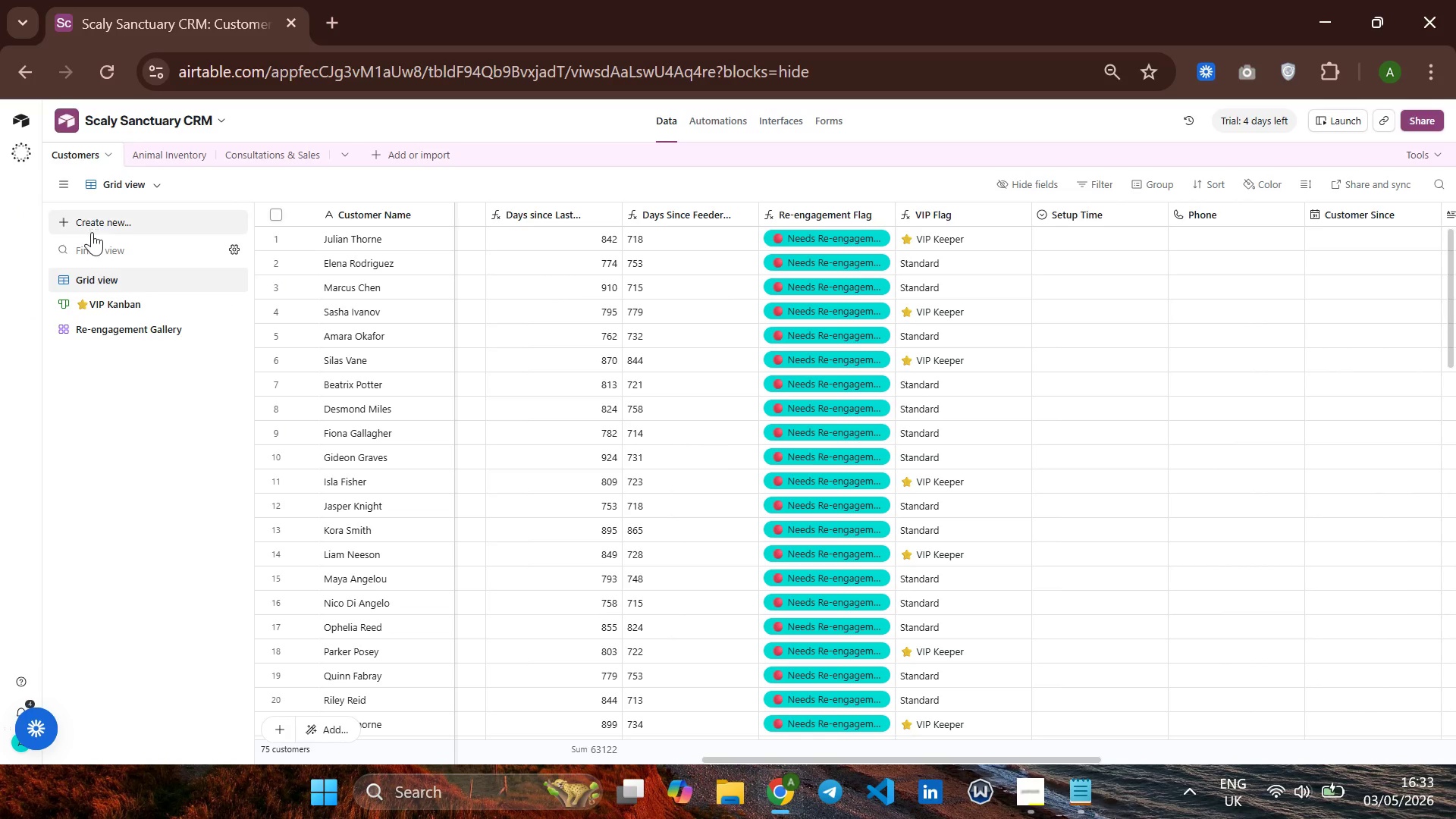 
left_click([90, 228])
 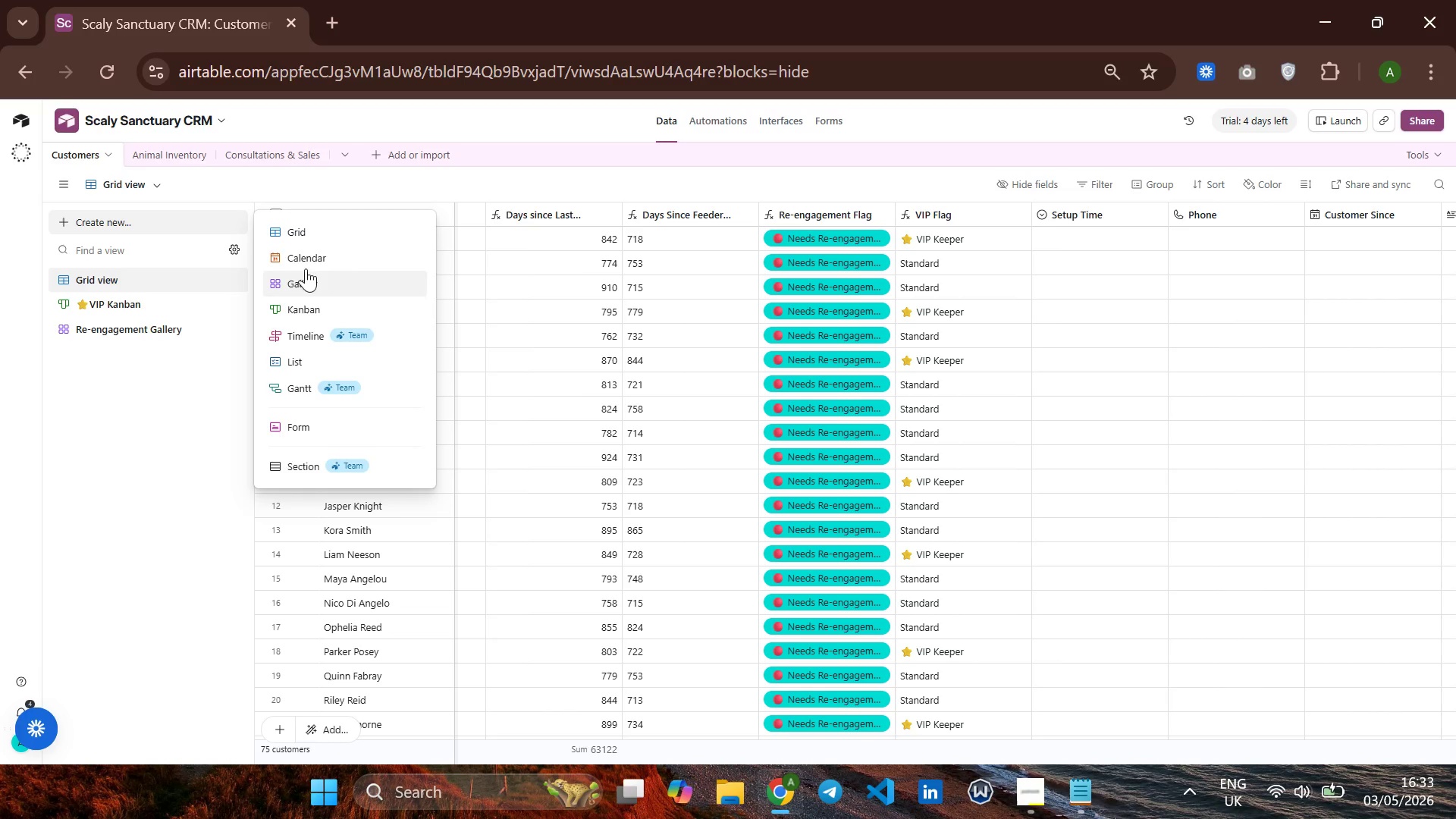 
left_click([323, 231])
 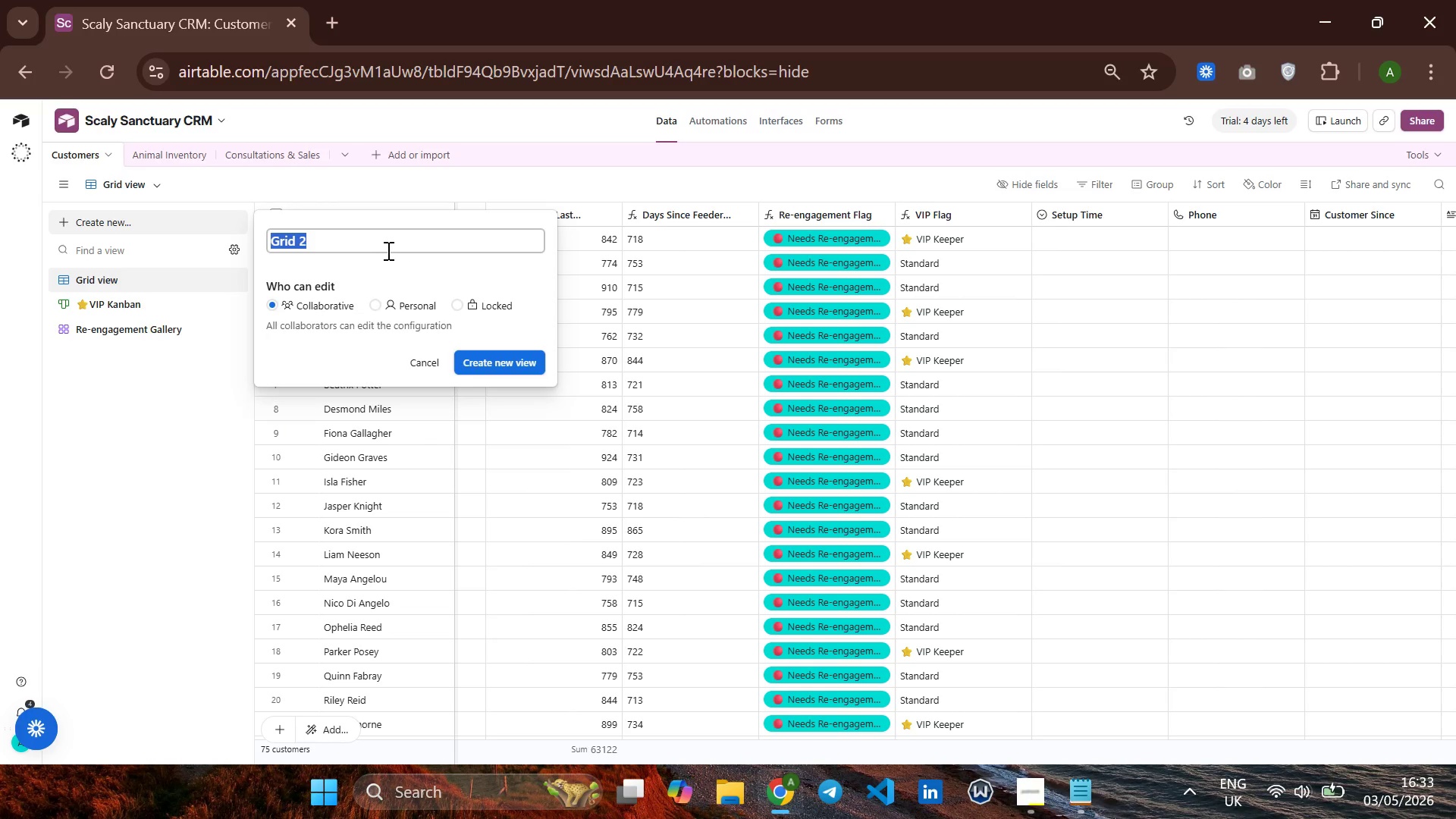 
key(Backspace)
type(Hbitat Mta)
key(Backspace)
key(Backspace)
key(Backspace)
key(Backspace)
key(Backspace)
key(Backspace)
key(Backspace)
key(Backspace)
key(Backspace)
type(abitat N=)
key(Backspace)
key(Backspace)
type(Matecher - Arboreal)
 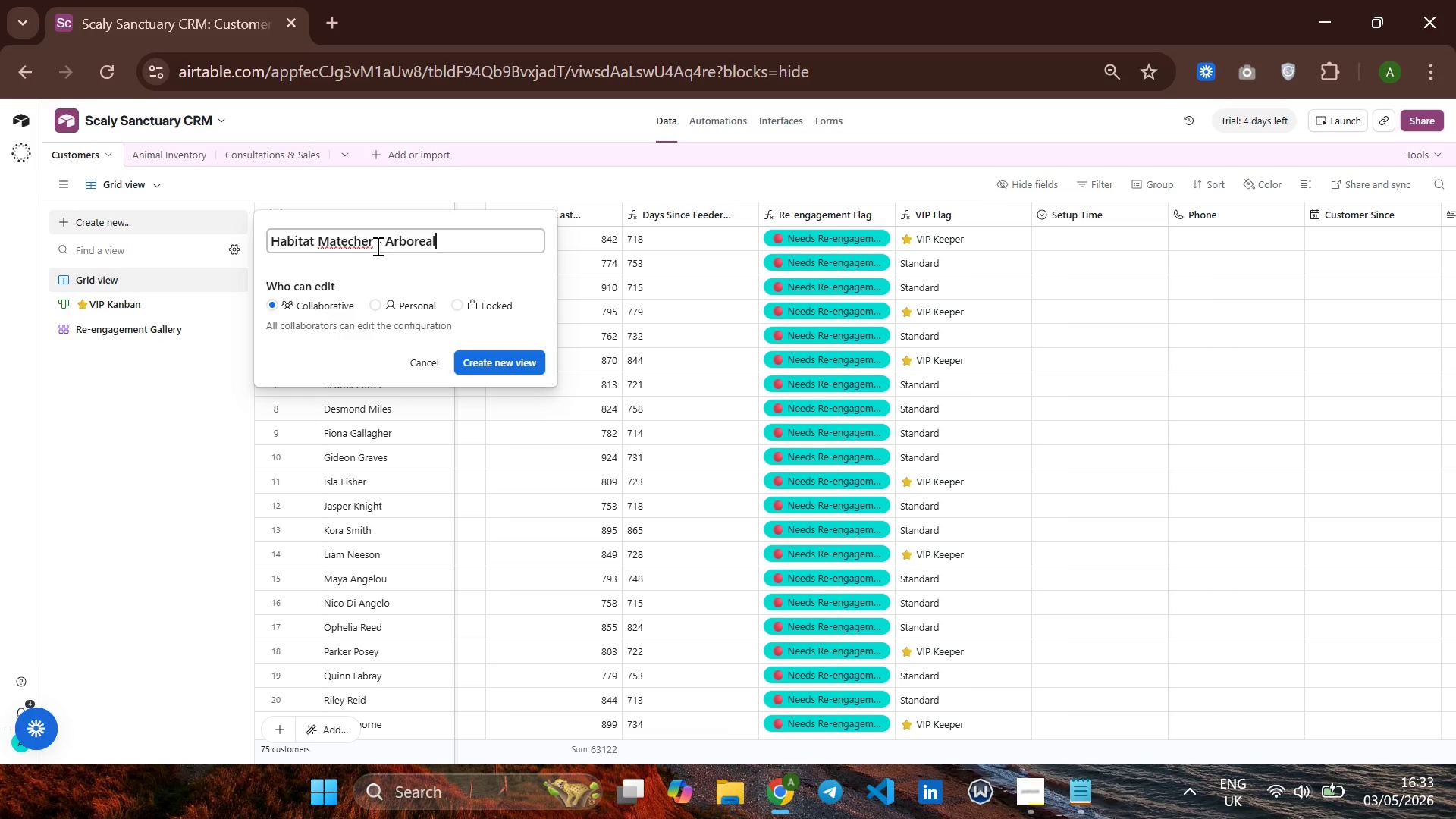 
left_click([347, 240])
 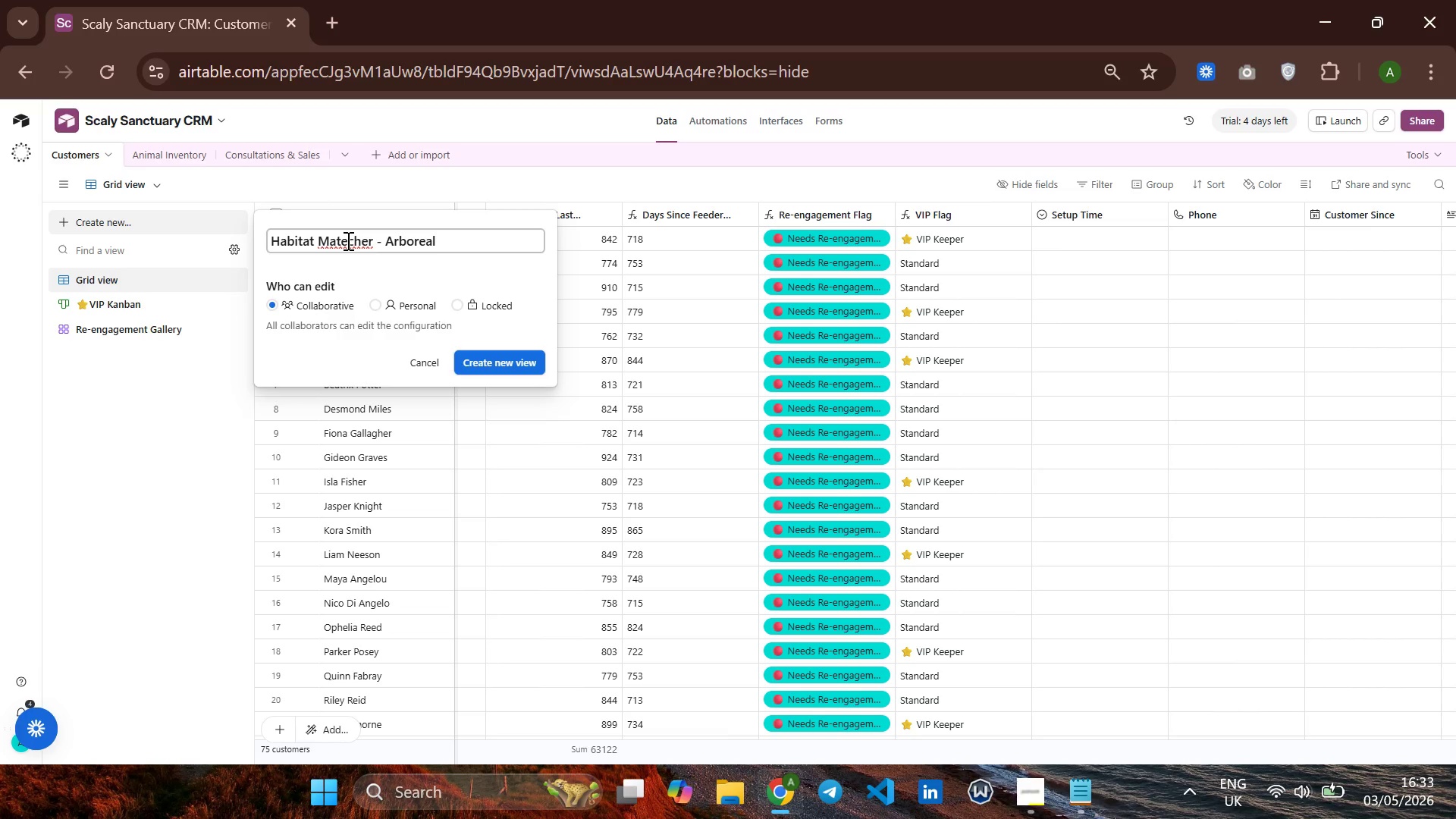 
key(Backspace)
 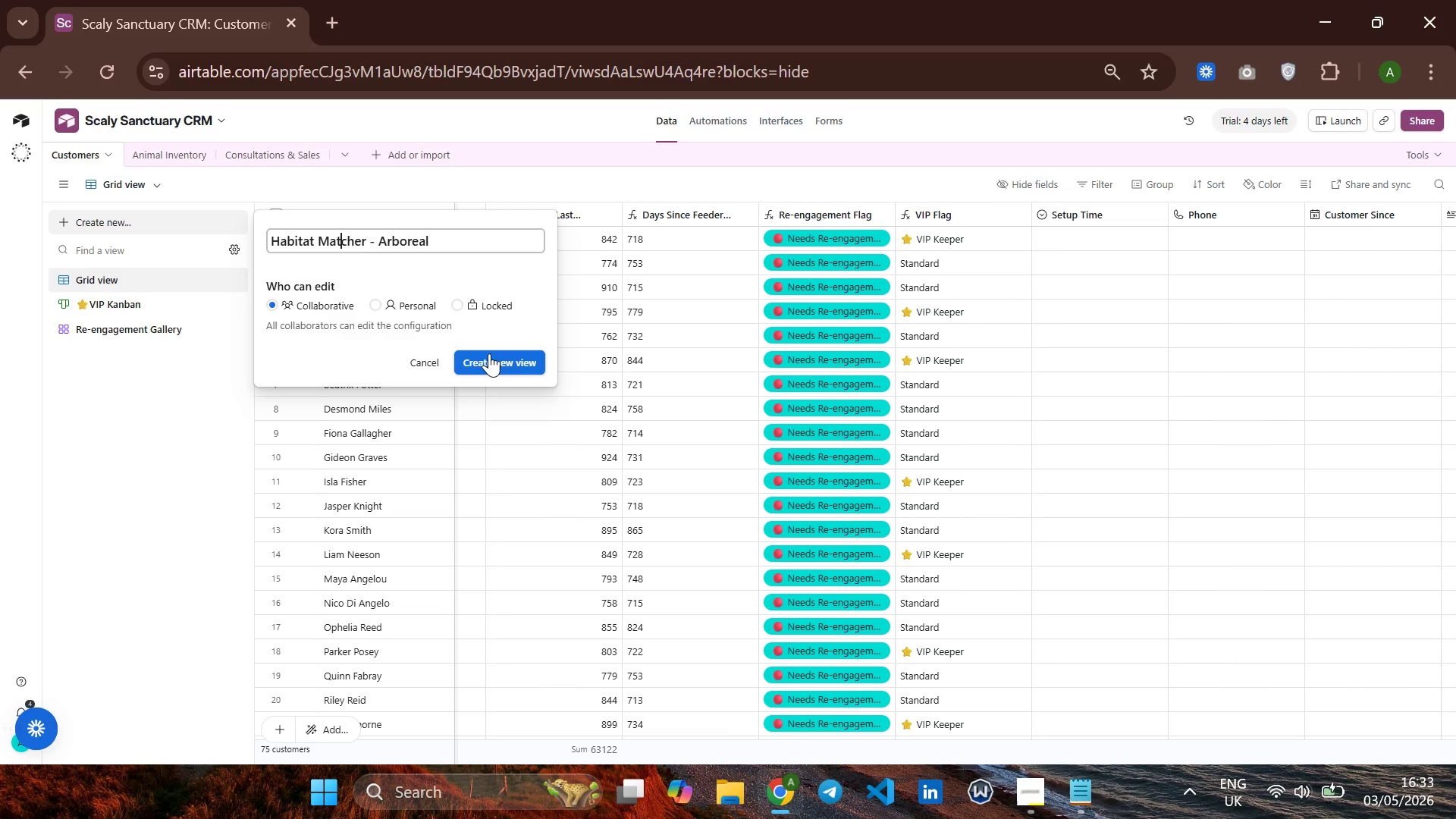 
left_click([489, 353])
 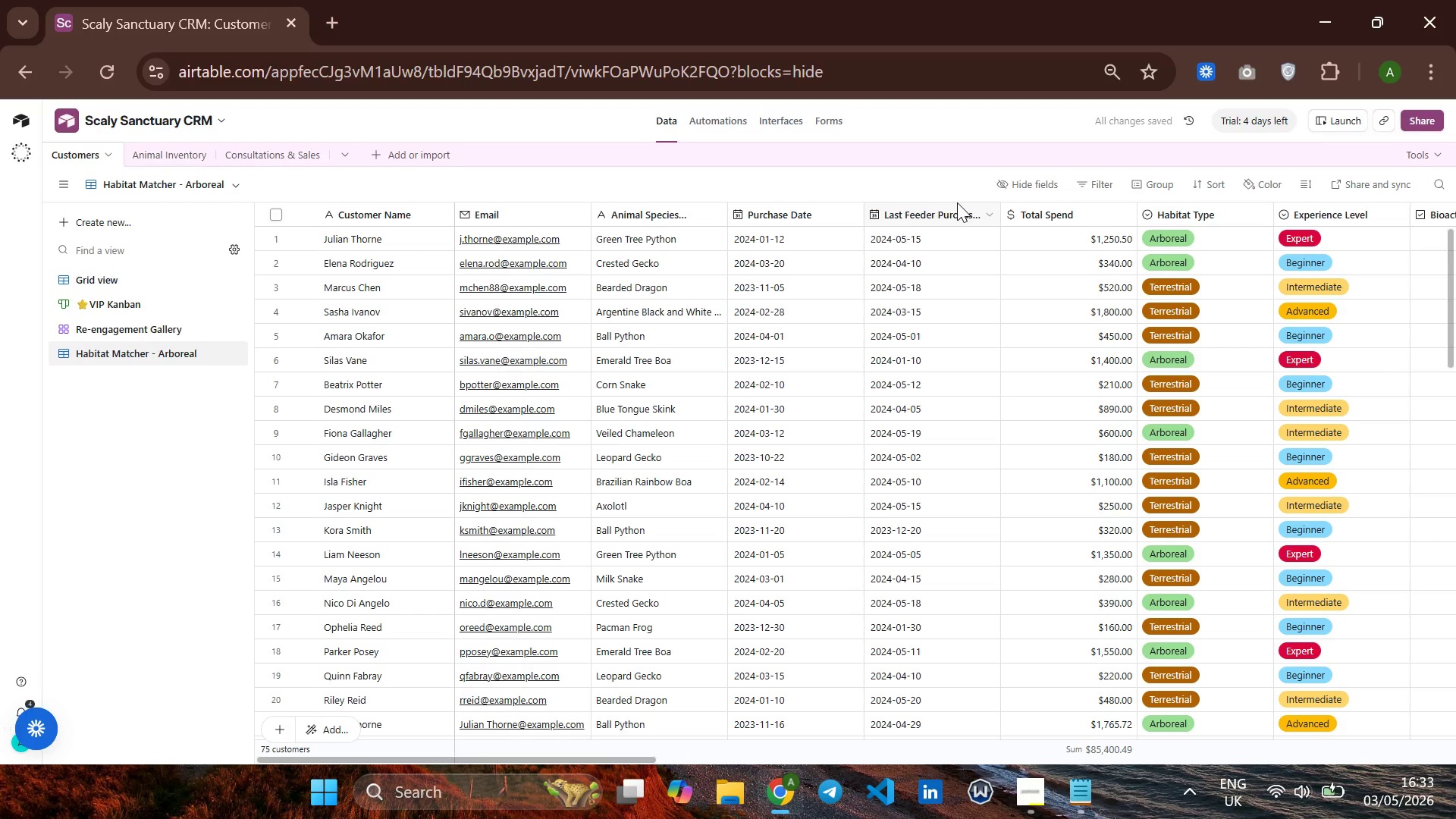 
wait(6.17)
 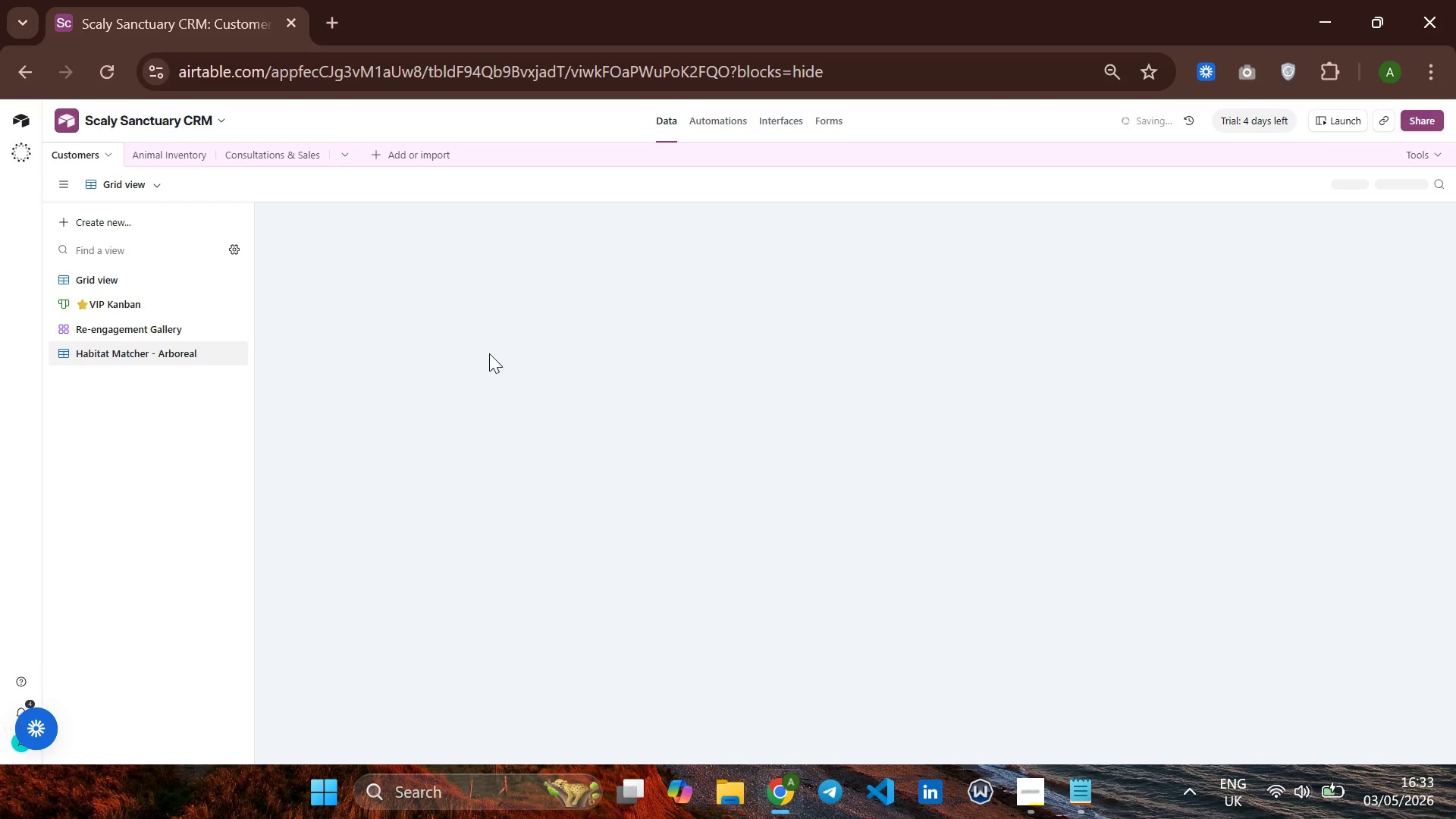 
left_click([1089, 176])
 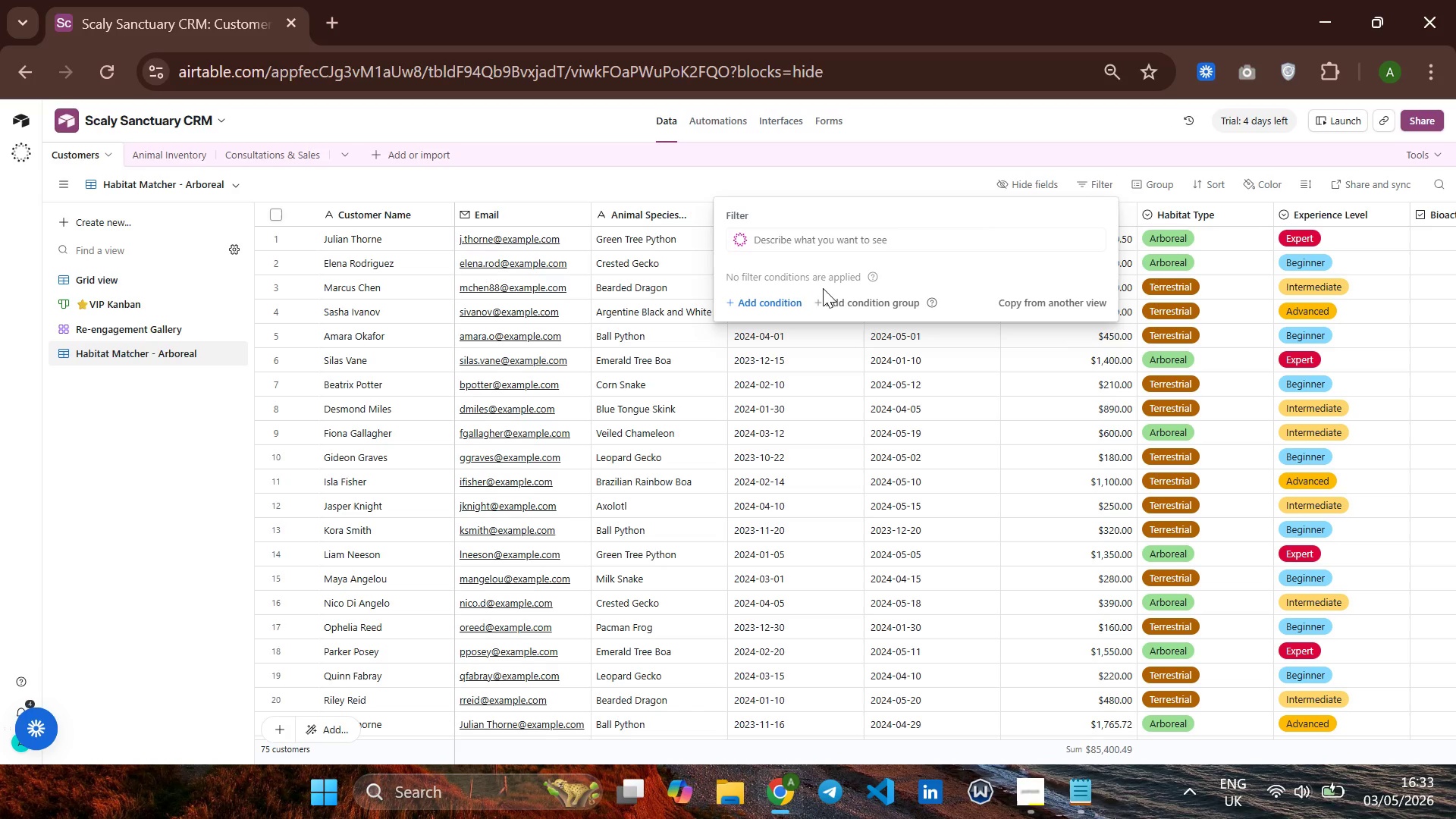 
left_click([777, 304])
 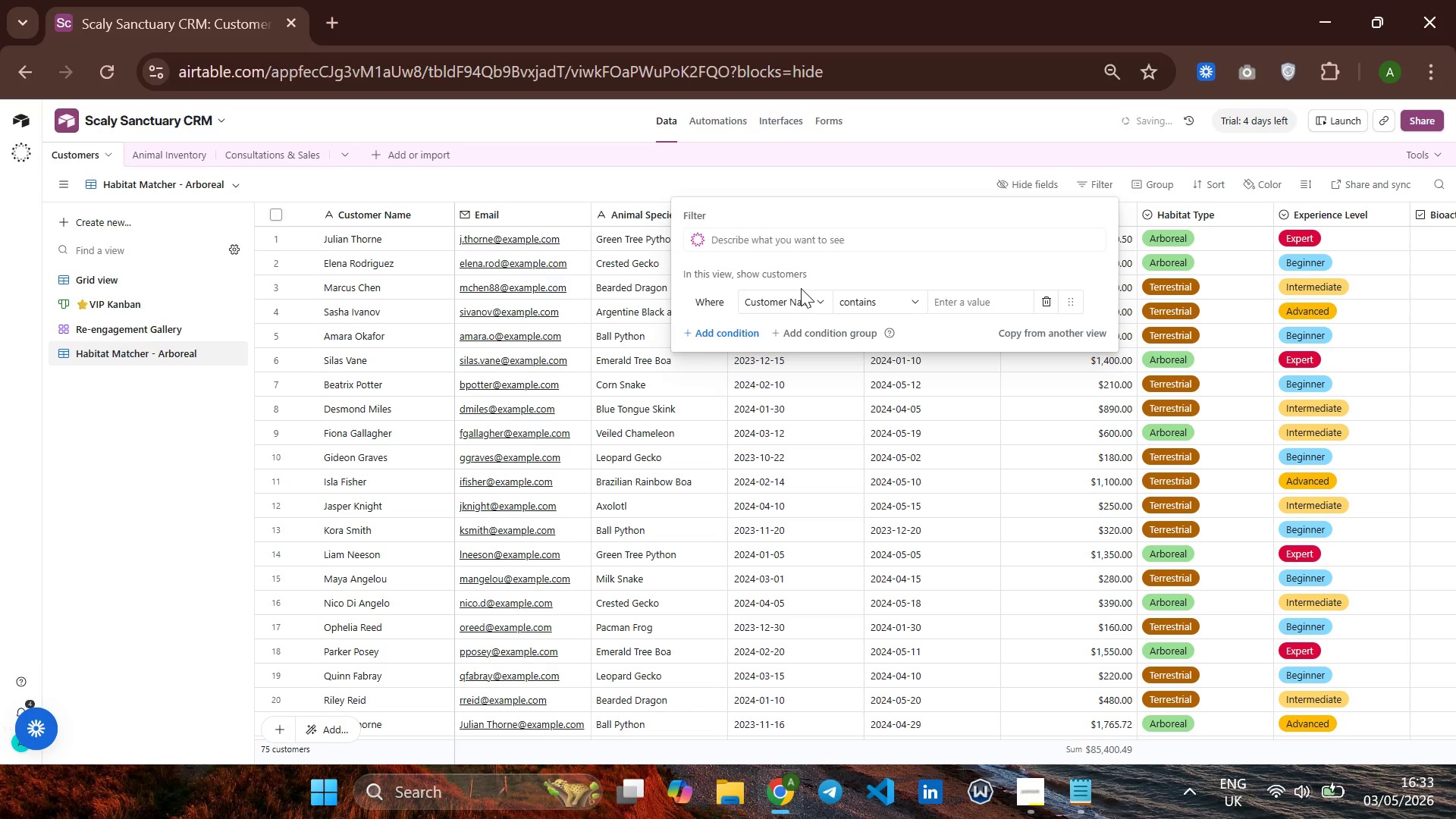 
left_click([792, 297])
 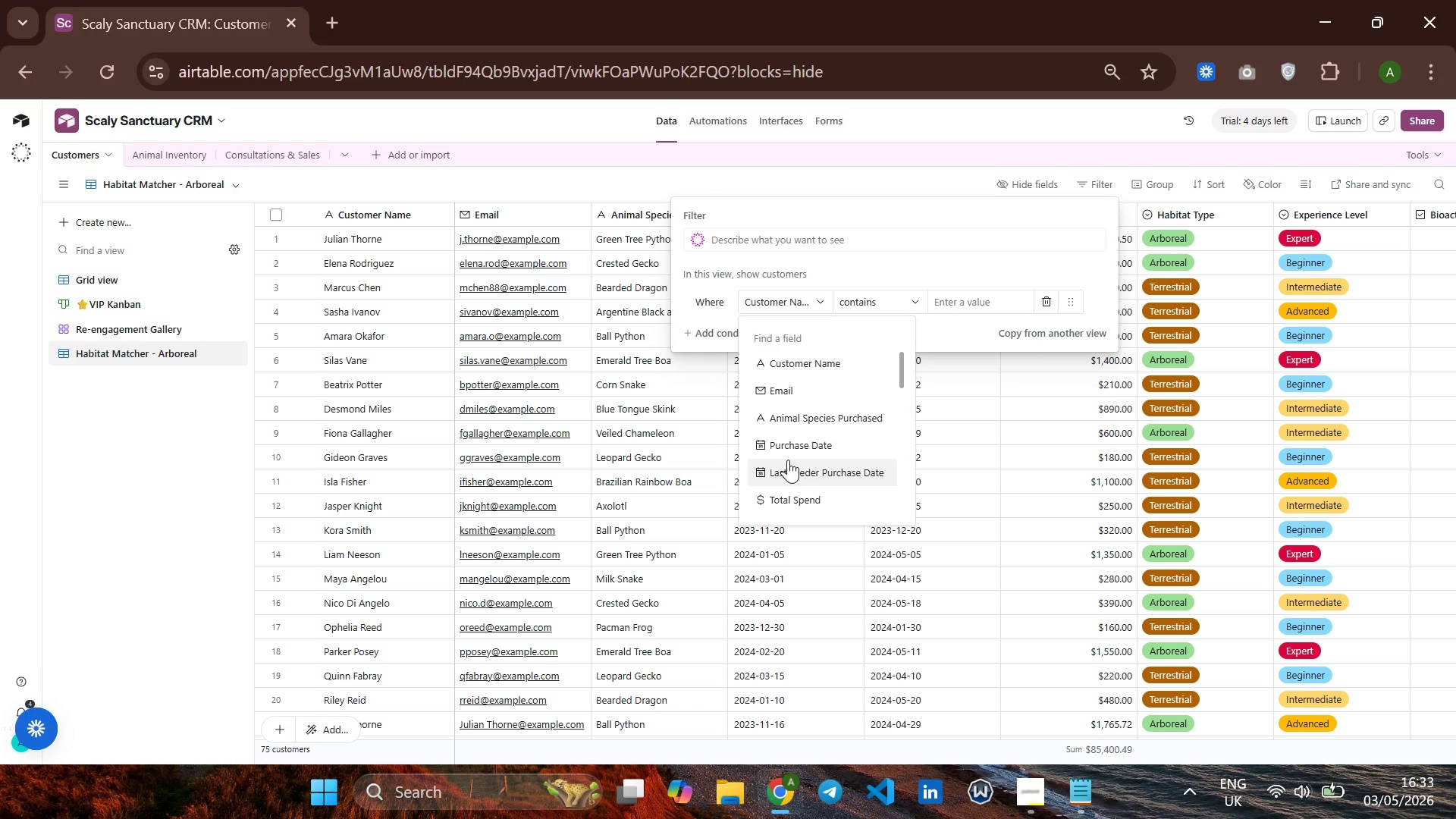 
wait(14.28)
 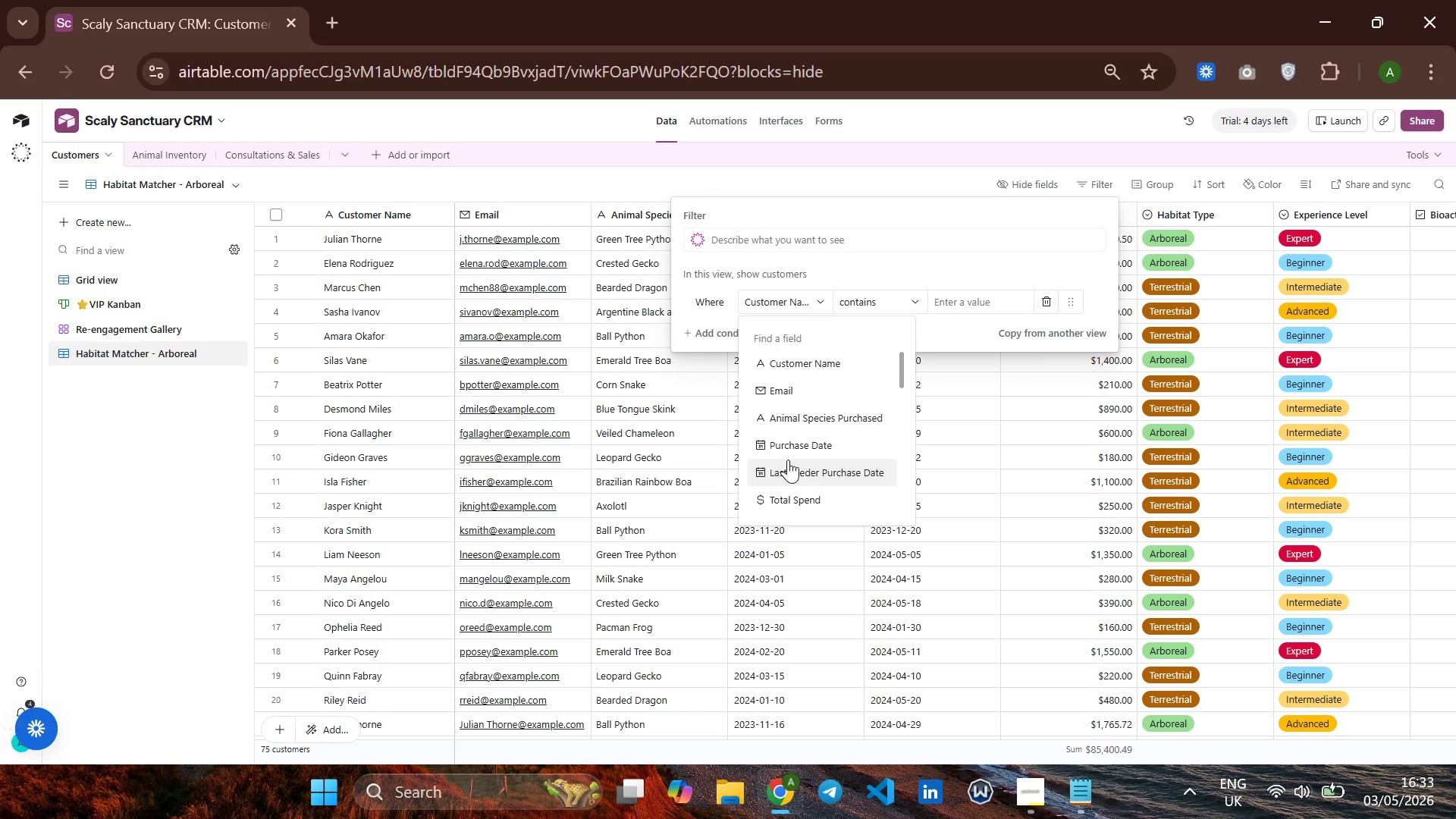 
left_click([122, 289])
 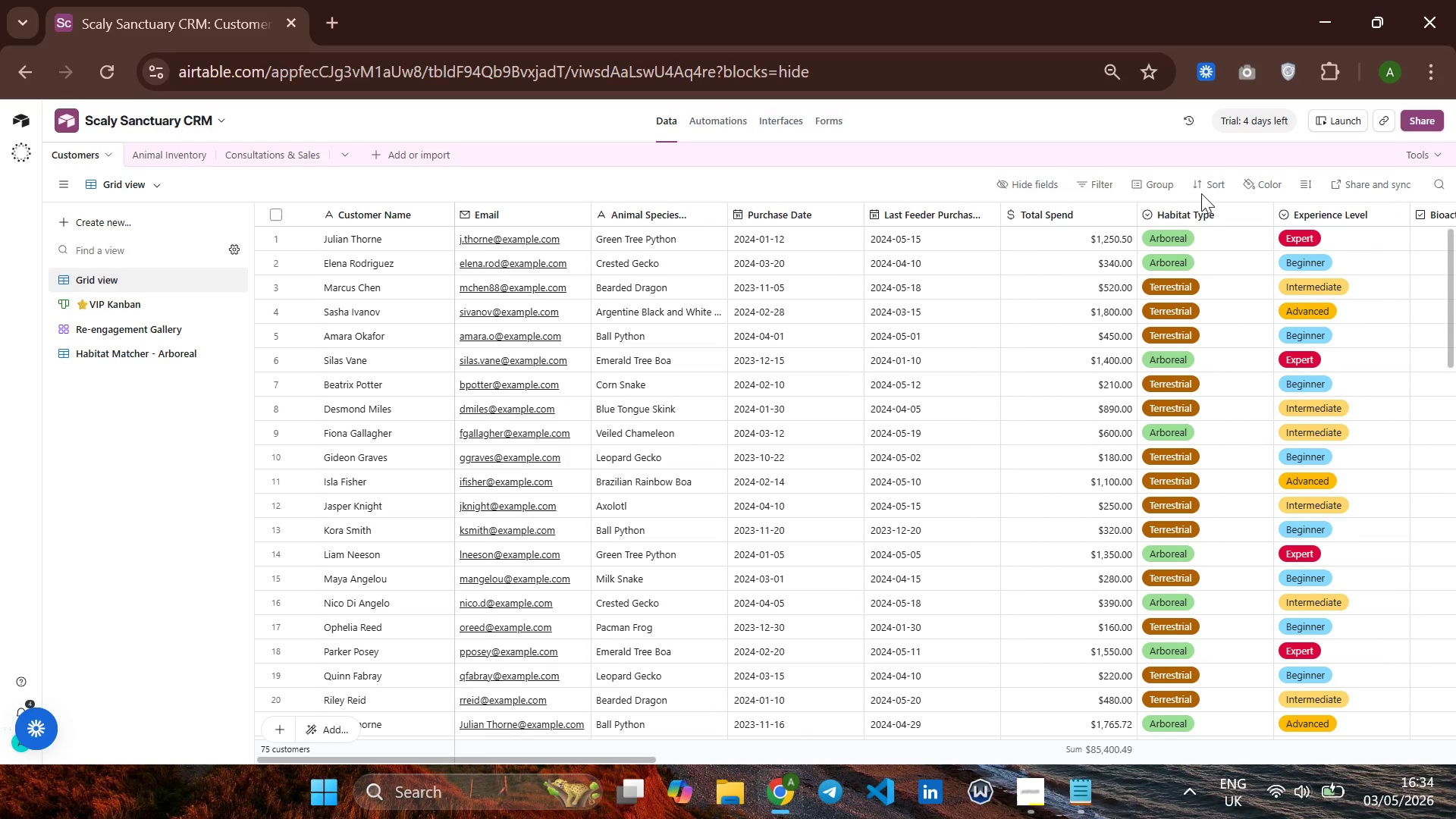 
wait(7.59)
 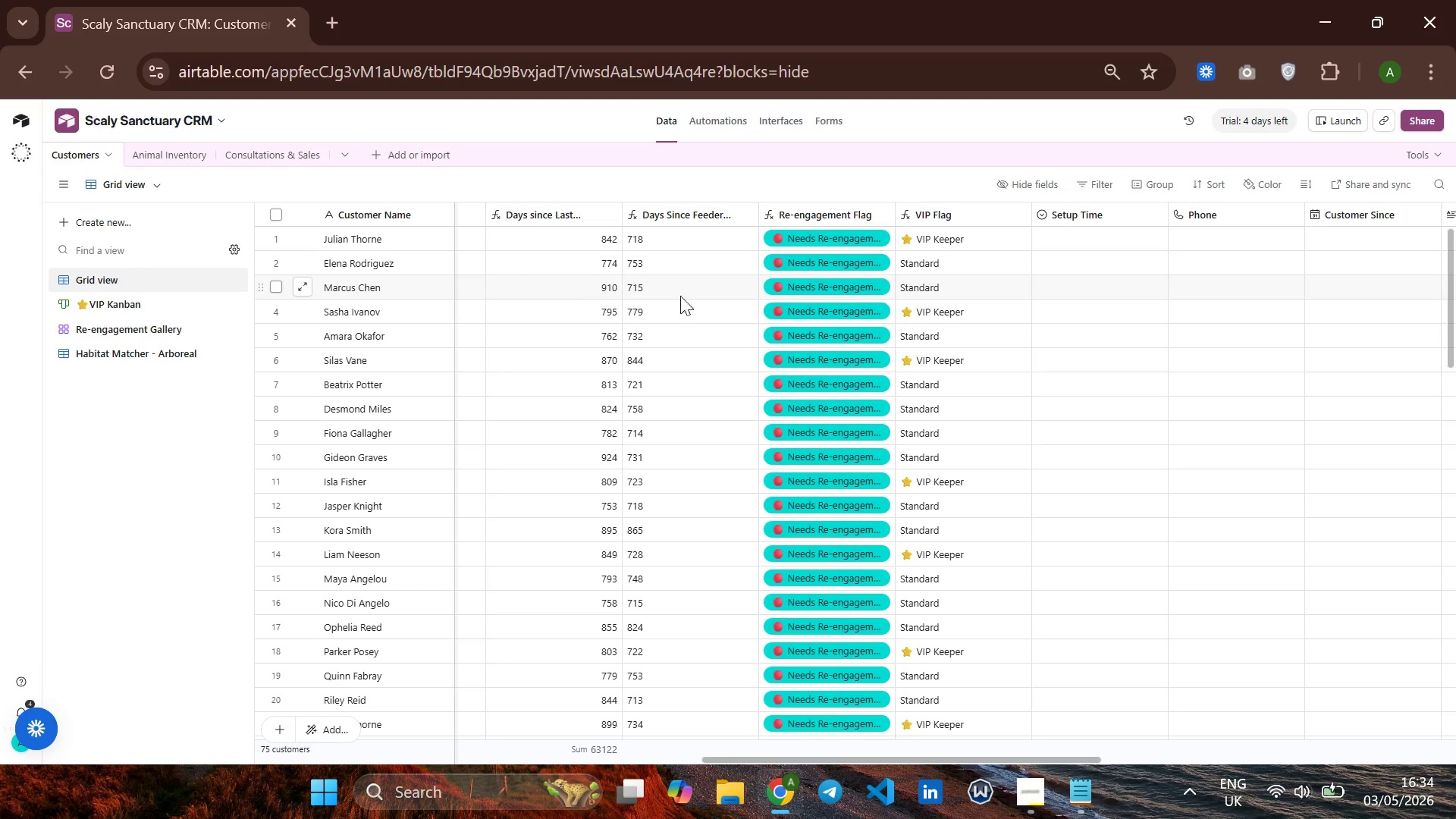 
left_click([118, 350])
 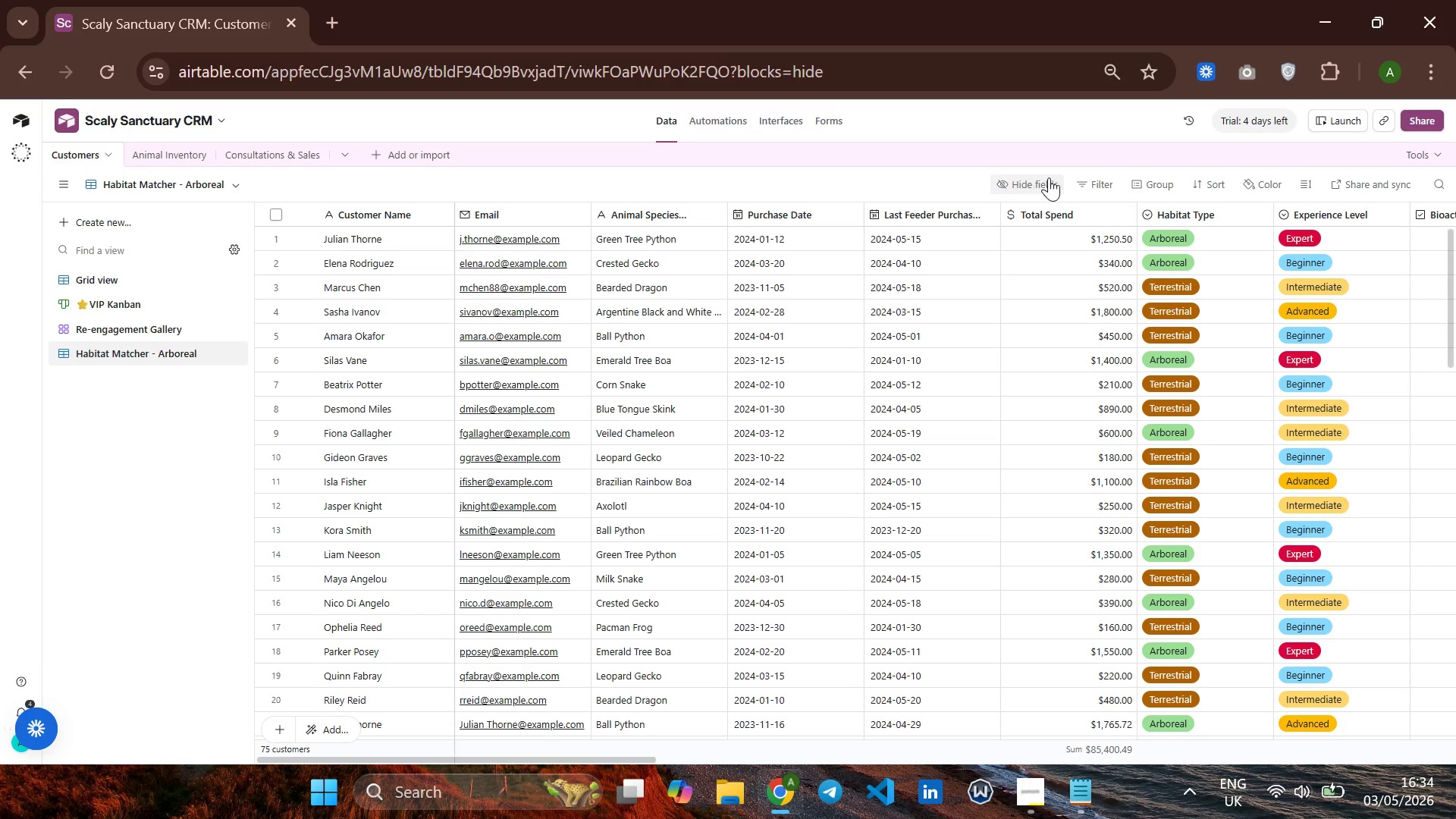 
left_click([1092, 176])
 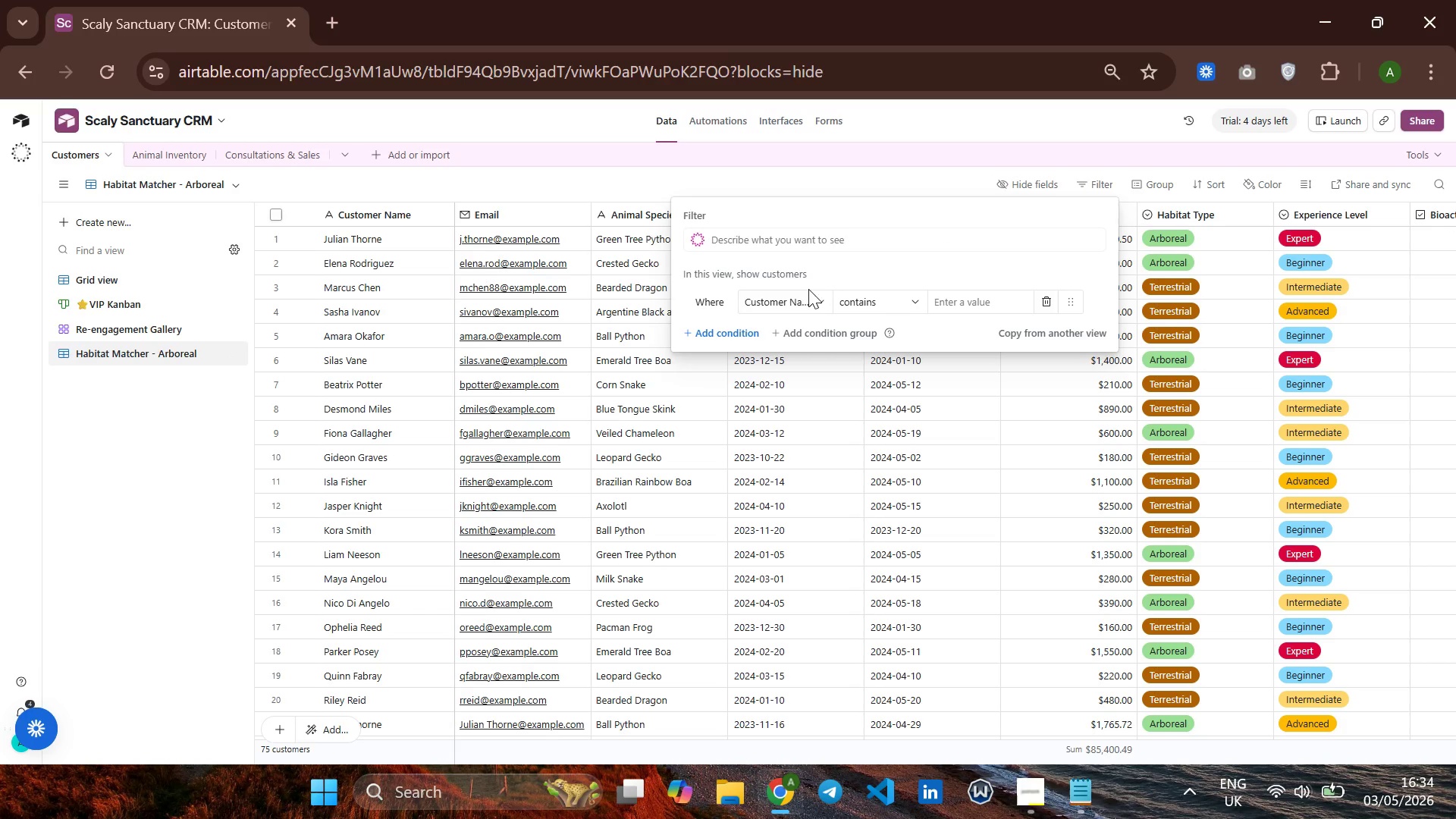 
left_click([802, 293])
 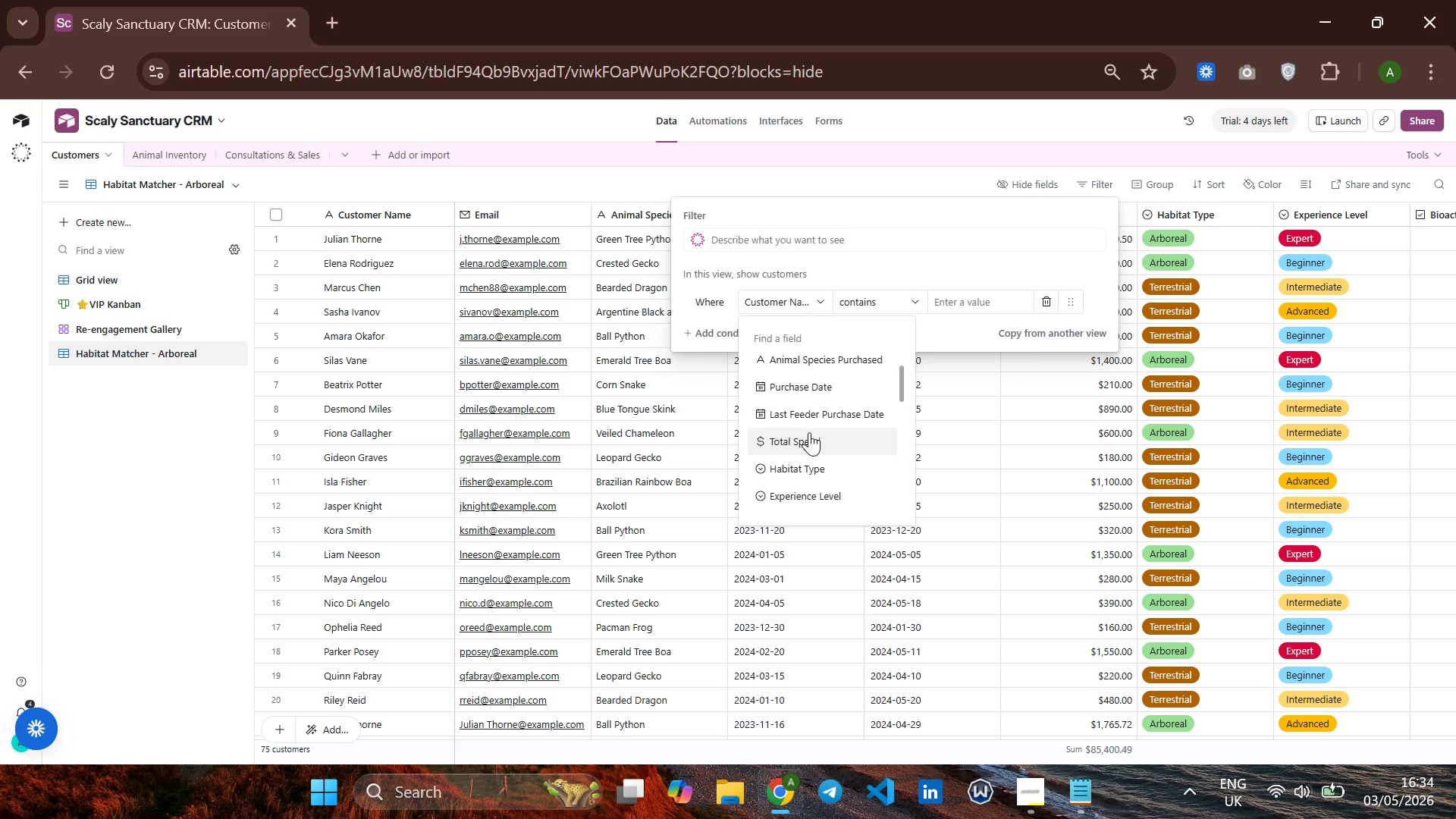 
left_click([807, 465])
 